 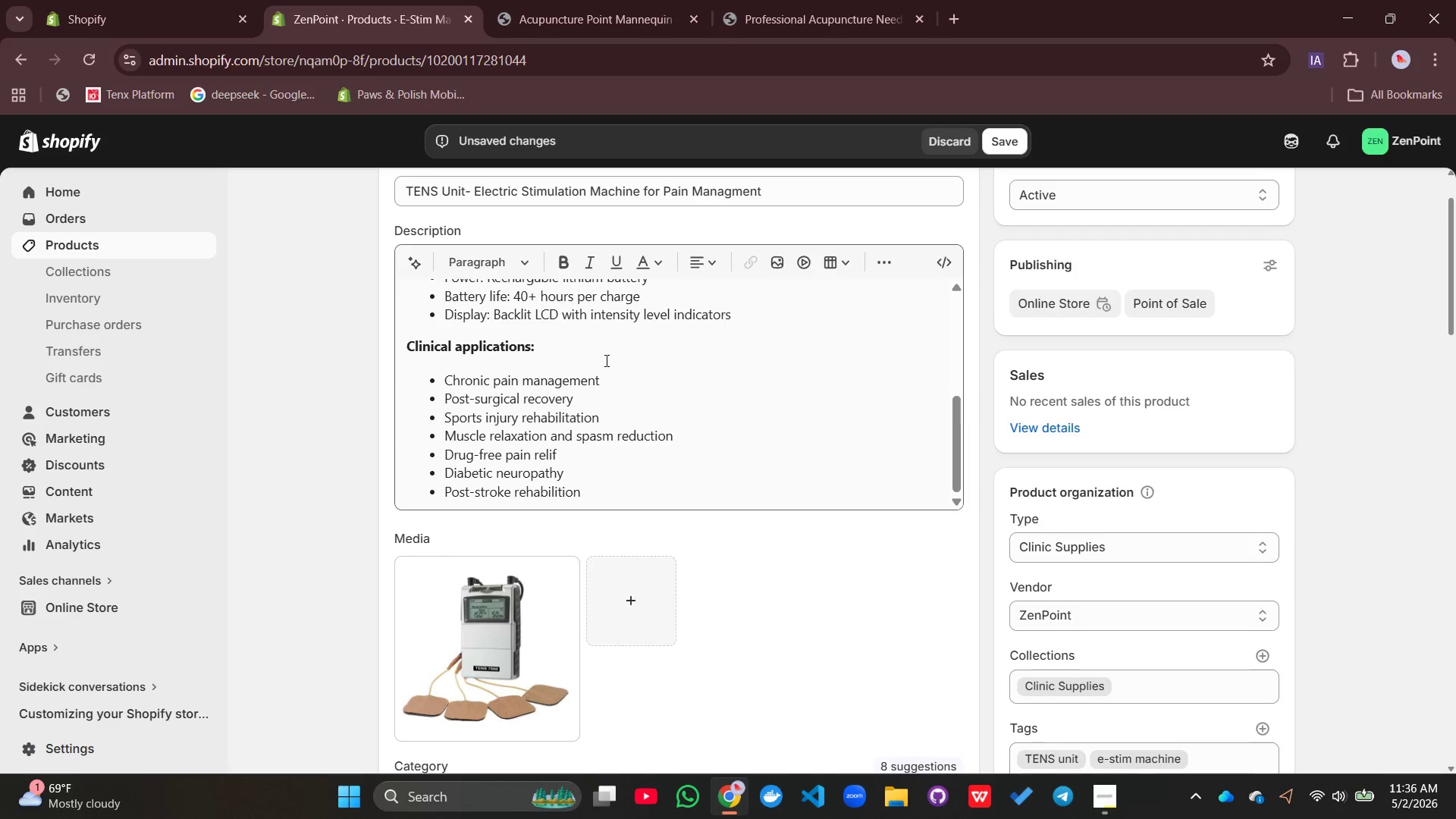 
left_click([391, 194])
 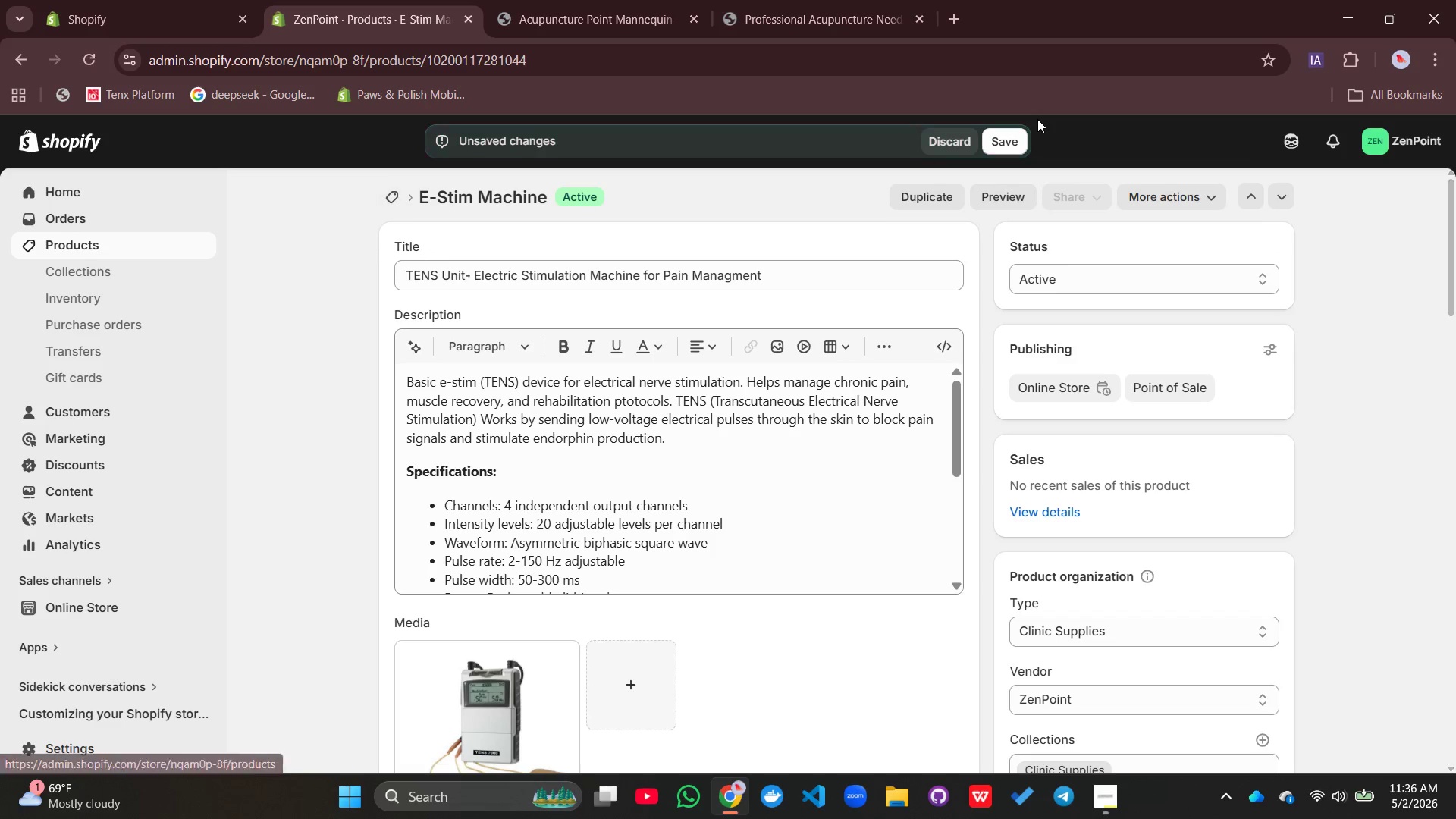 
left_click([1012, 137])
 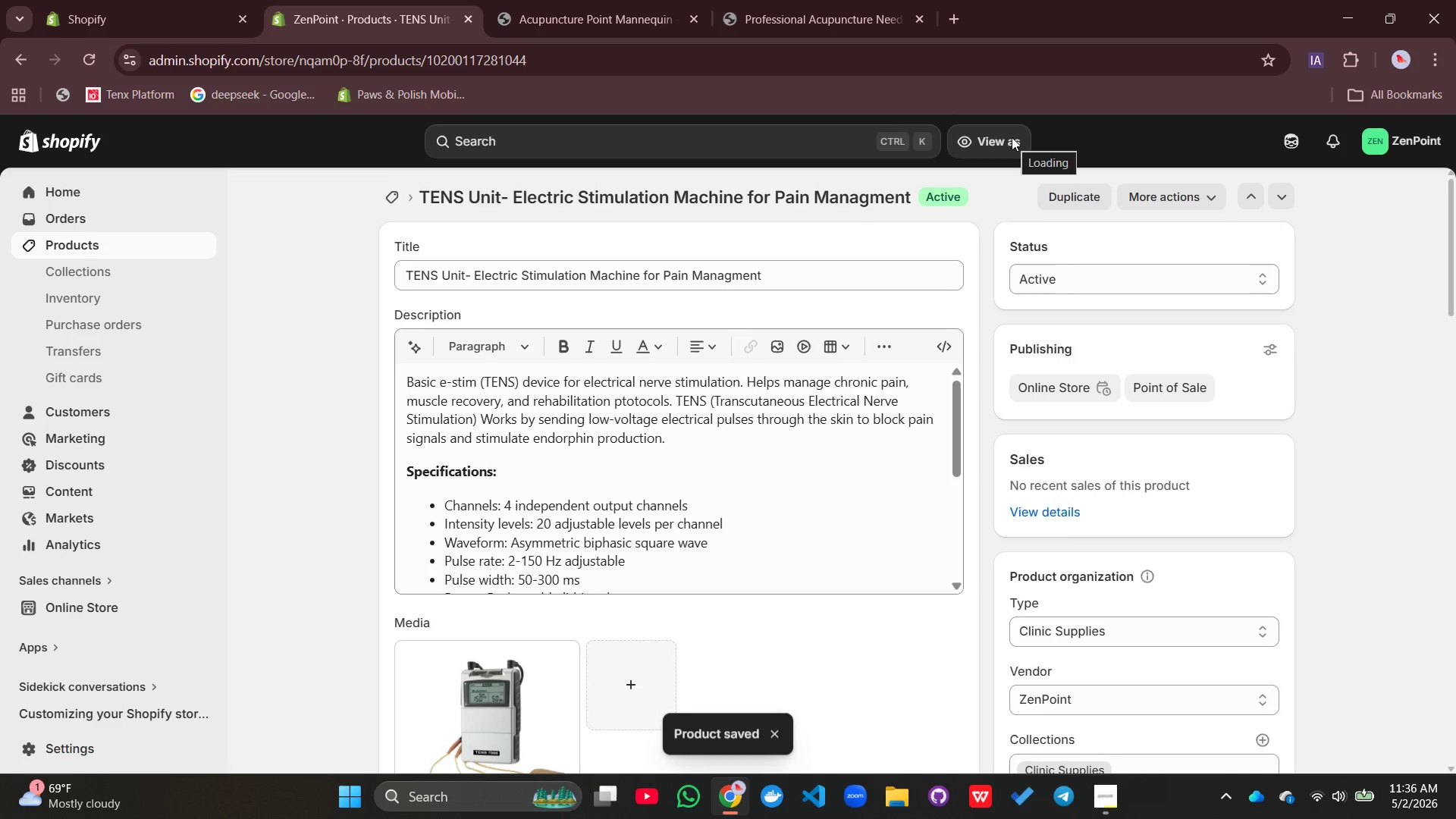 
wait(5.83)
 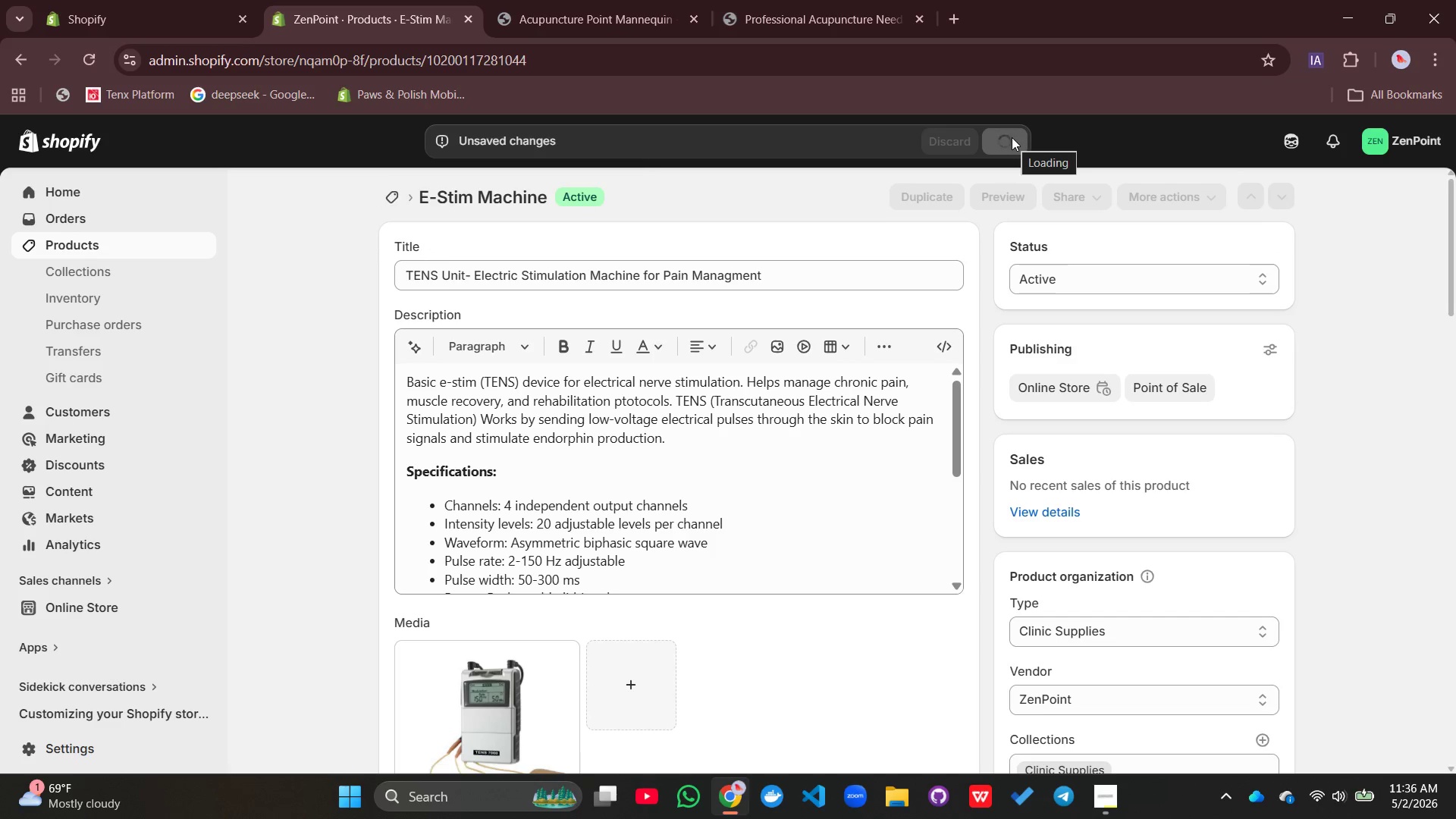 
left_click([394, 194])
 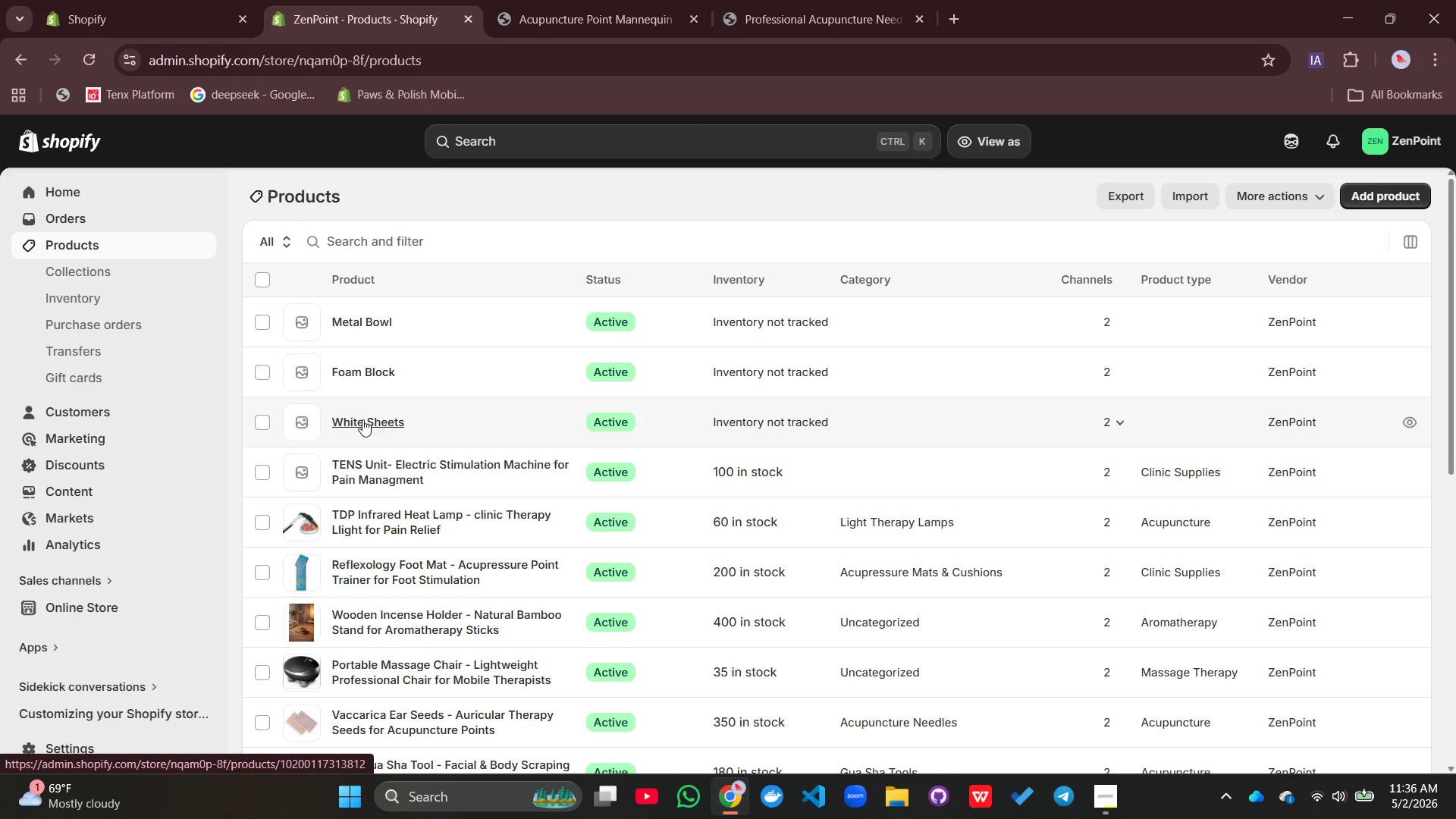 
wait(32.83)
 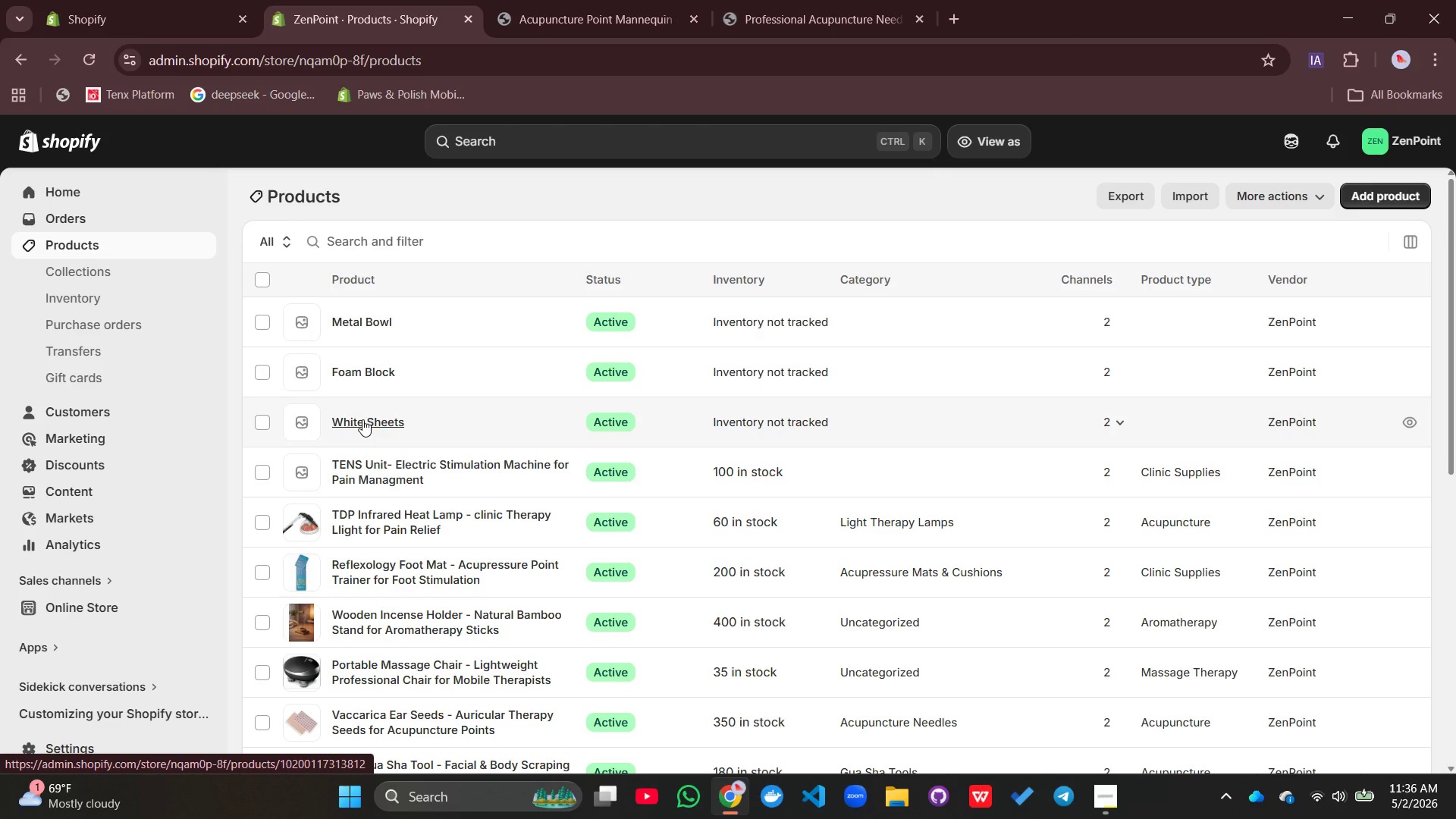 
left_click([362, 419])
 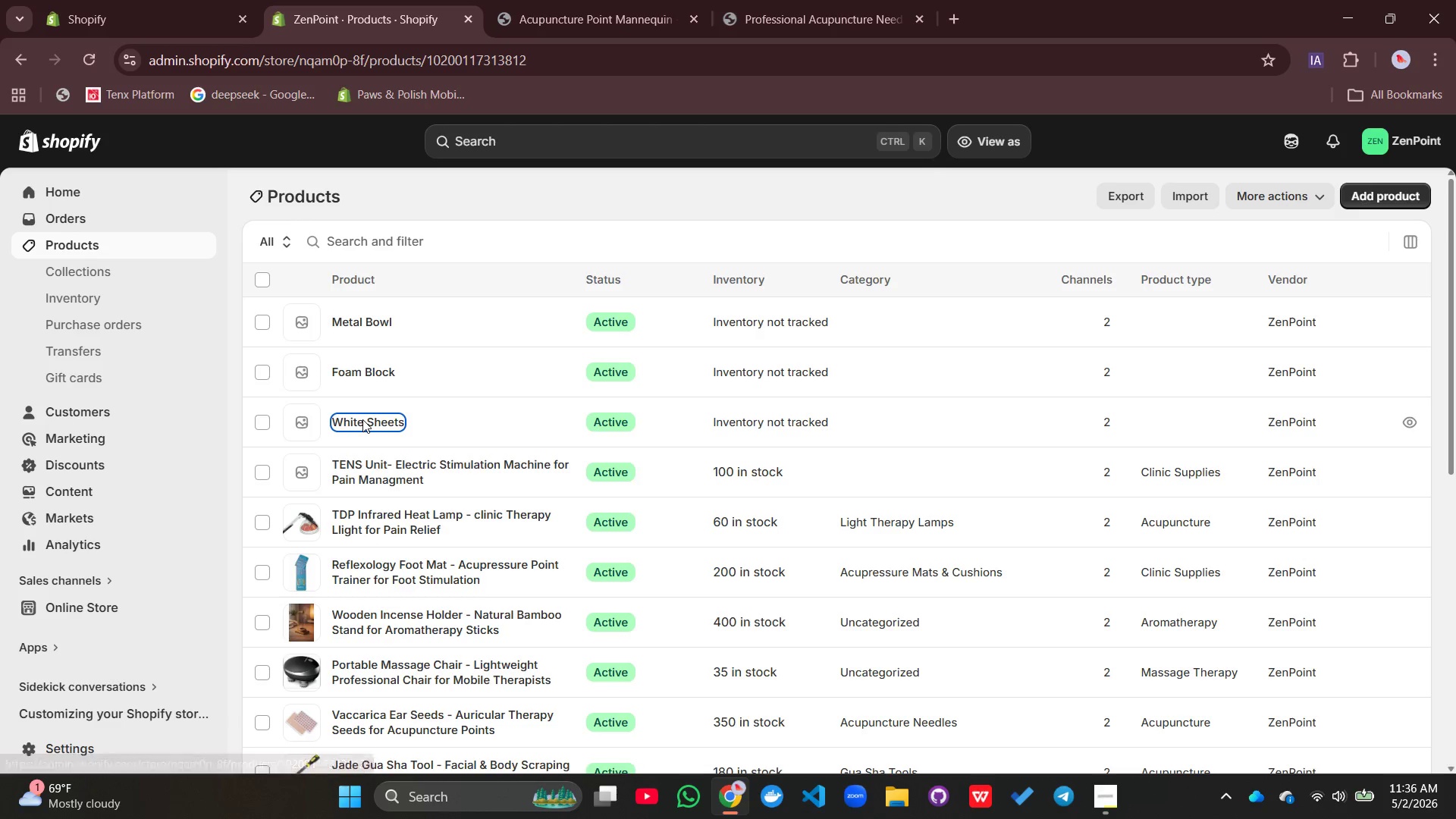 
left_click([362, 419])
 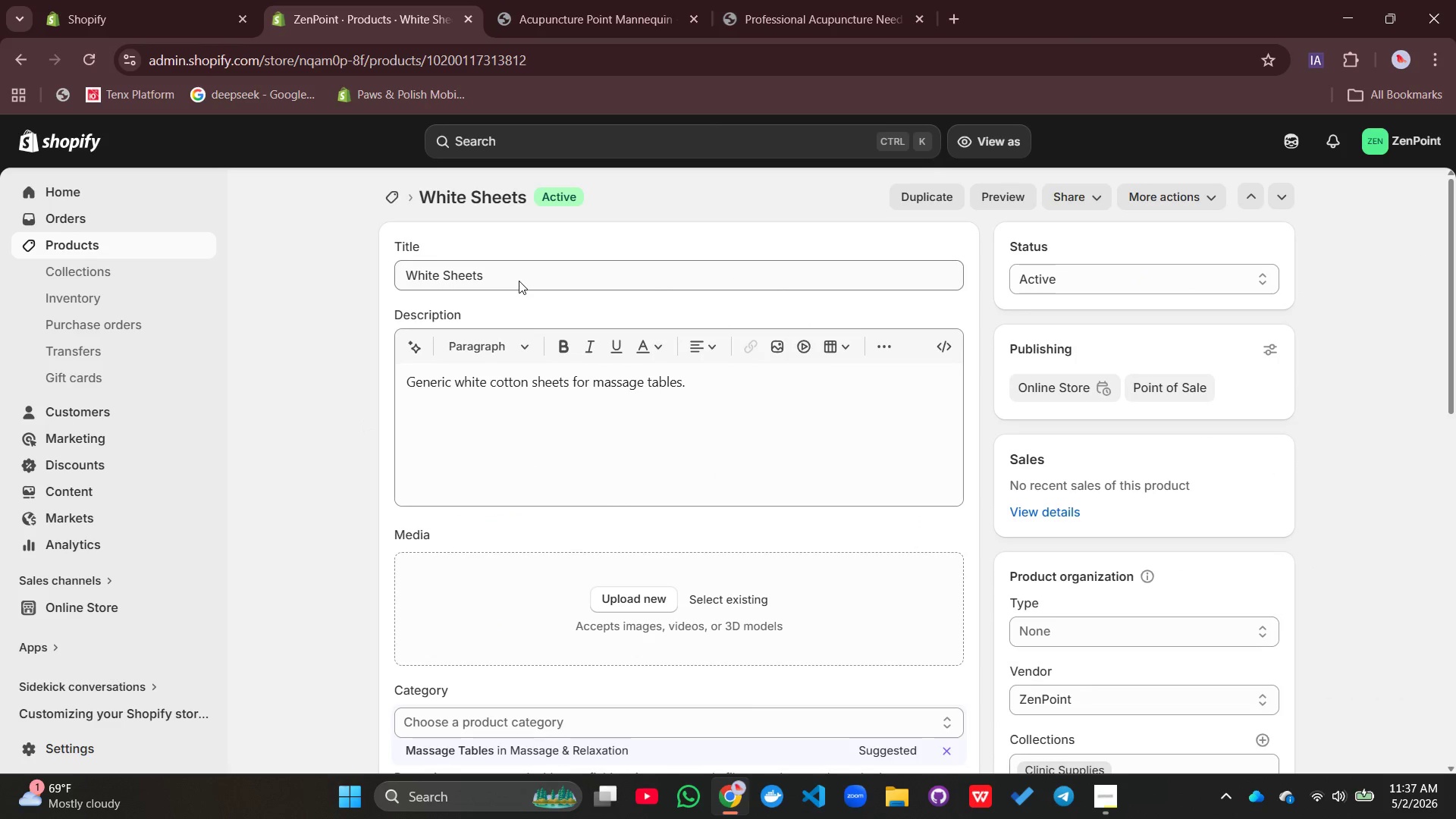 
double_click([519, 281])
 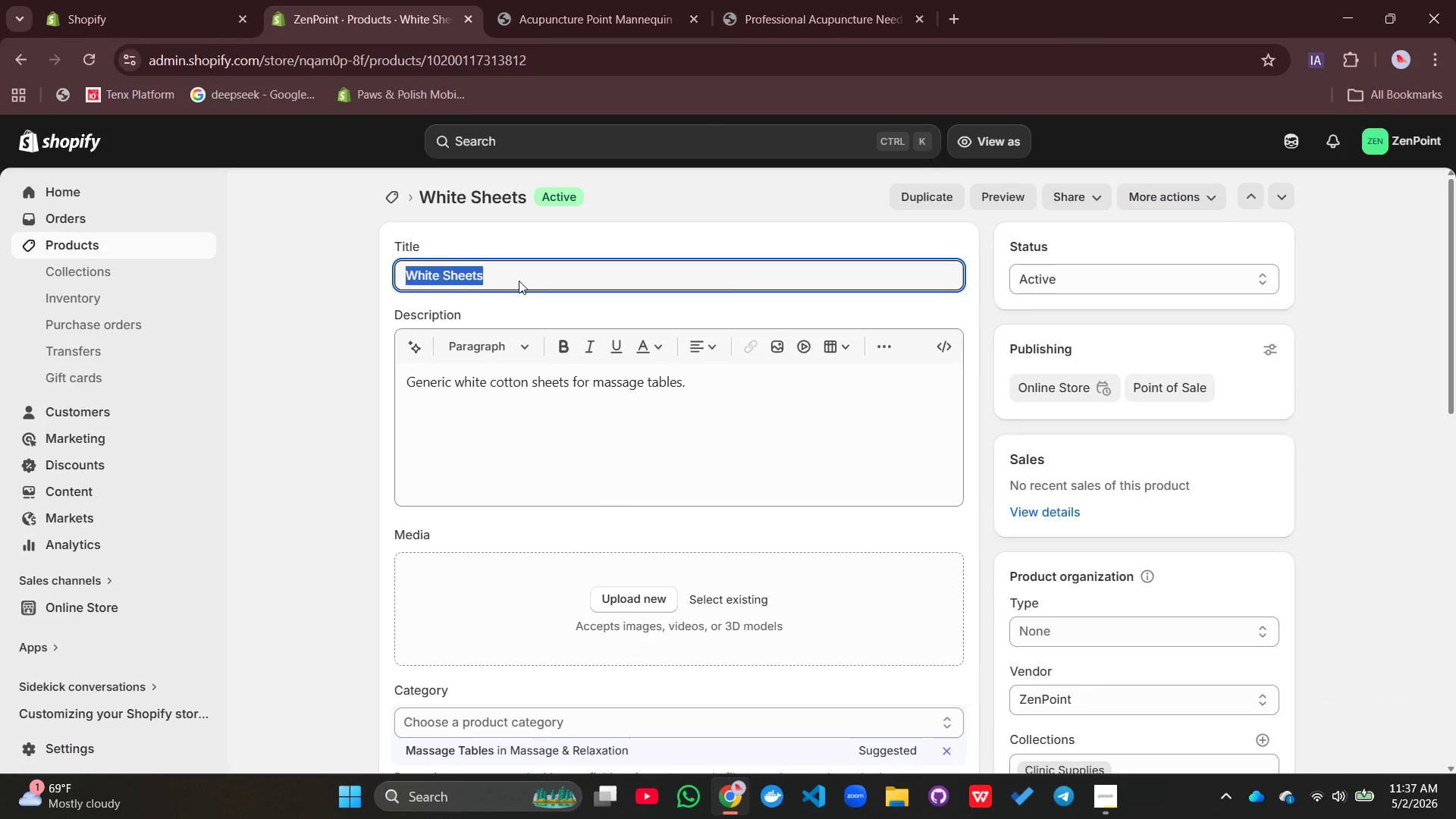 
triple_click([519, 281])
 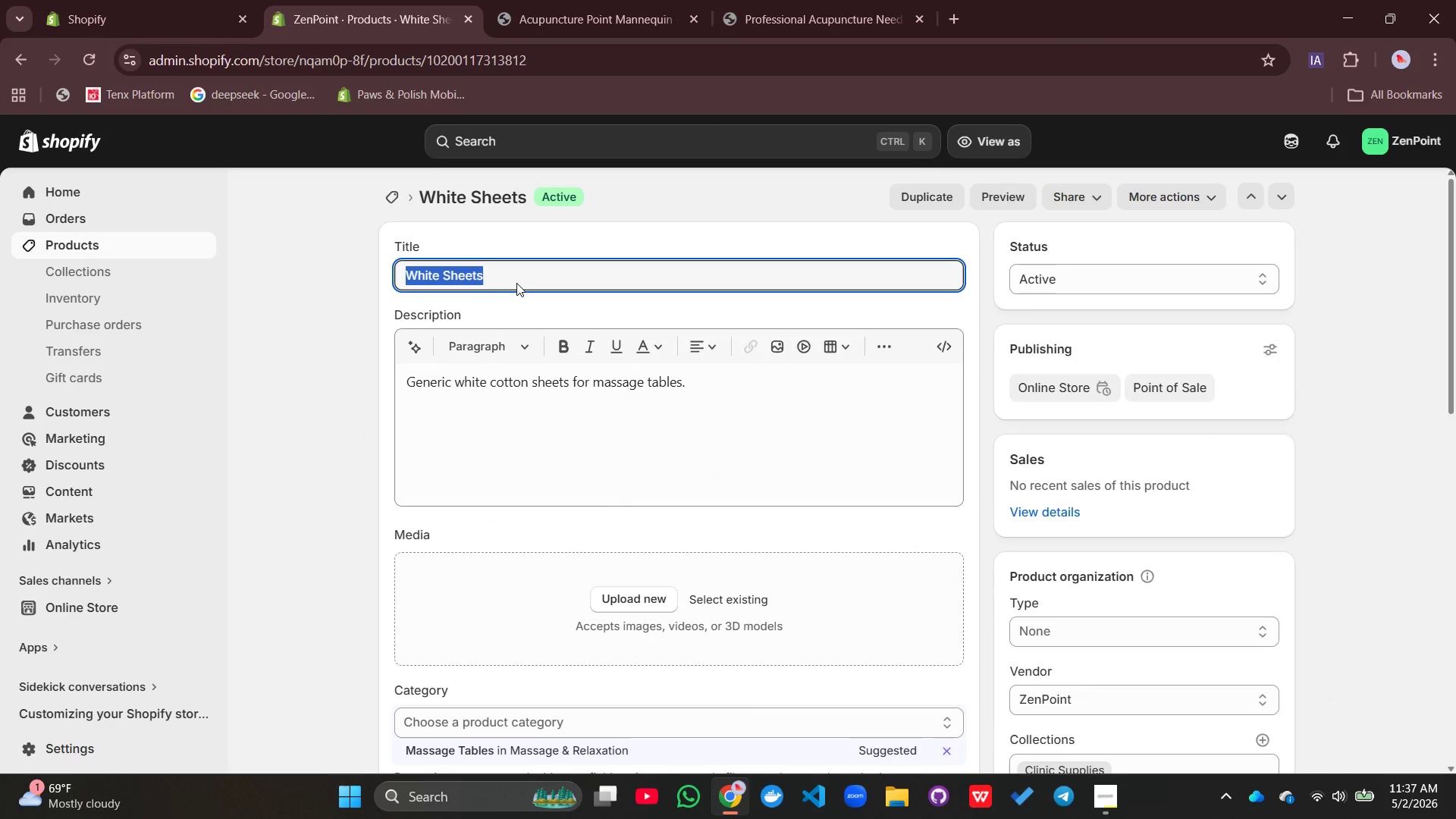 
type(Cotton ma)
key(Backspace)
key(Backspace)
type(Massage Sheets - 100% Coto)
key(Backspace)
type(ton Breathab;e)
key(Backspace)
key(Backspace)
type(le LInens for Clinics)
 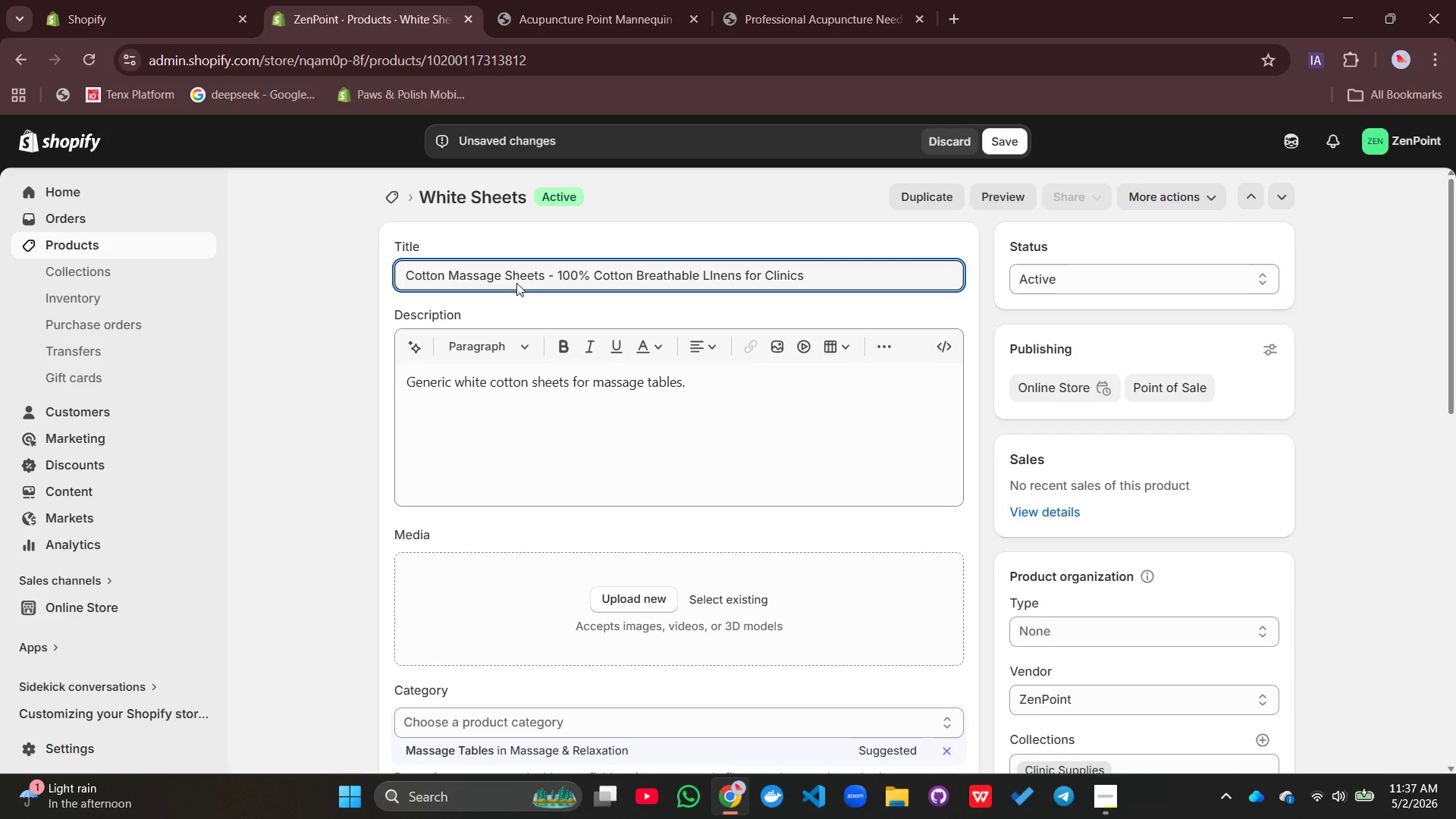 
left_click([514, 433])
 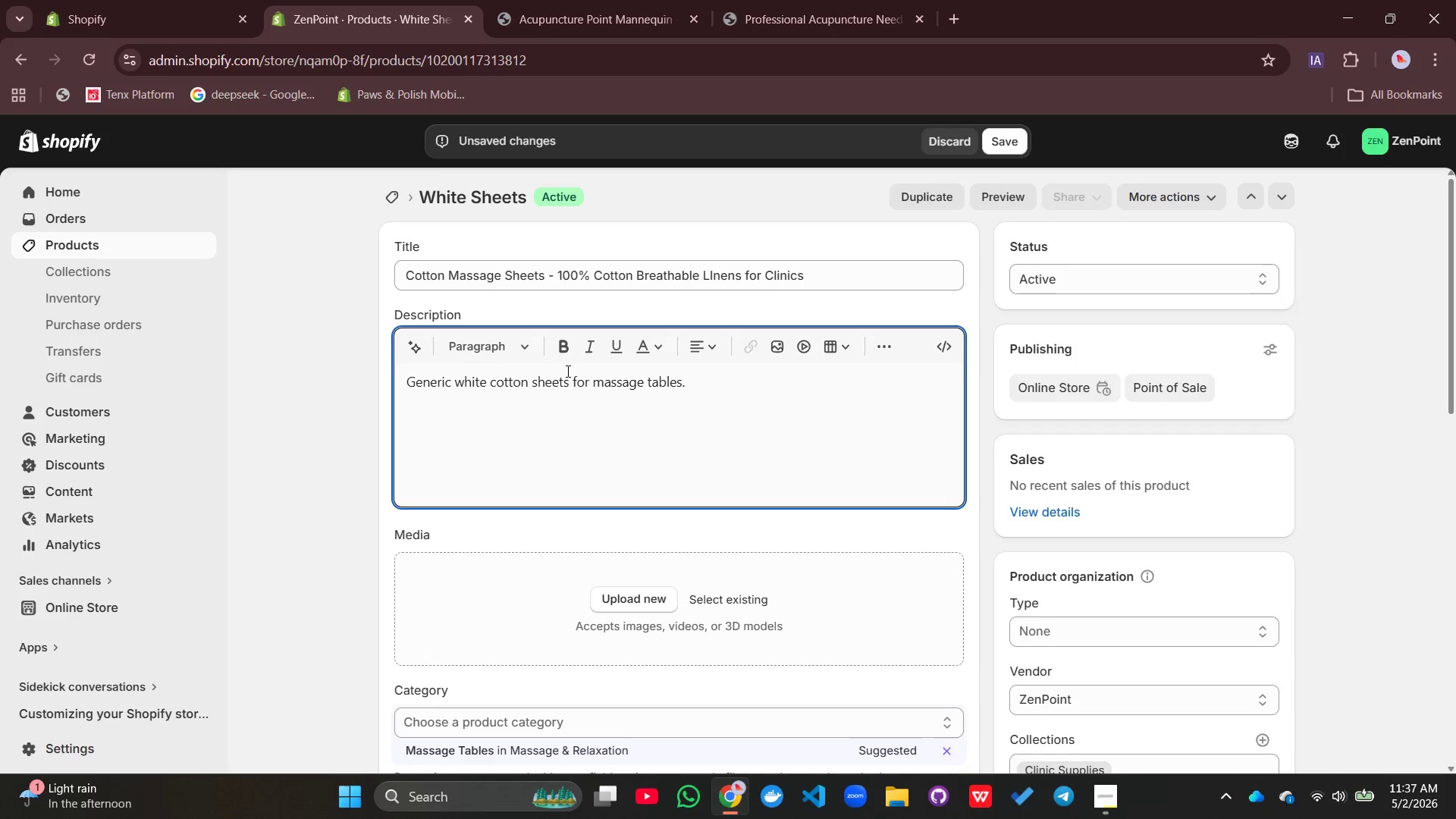 
double_click([566, 371])
 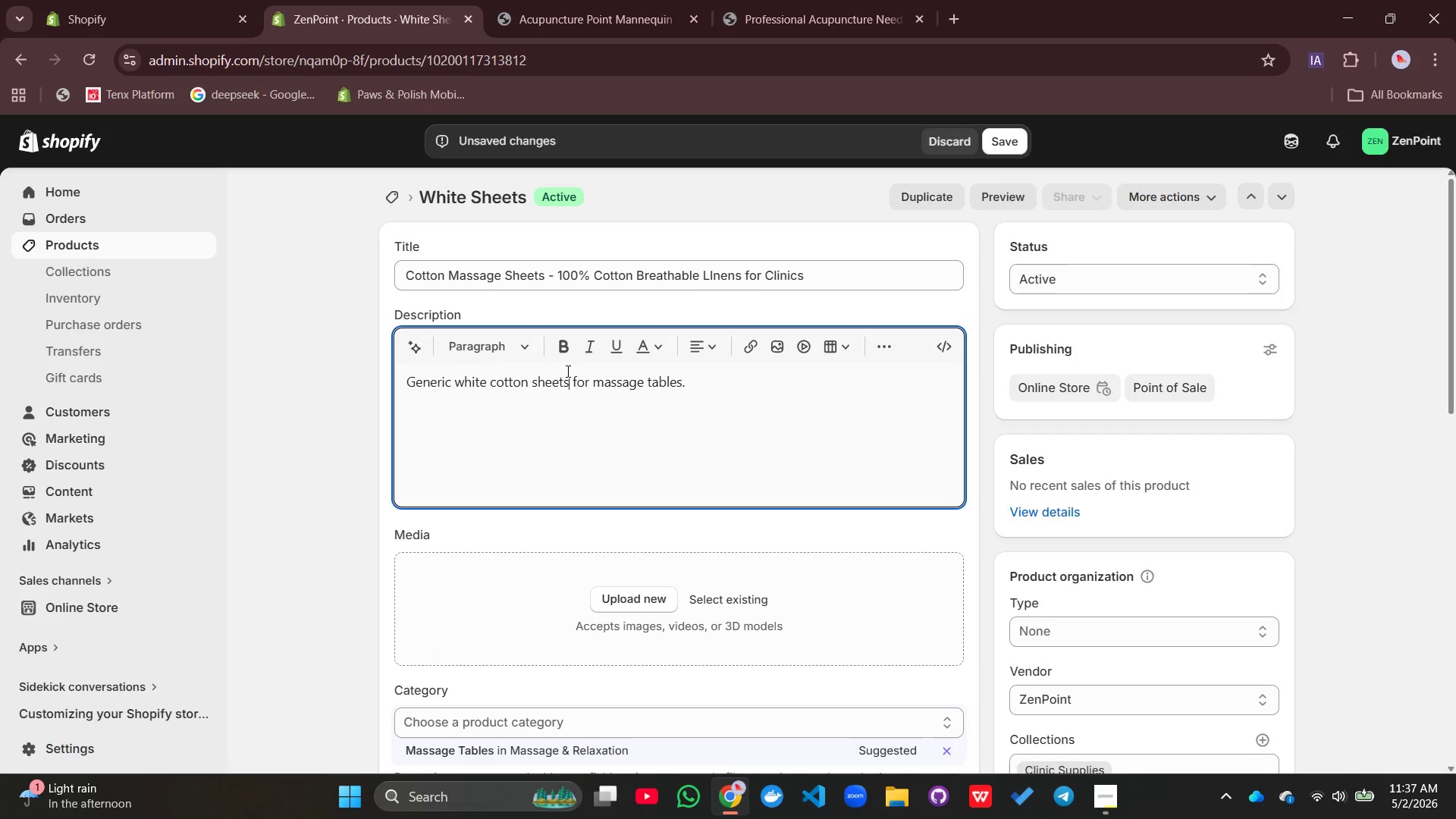 
triple_click([566, 371])
 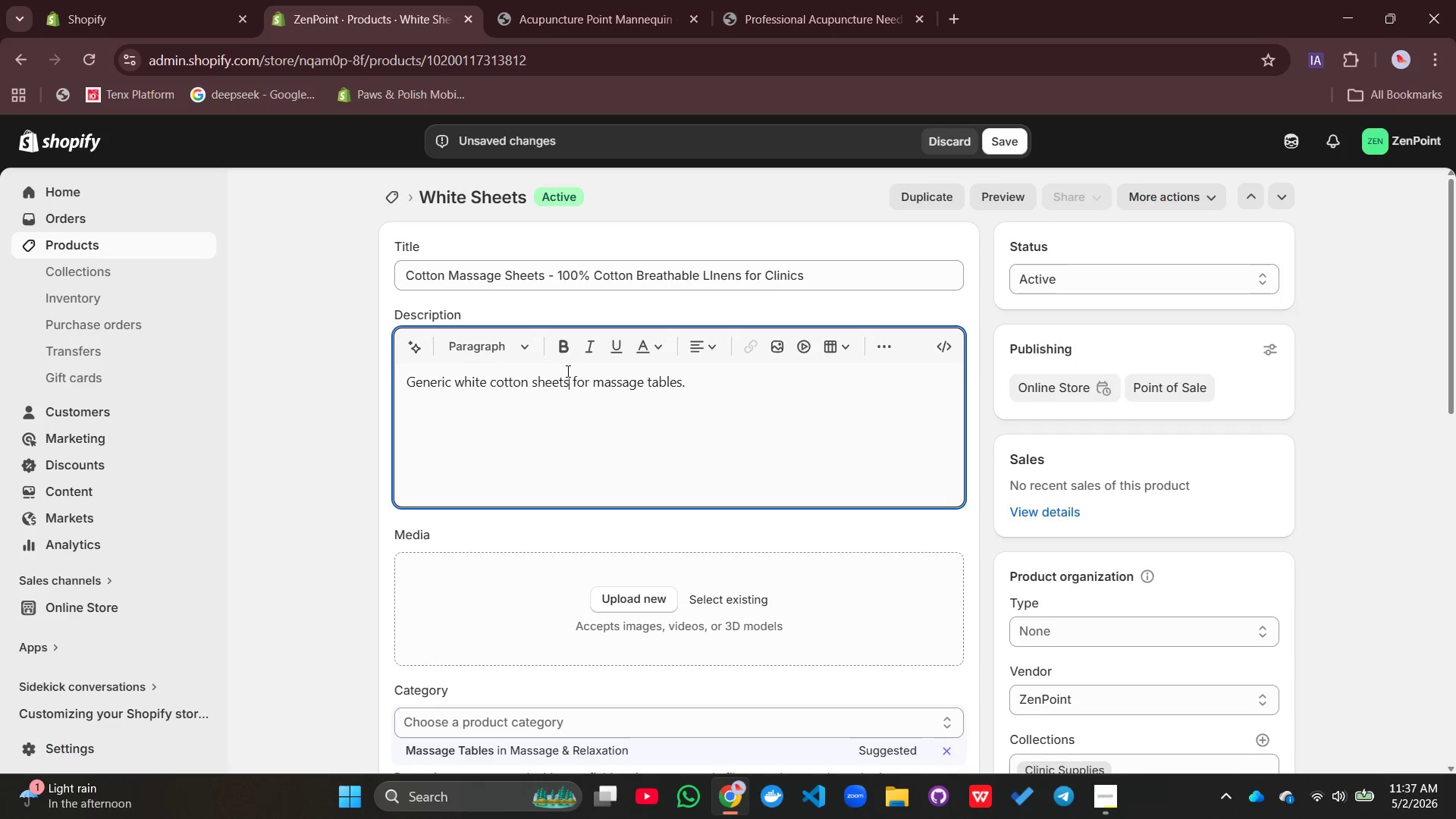 
triple_click([566, 371])
 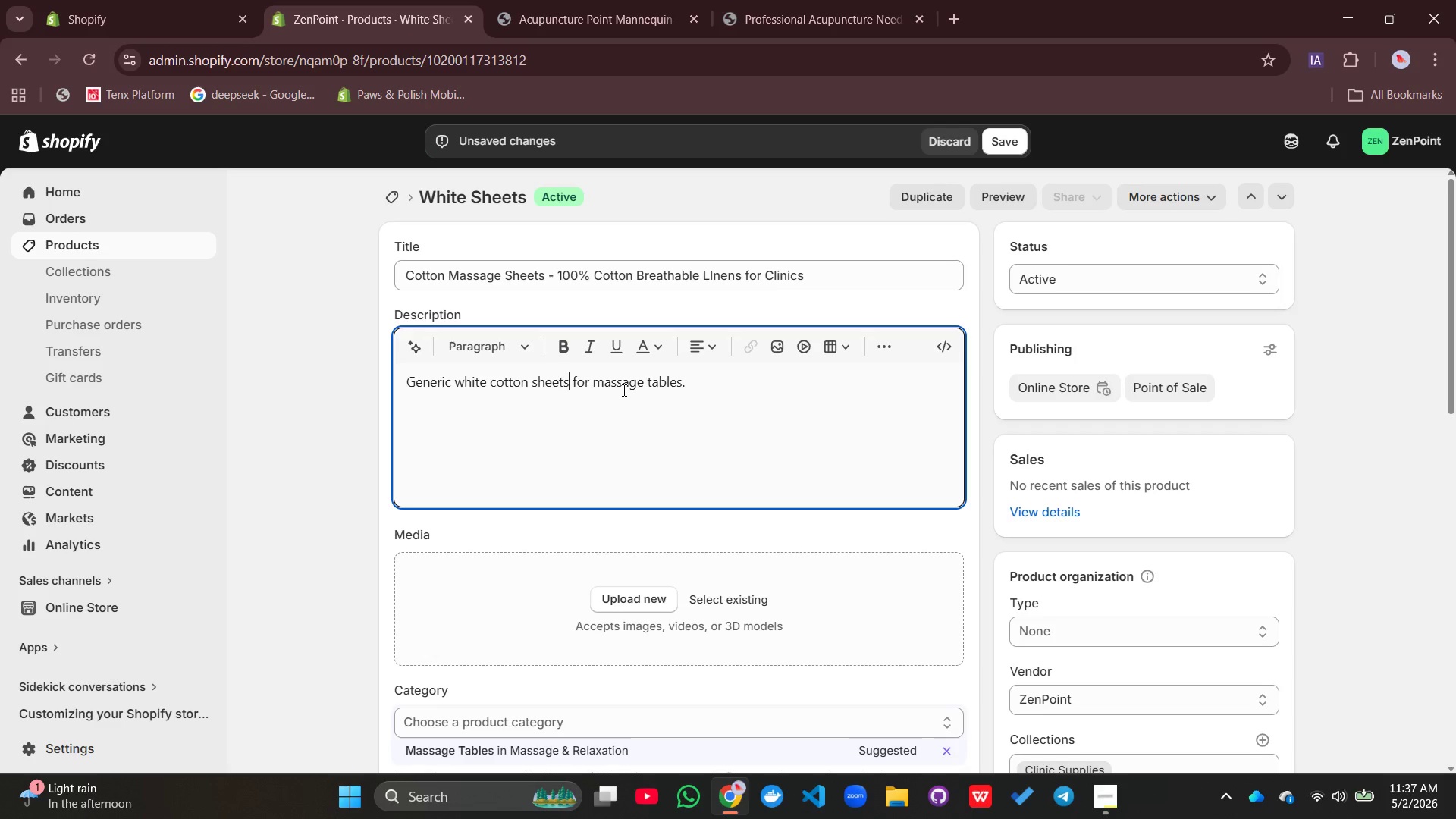 
double_click([623, 390])
 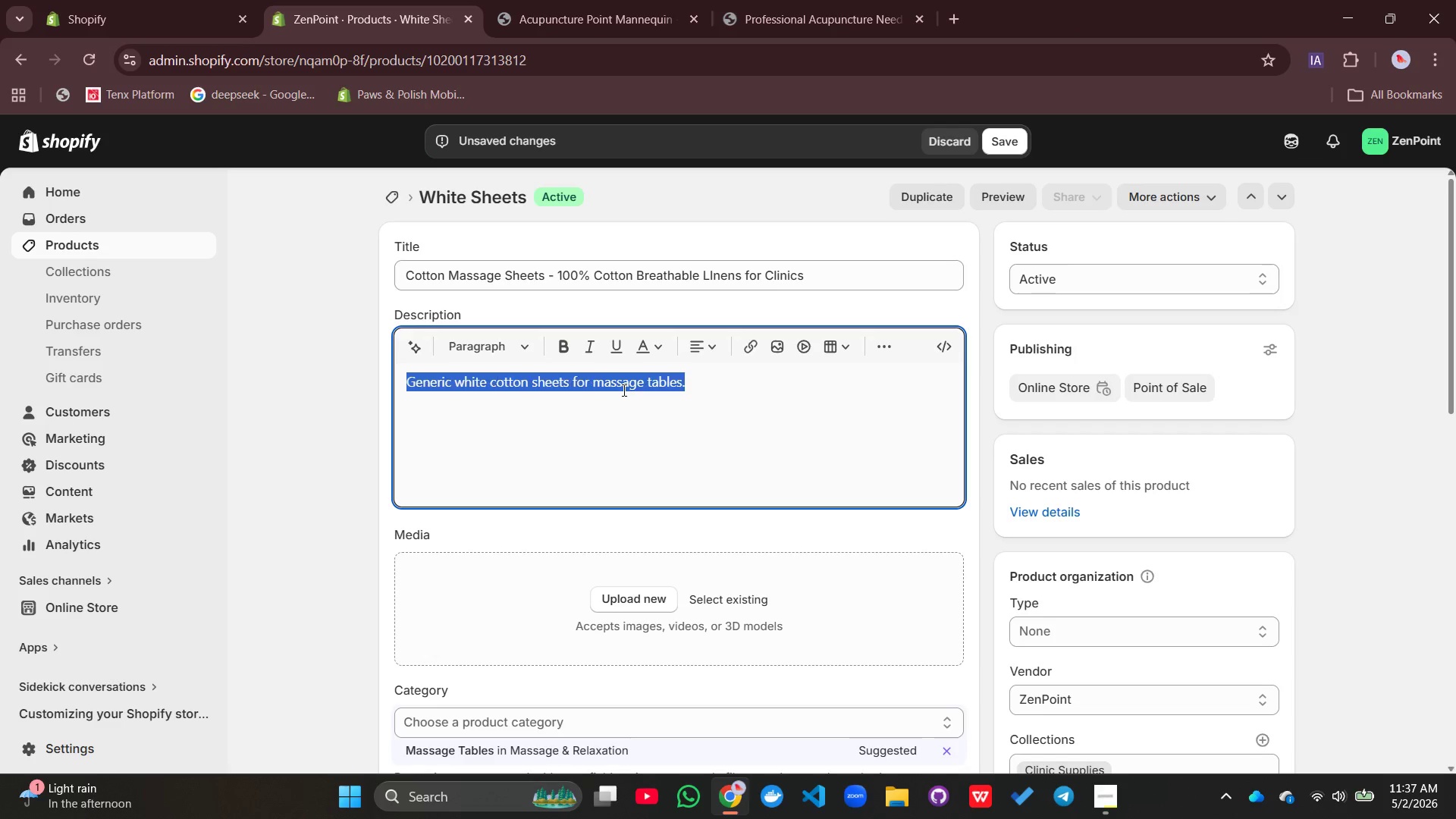 
triple_click([623, 390])
 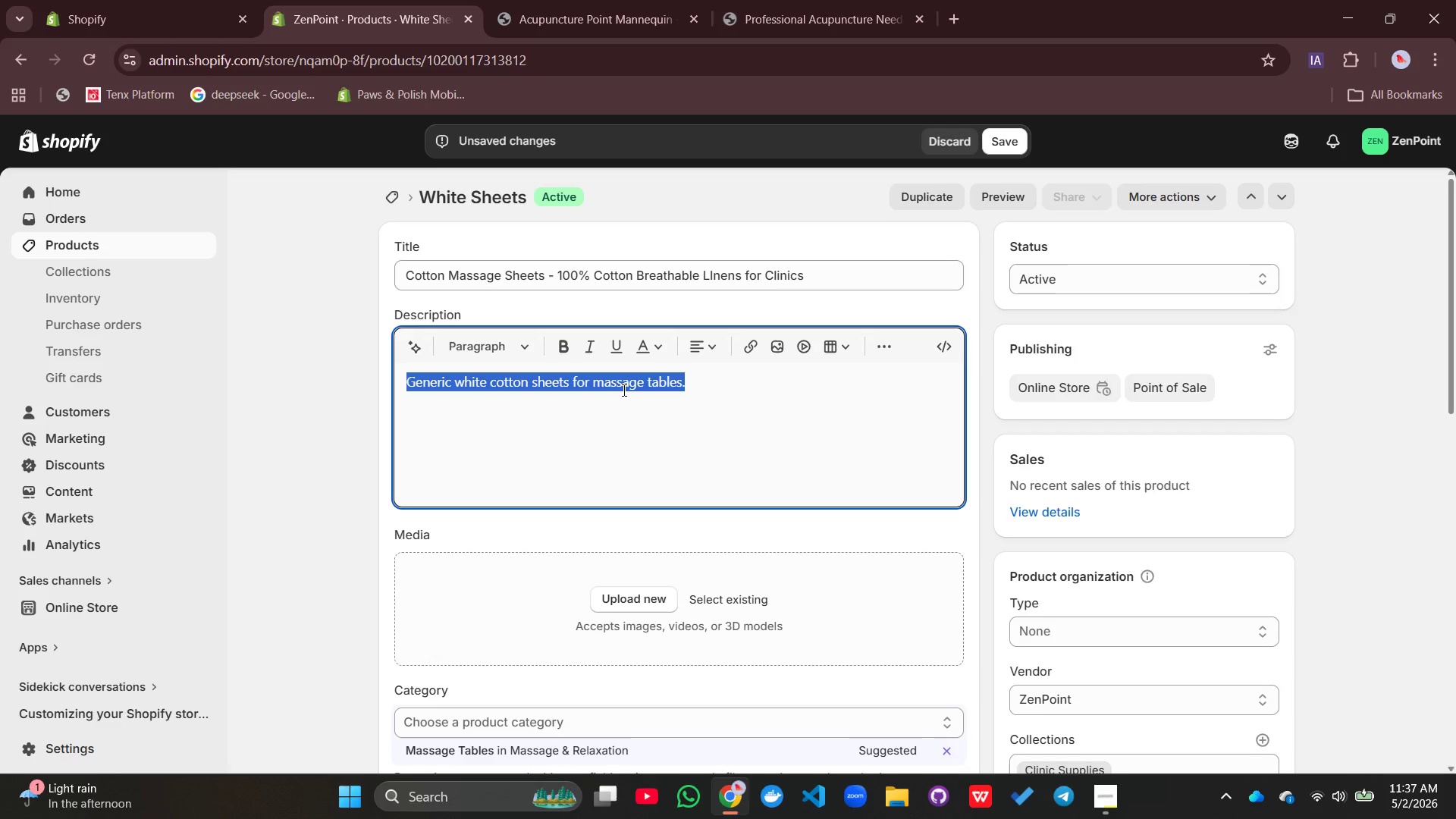 
type(100% cotton white massage  )
key(Backspace)
type(sheets for massage tables, spa beds, and clinic treatment tables)
 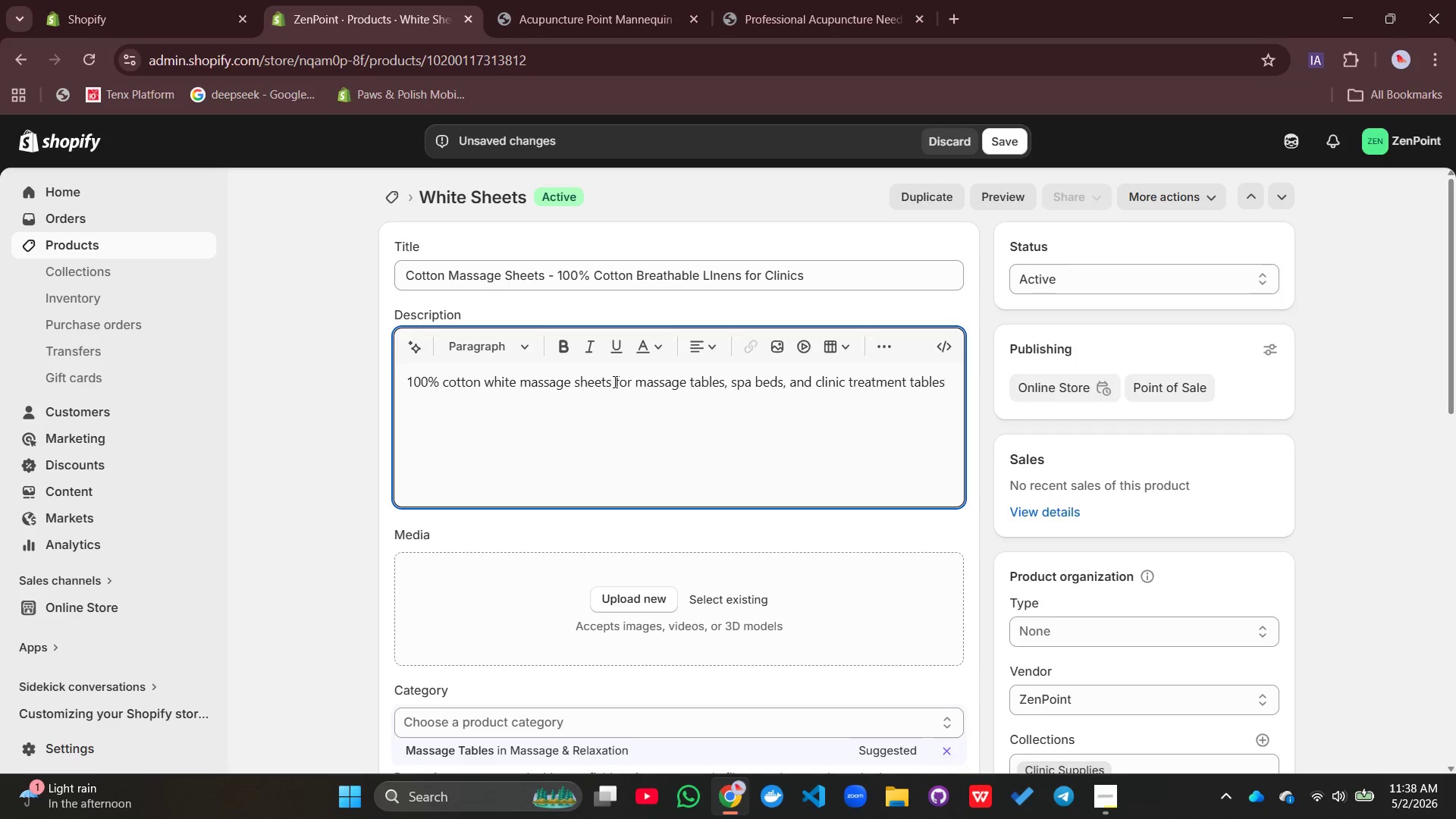 
type(. Soft, breathab)
 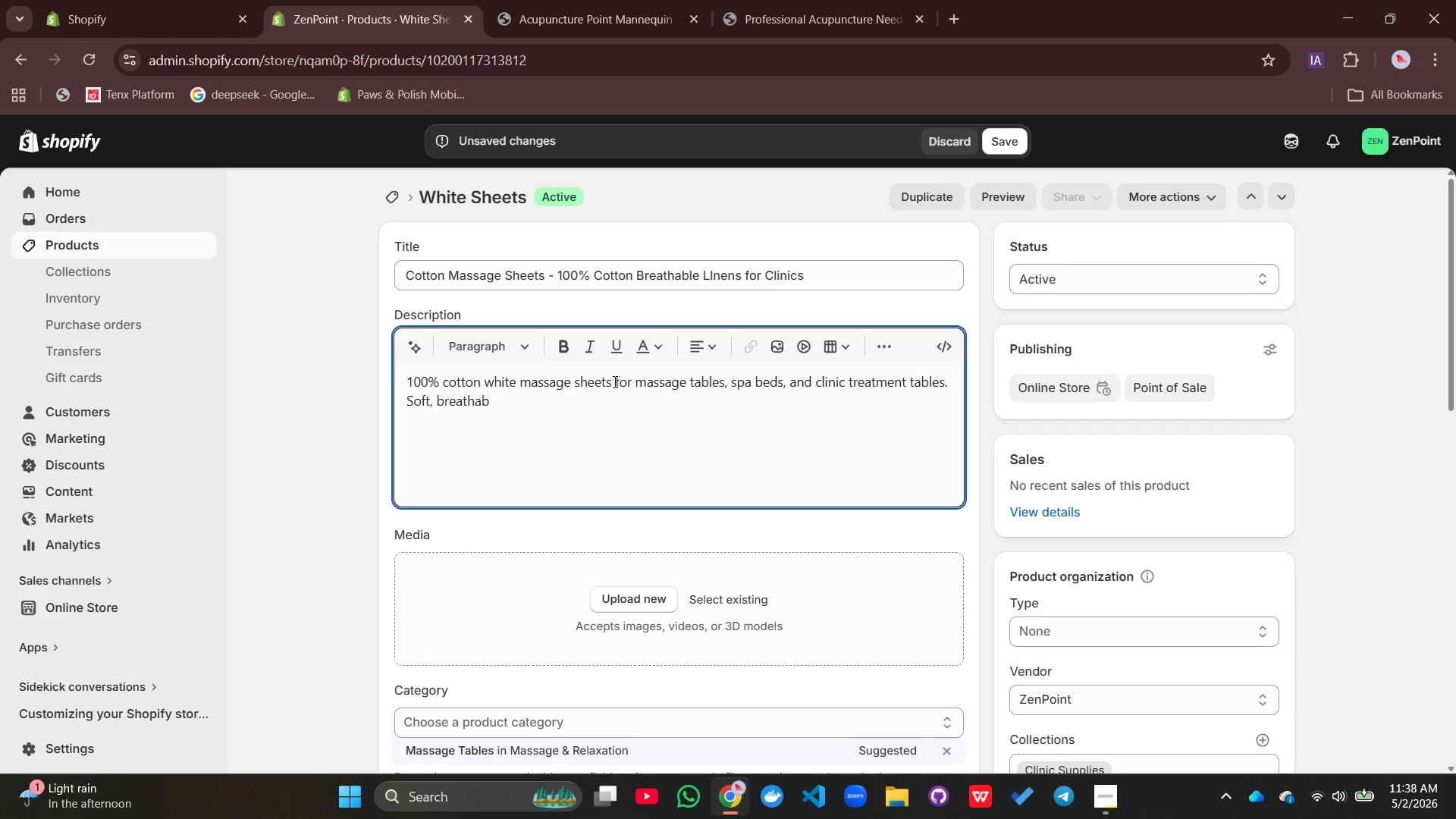 
wait(21.34)
 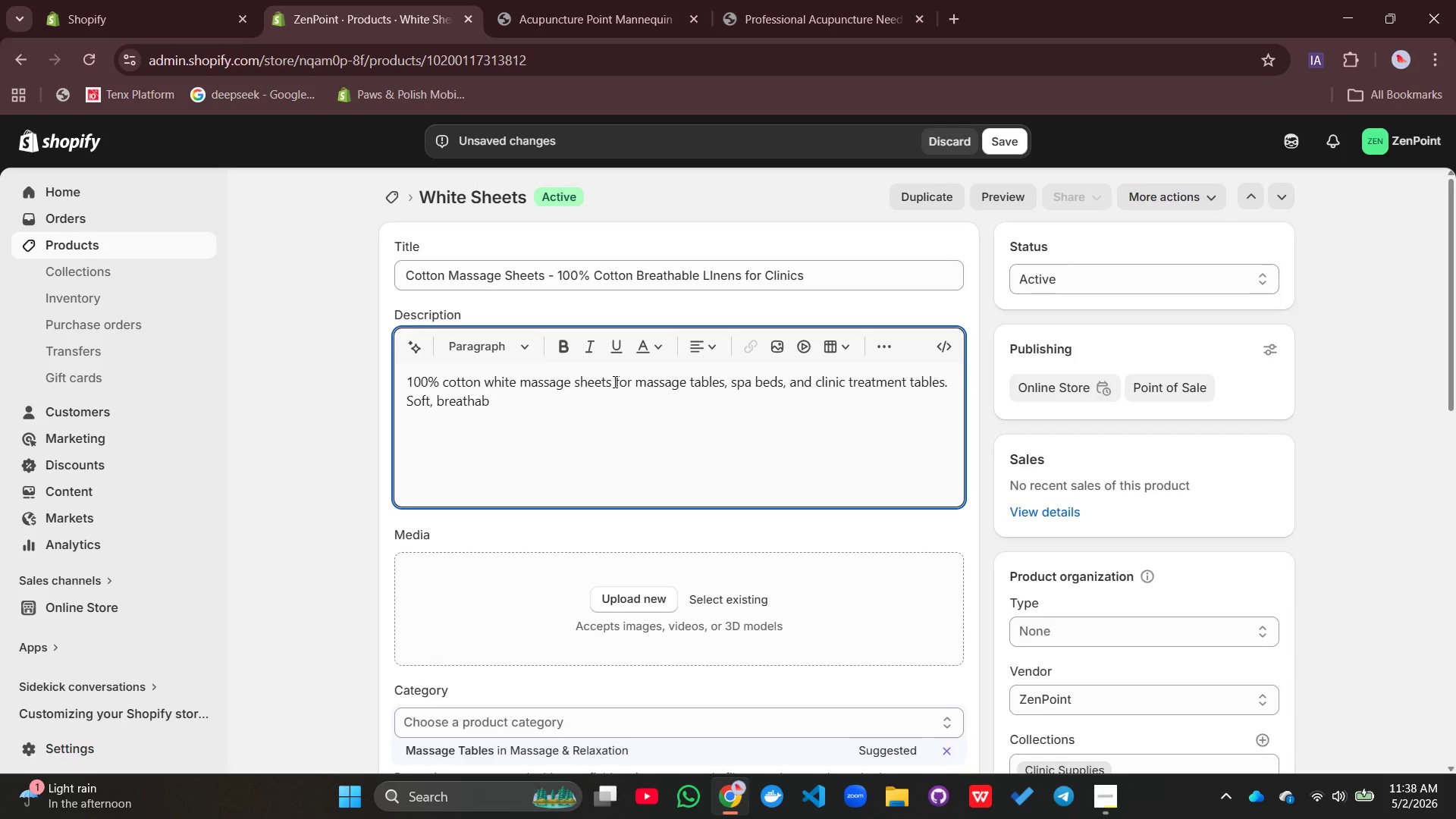 
type(le, and d)
 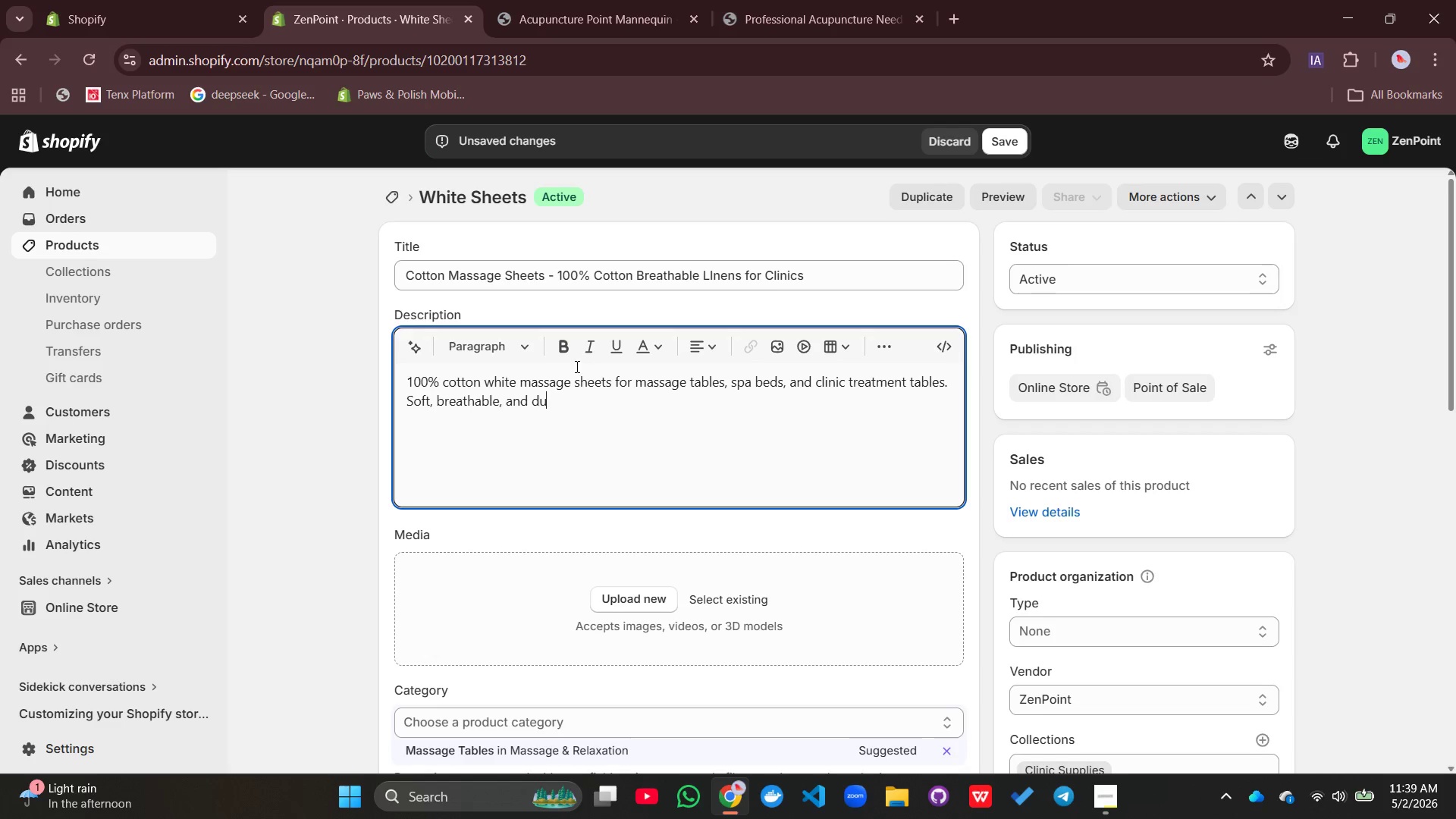 
type(urb)
key(Backspace)
type(b)
key(Backspace)
type(able for daily clinical)
 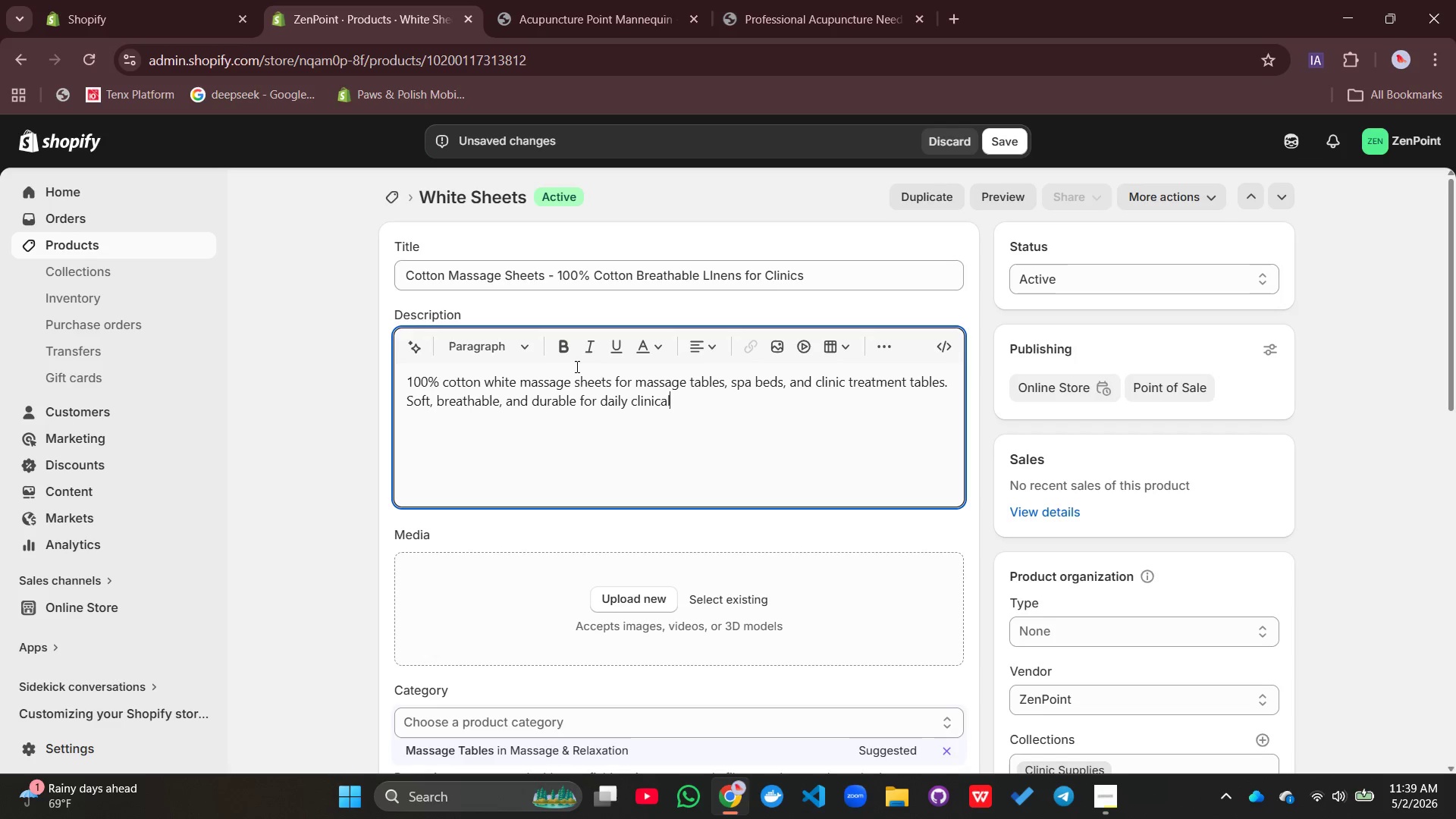 
type( use with high-temprature washing protocols.)
 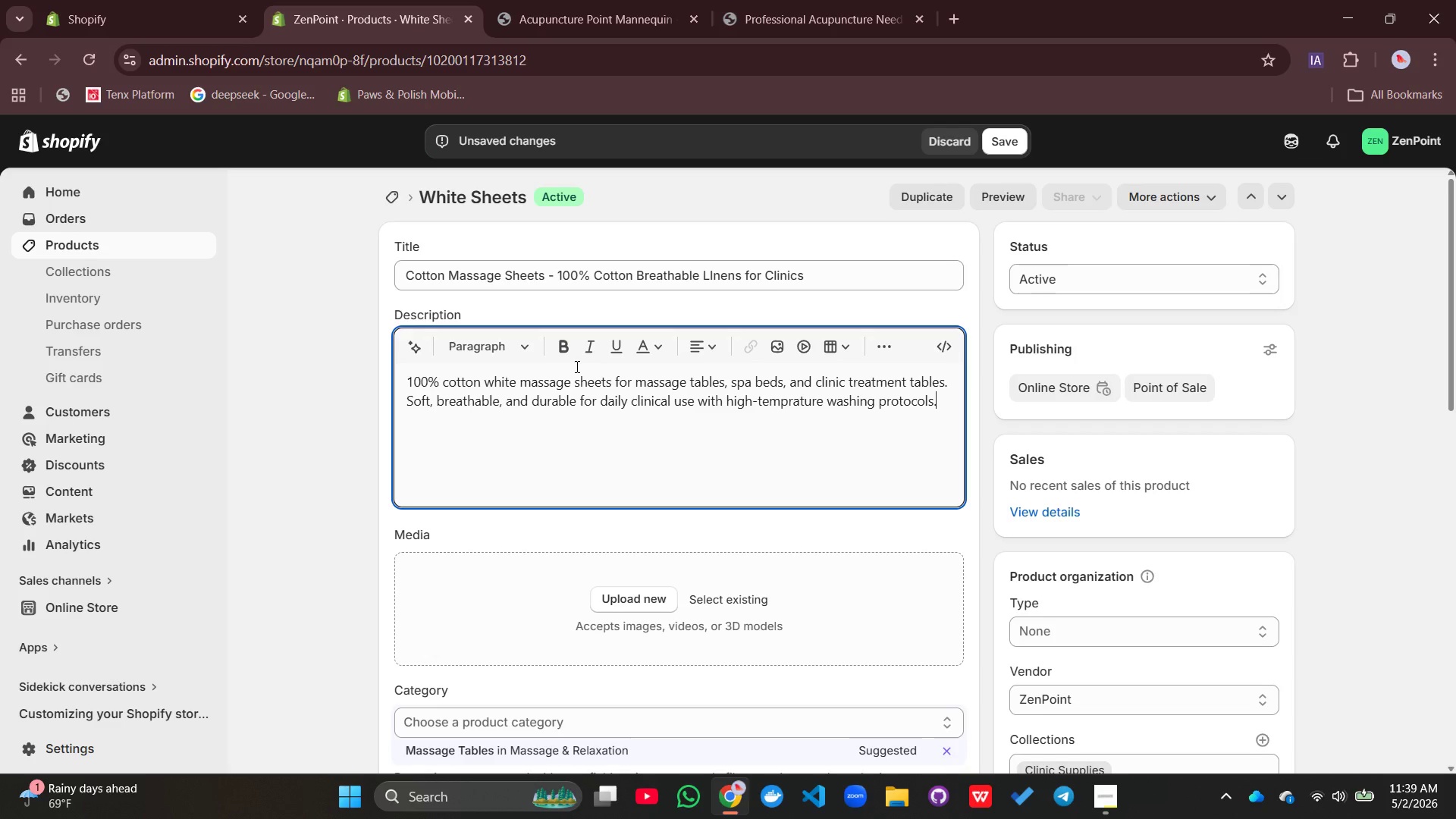 
key(Enter)
 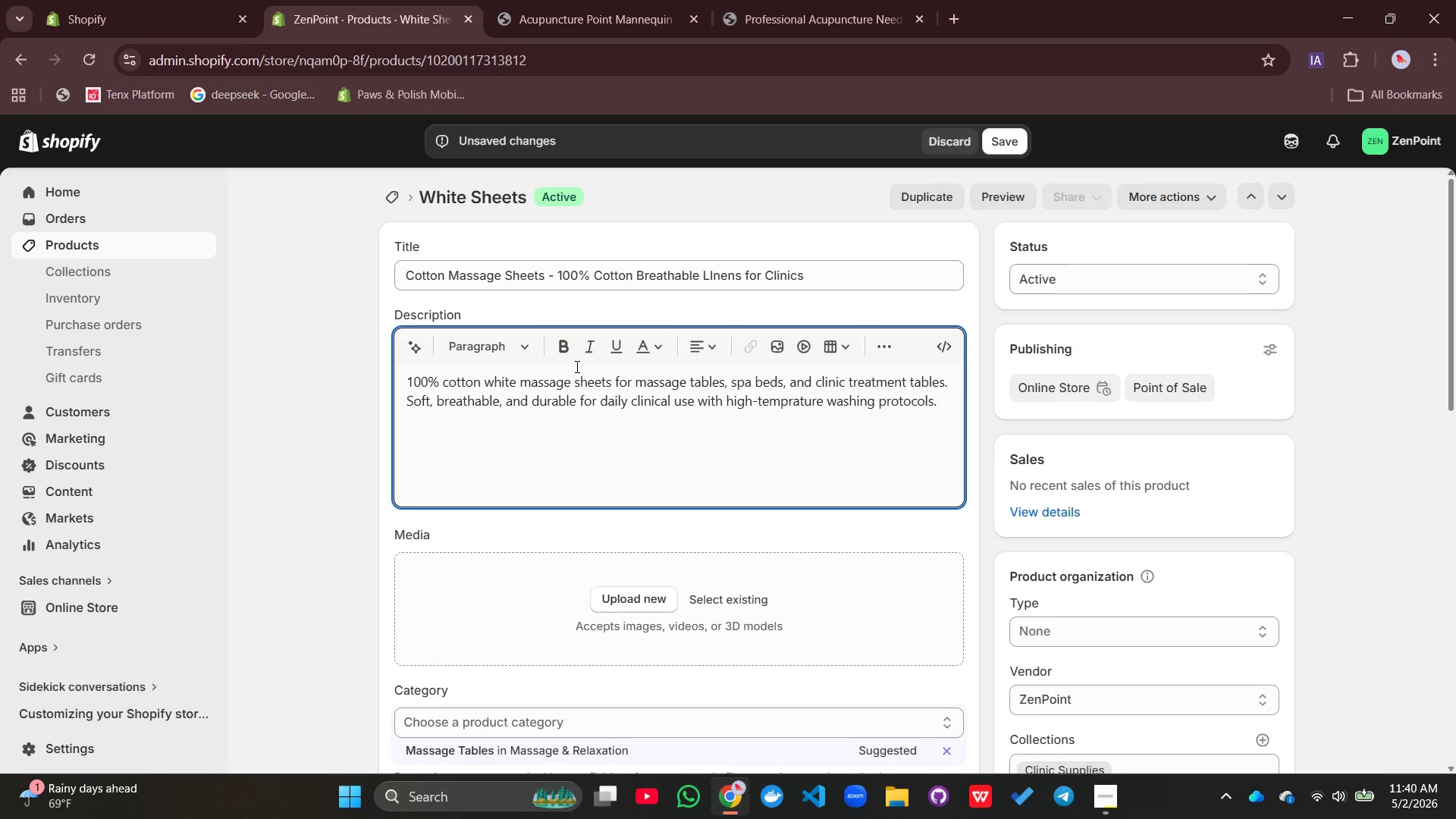 
wait(27.08)
 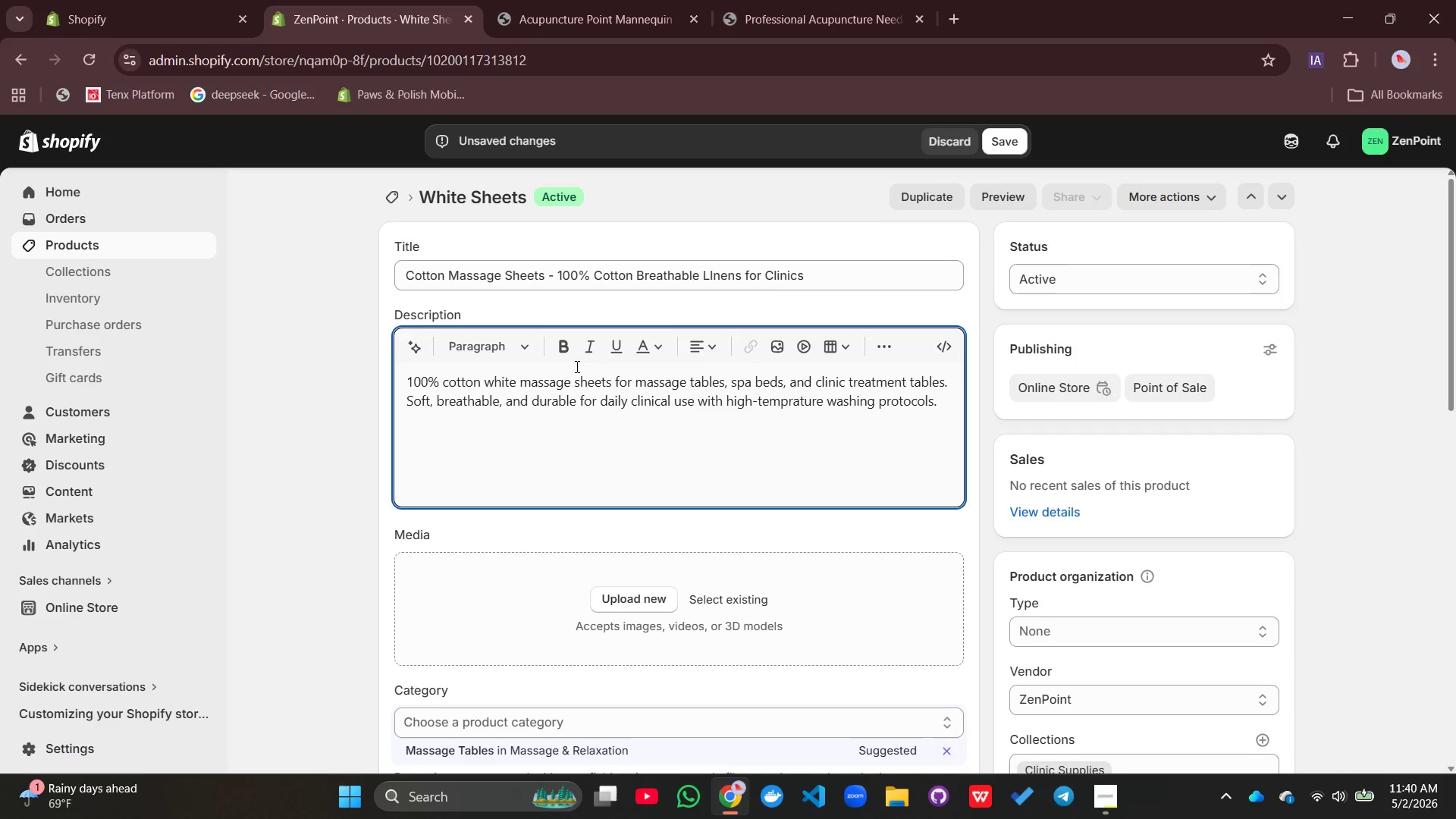 
type(Material soecification)
key(Backspace)
key(Backspace)
key(Backspace)
key(Backspace)
key(Backspace)
type(pecifications:)
 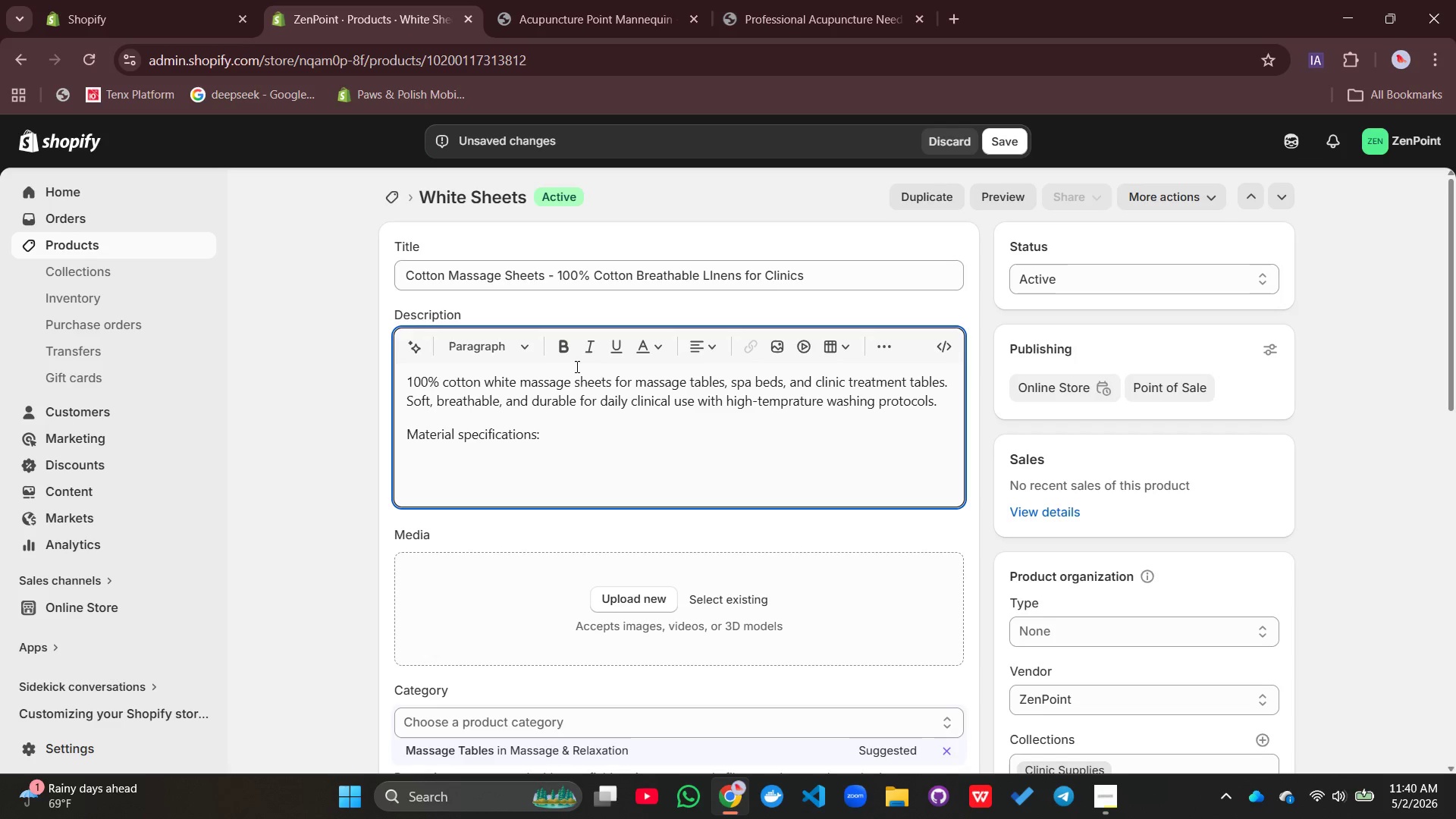 
wait(19.28)
 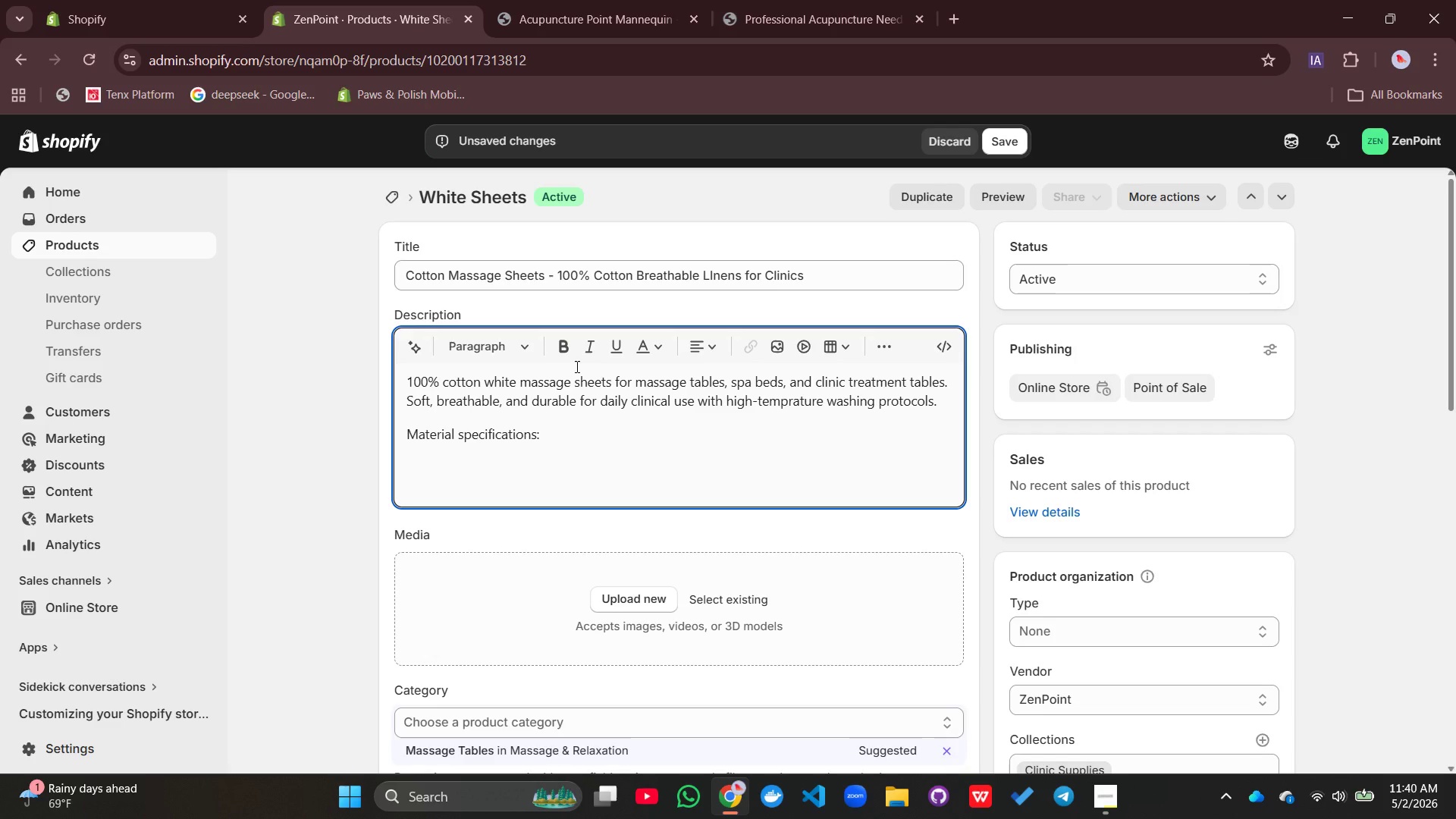 
key(Enter)
 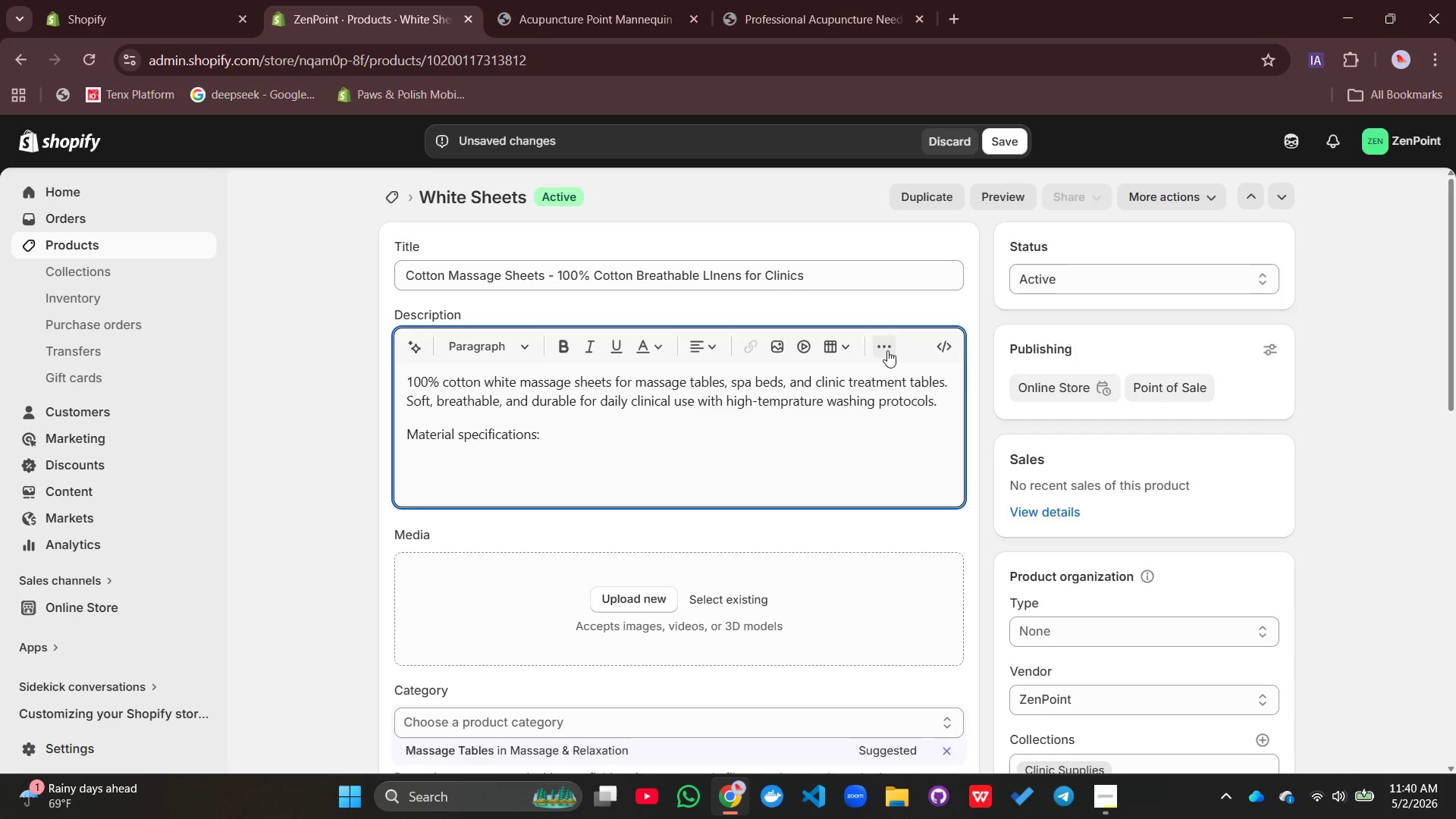 
left_click([886, 344])
 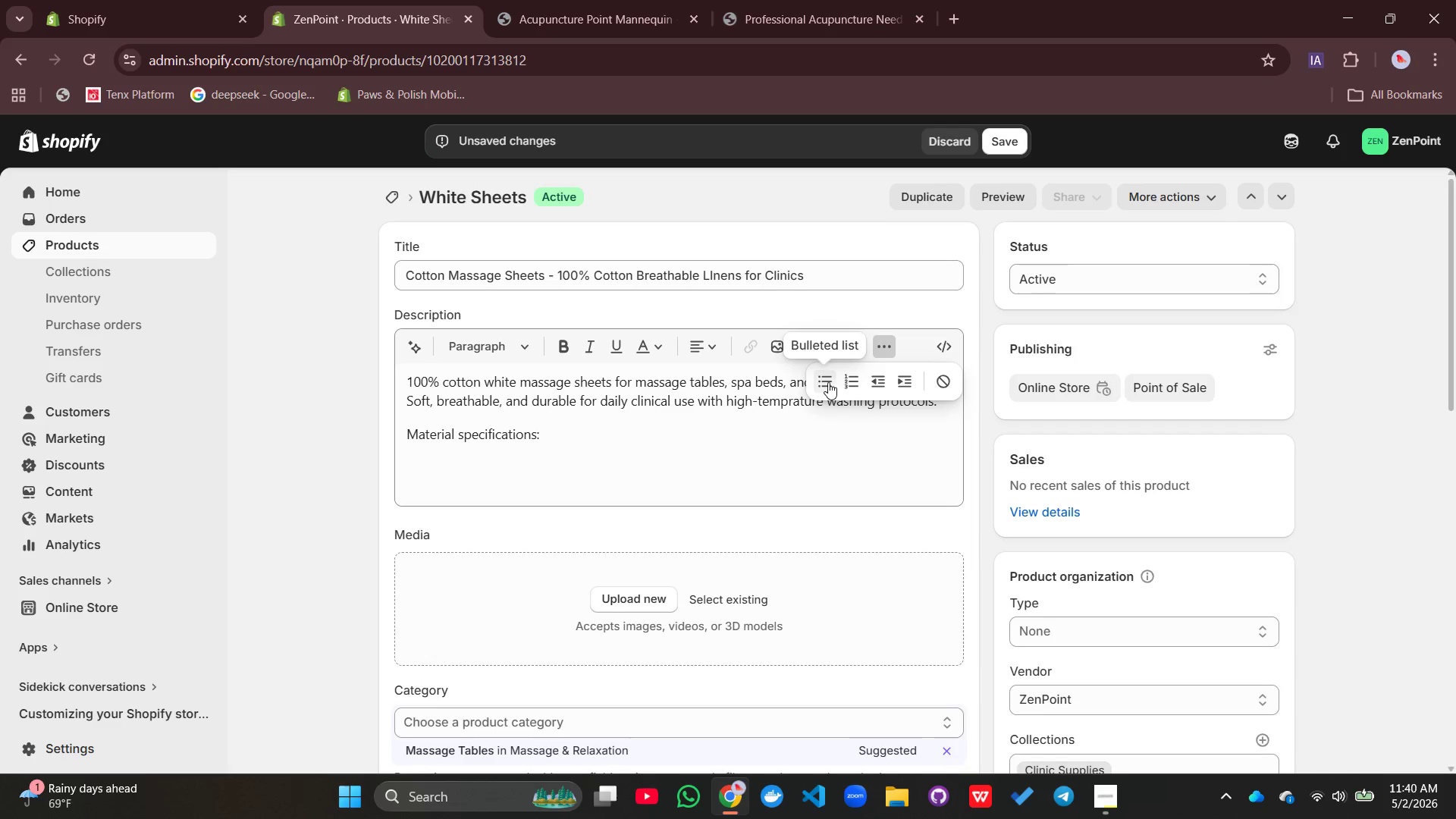 
left_click([825, 384])
 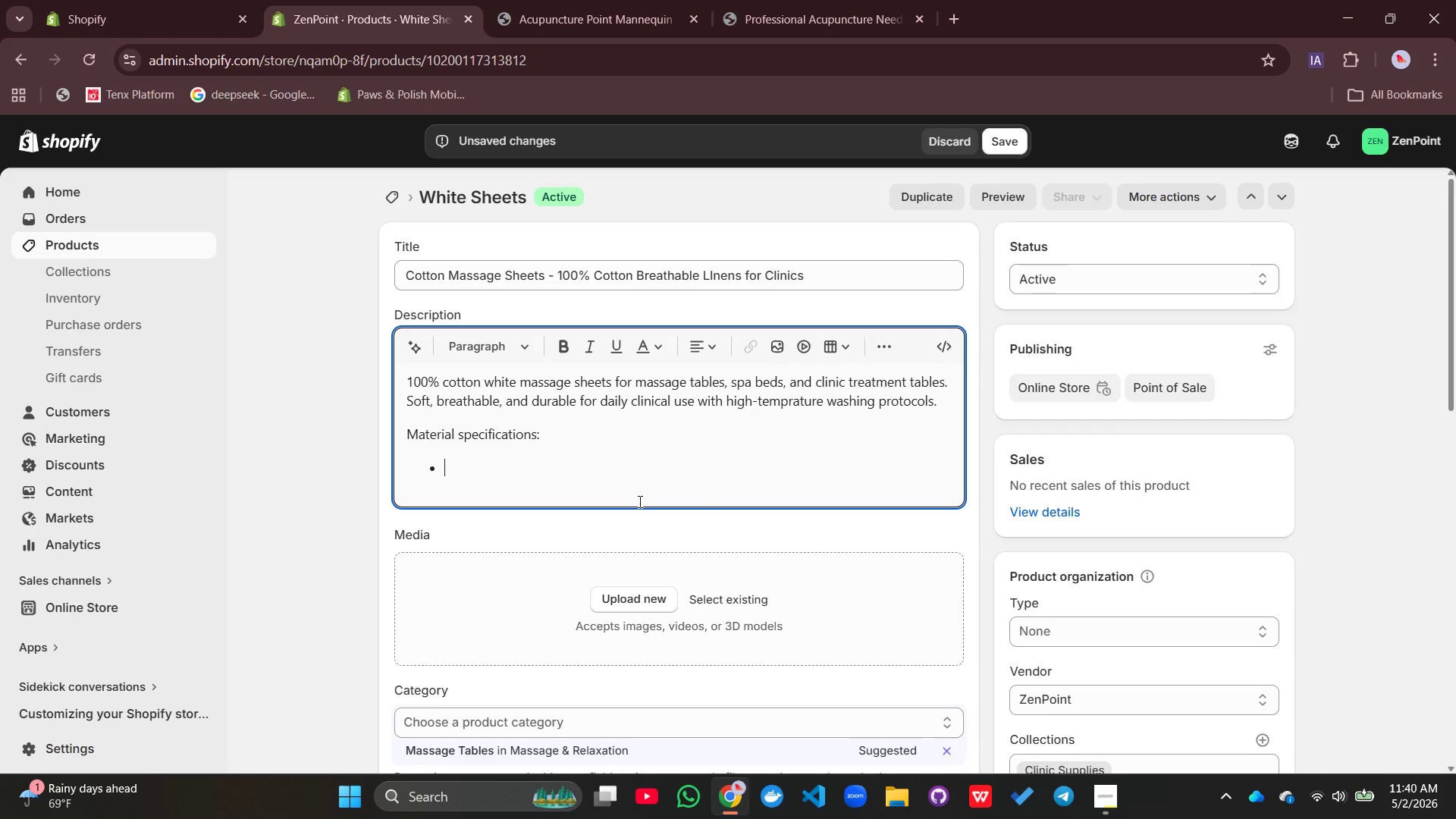 
type(Fiber: 100% combed cotton)
 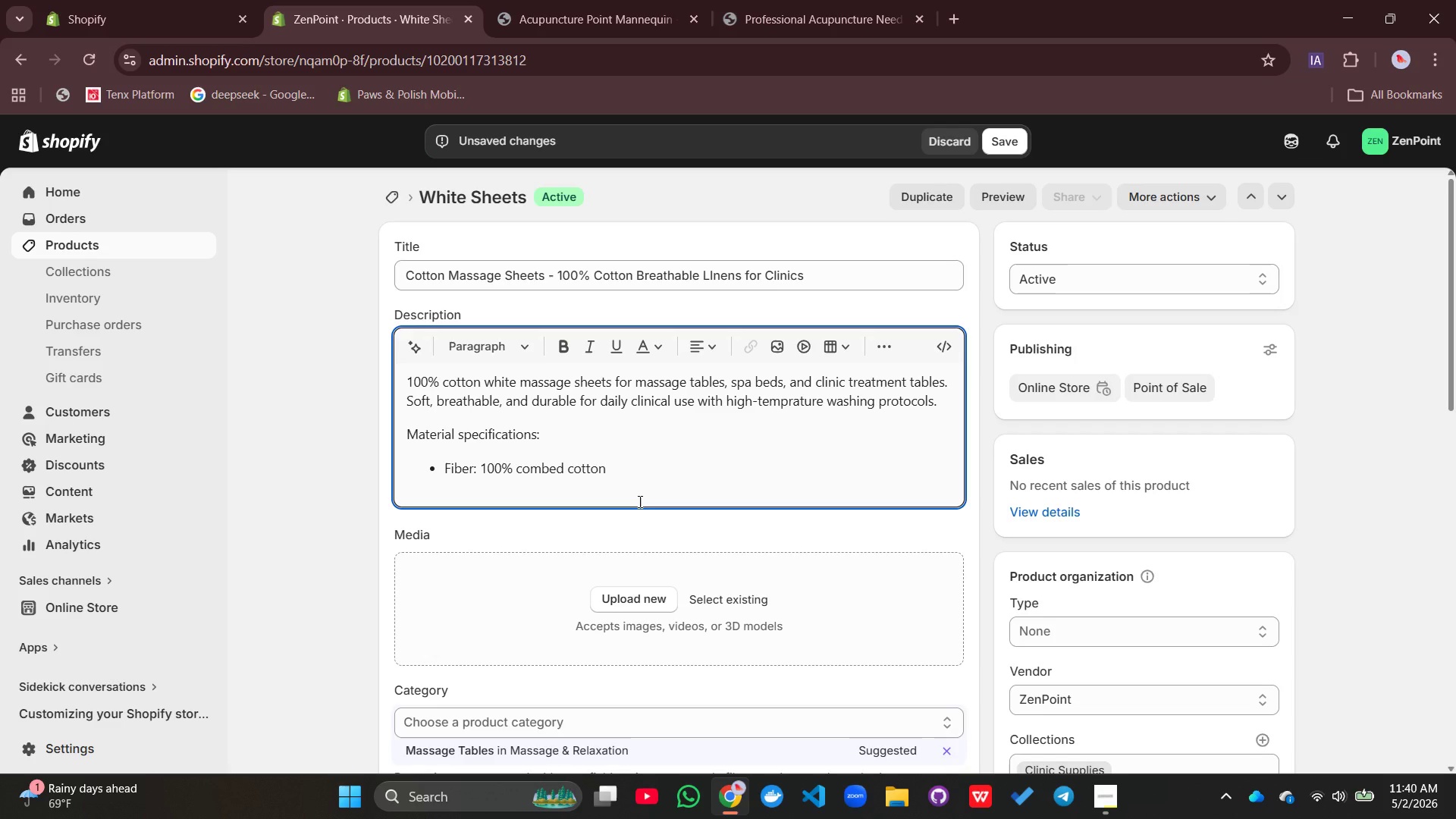 
key(Shift+ShiftRight)
 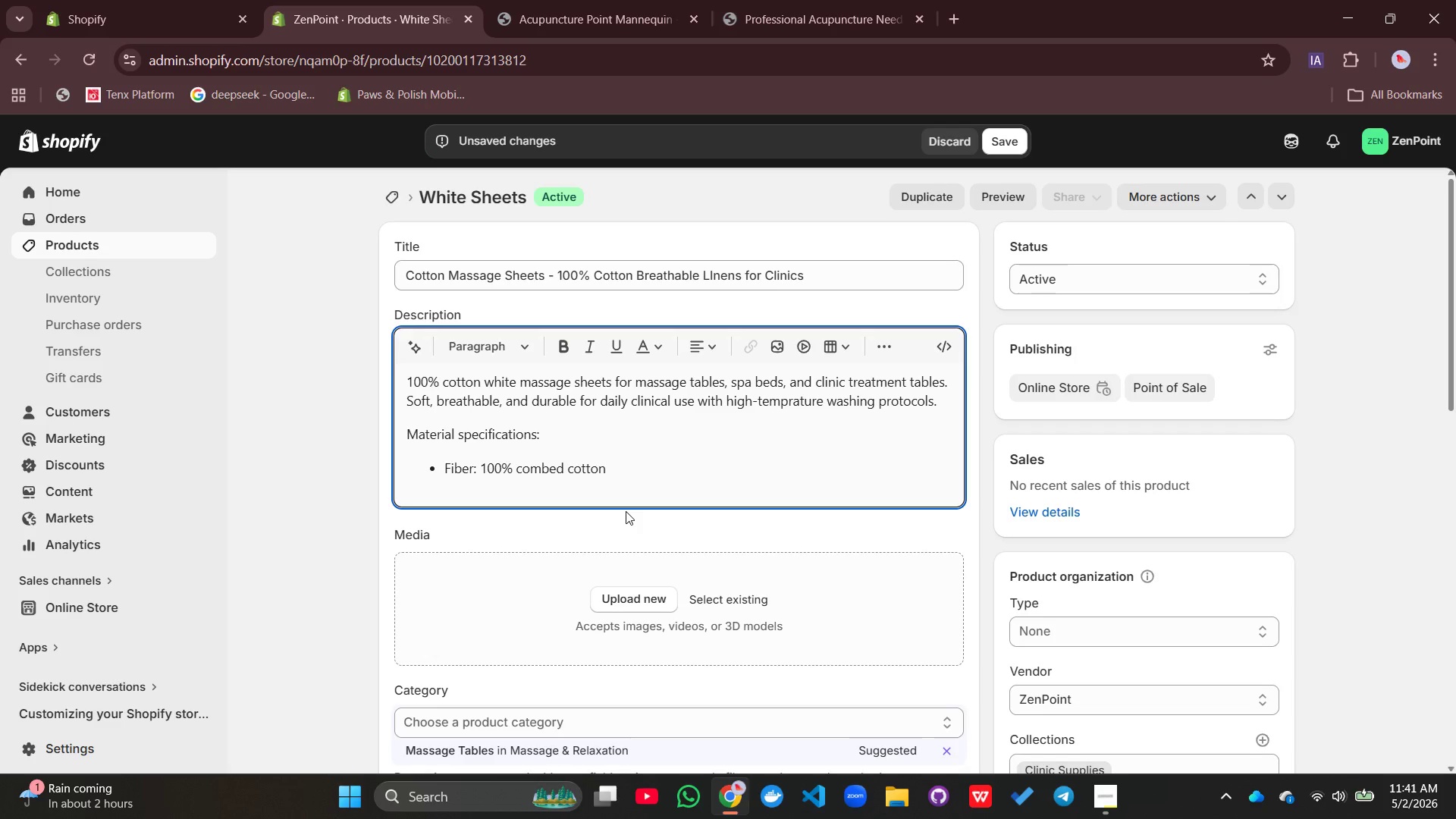 
wait(18.62)
 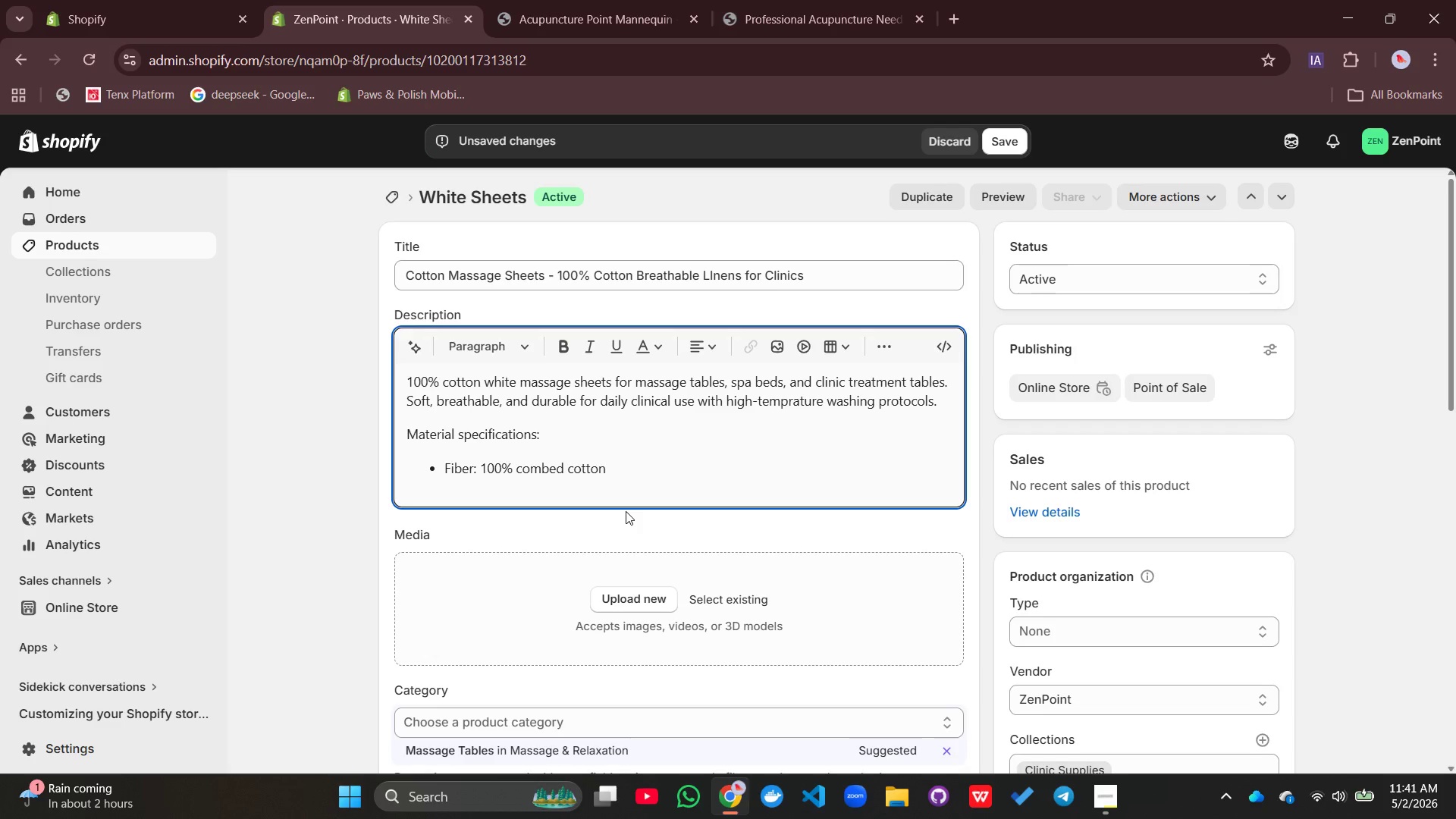 
key(M)
 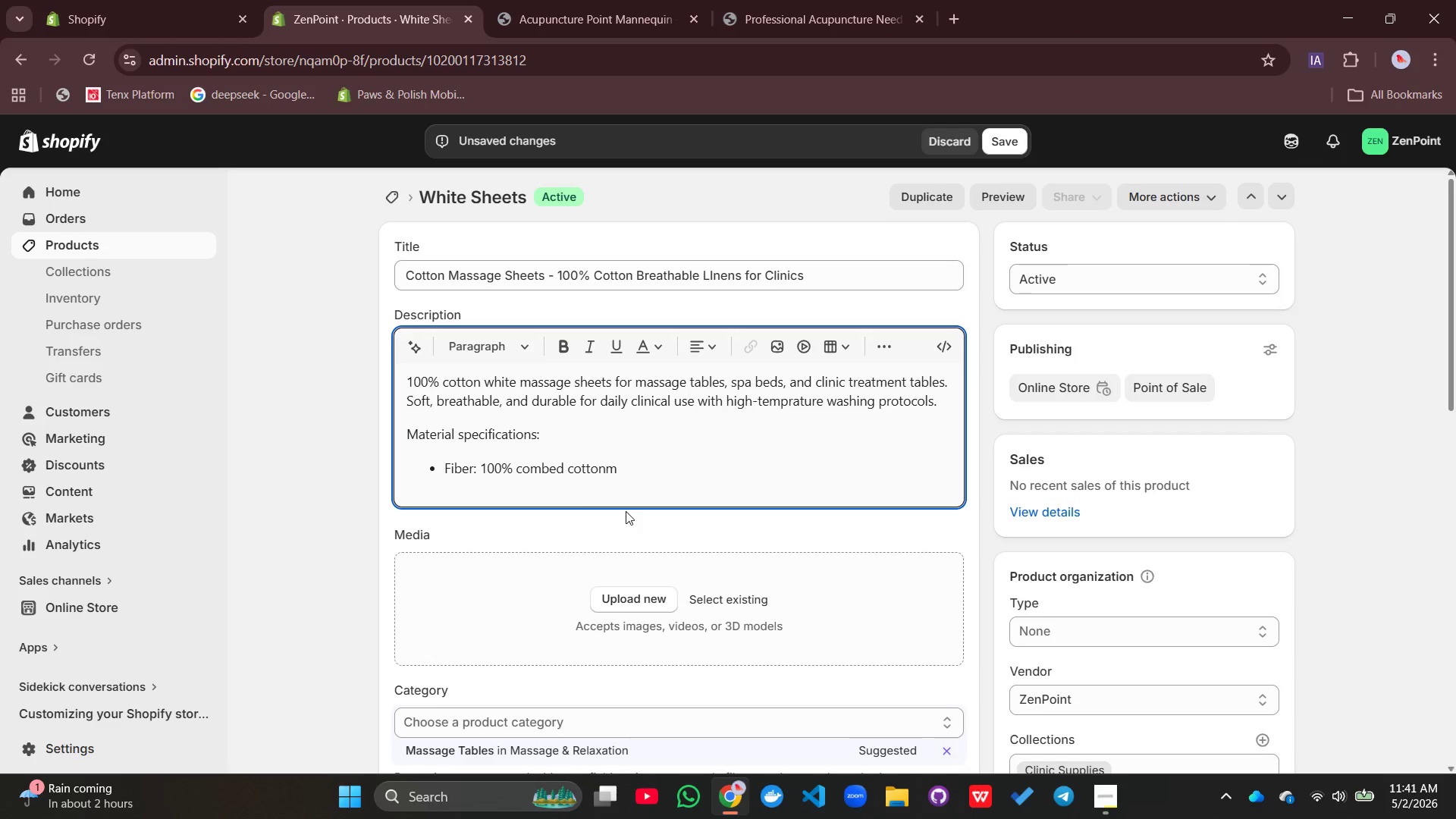 
key(Backspace)
 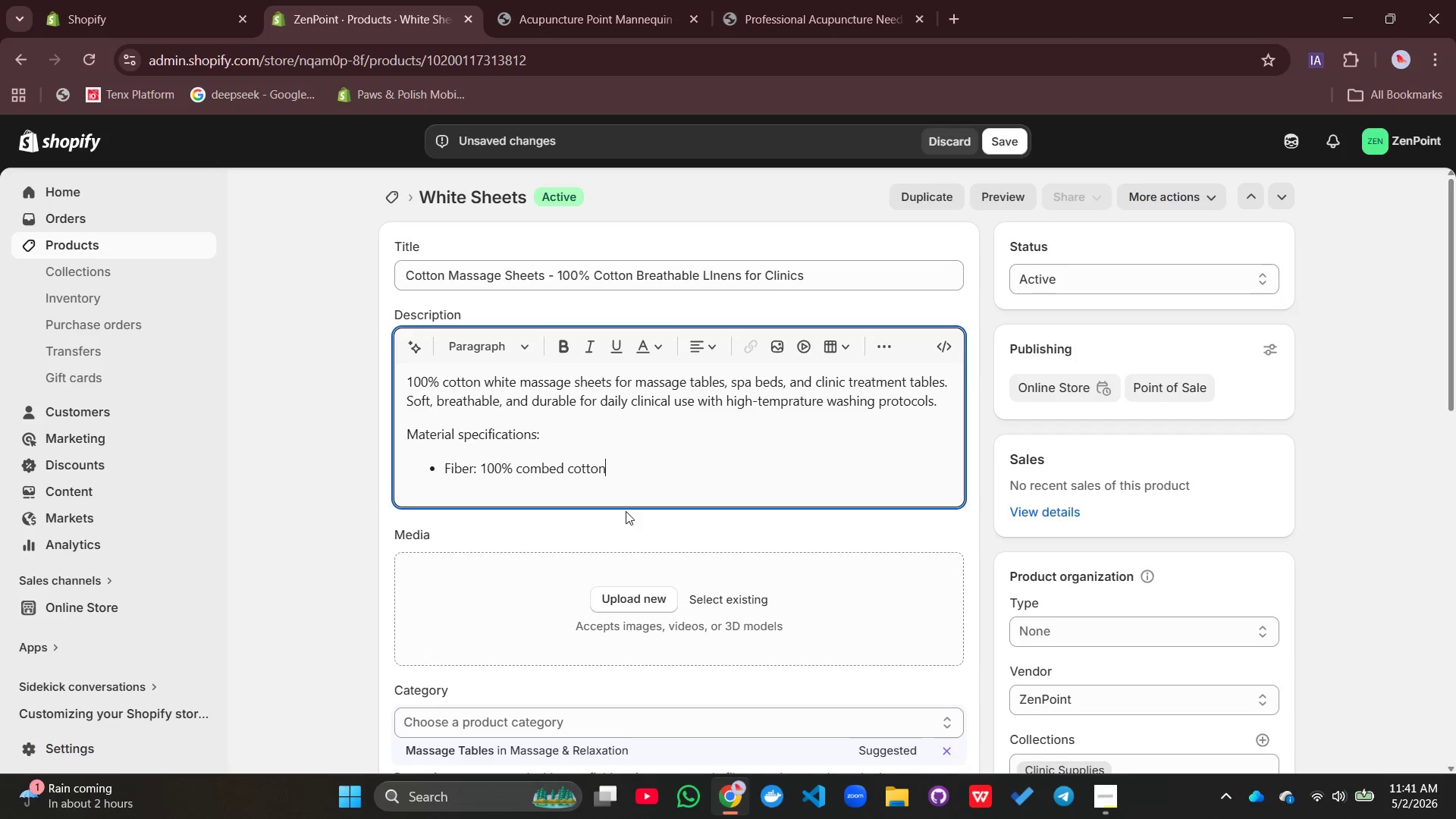 
key(Space)
 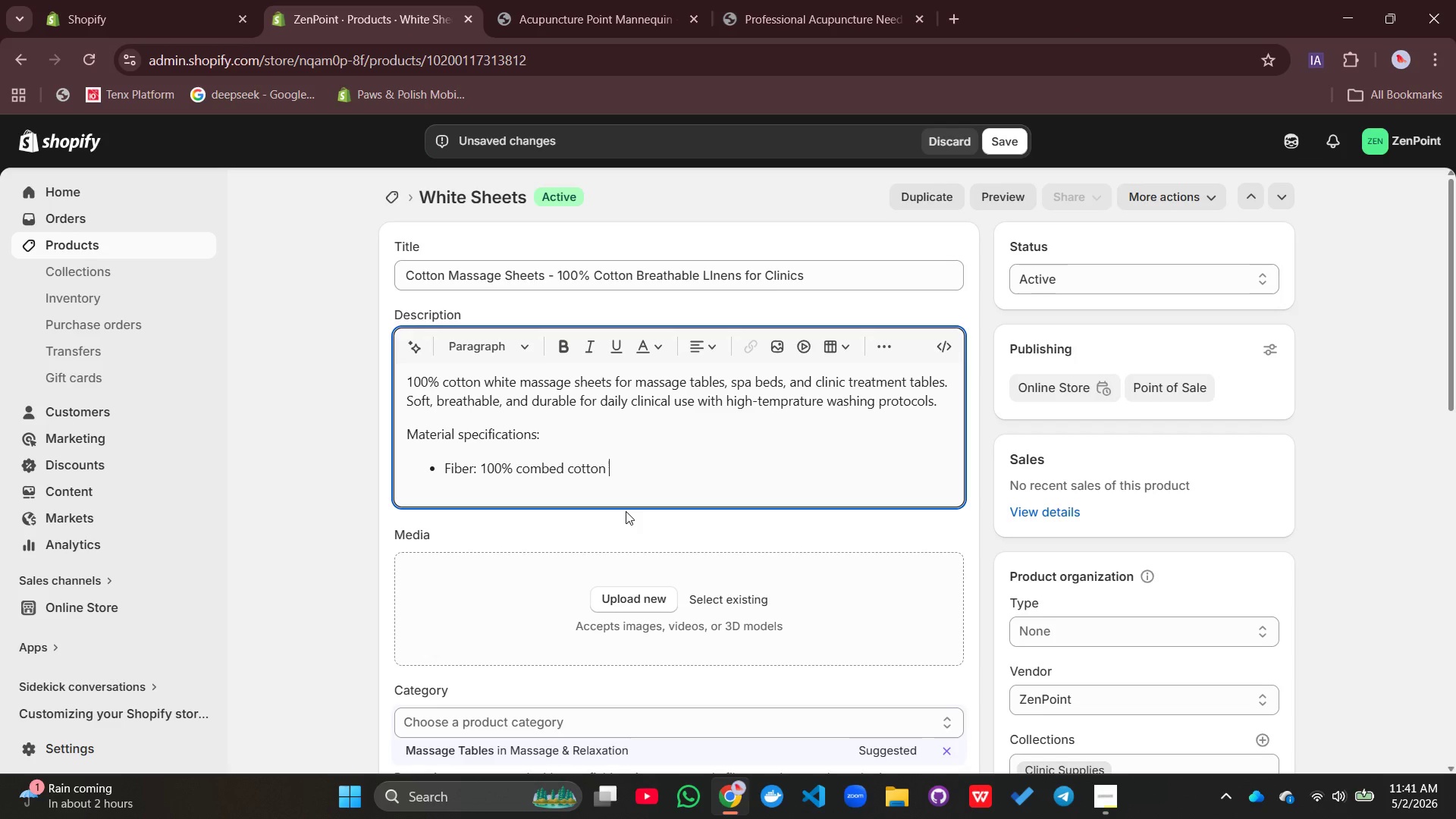 
key(Shift+9)
 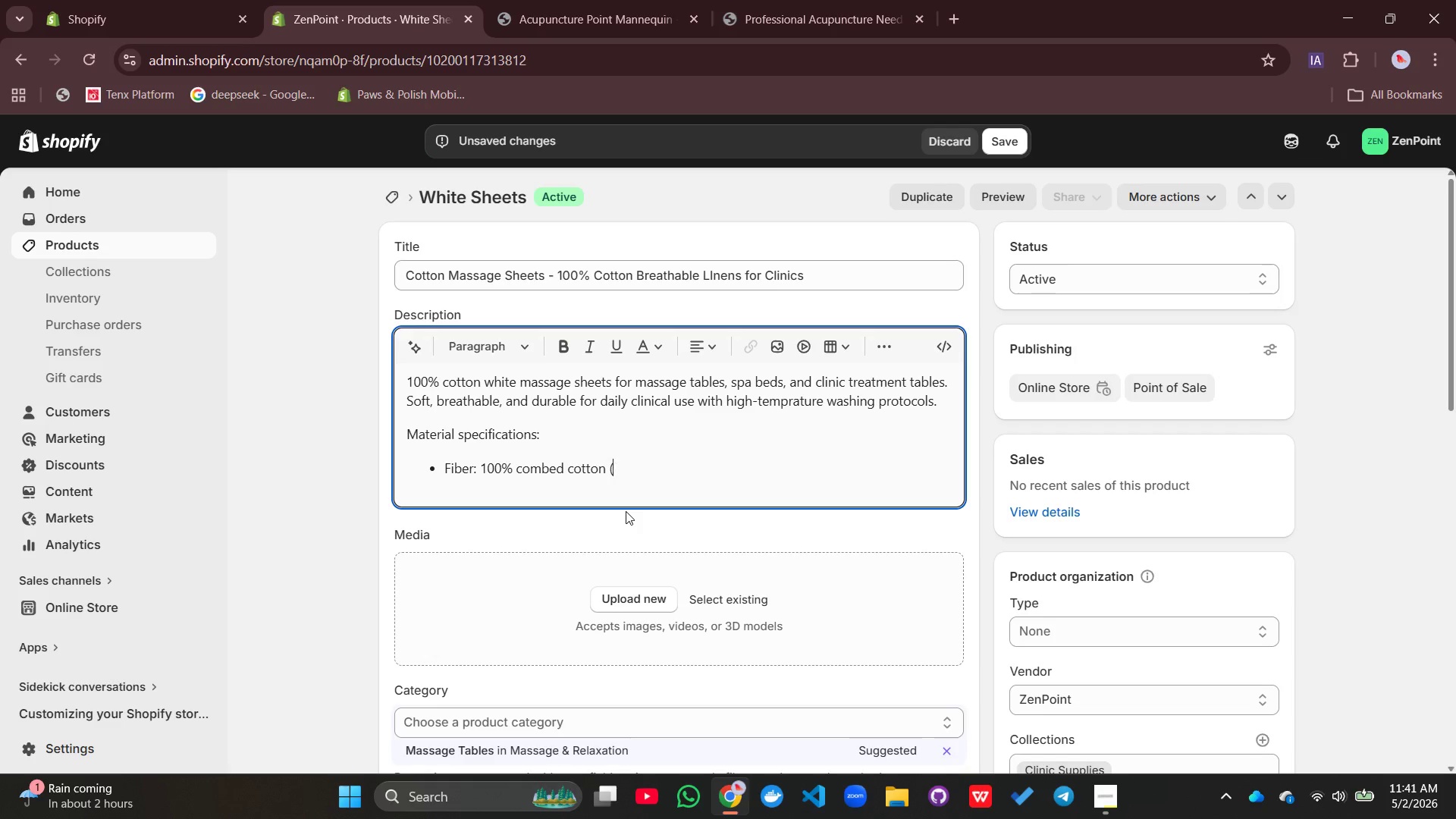 
type(no polyester blends))
 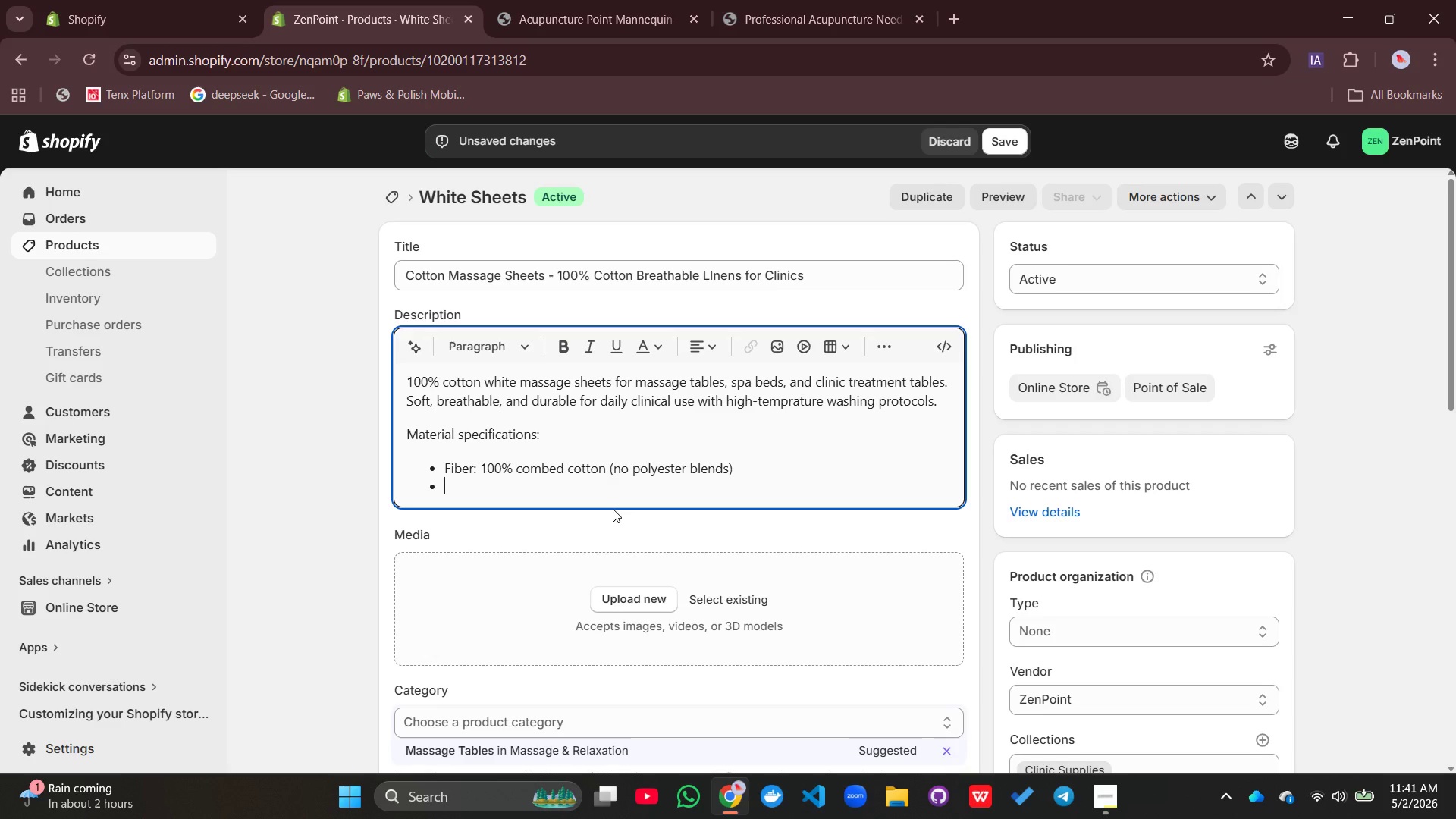 
 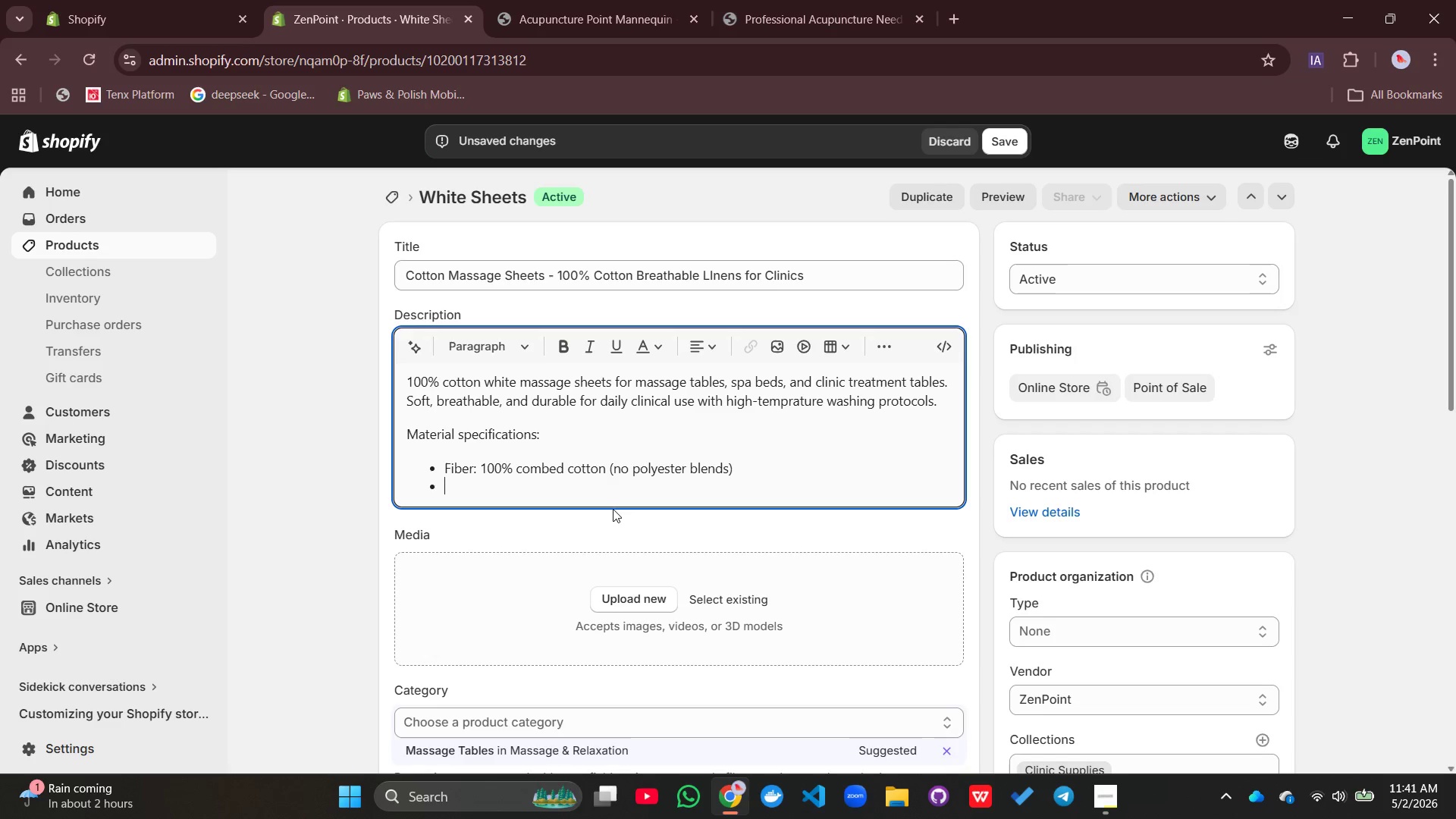 
key(Enter)
 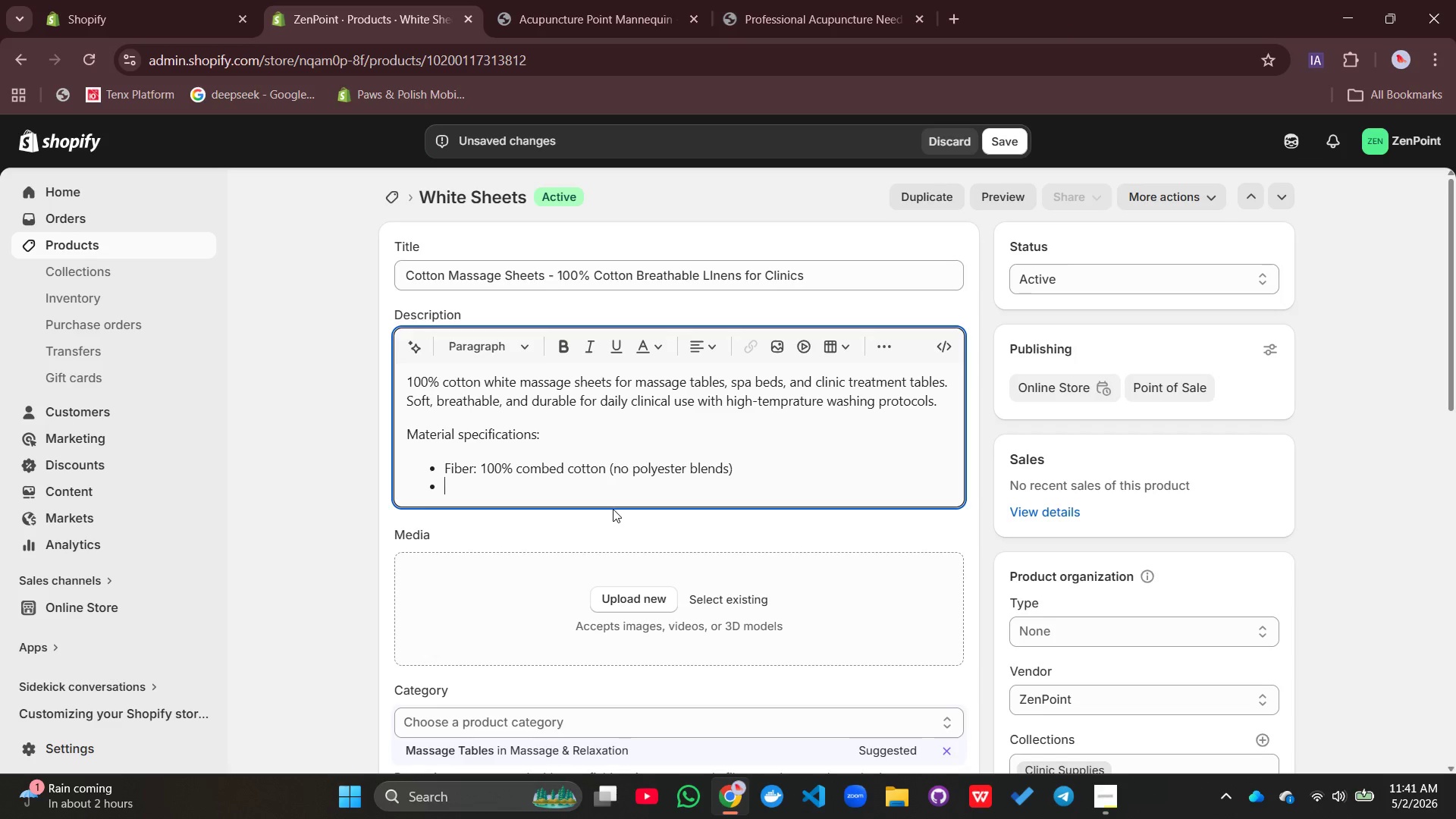 
type(Weave:)
 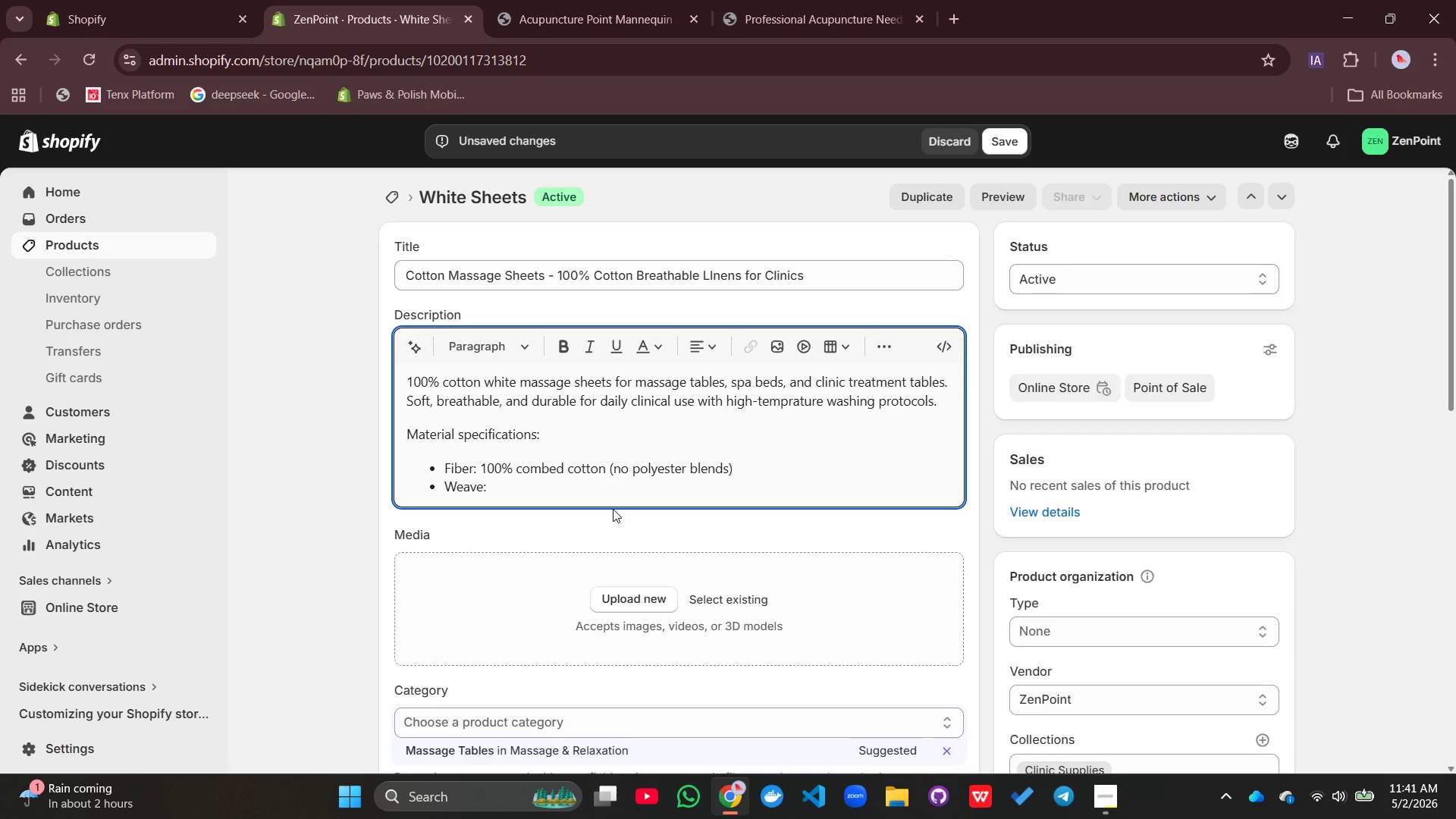 
wait(12.05)
 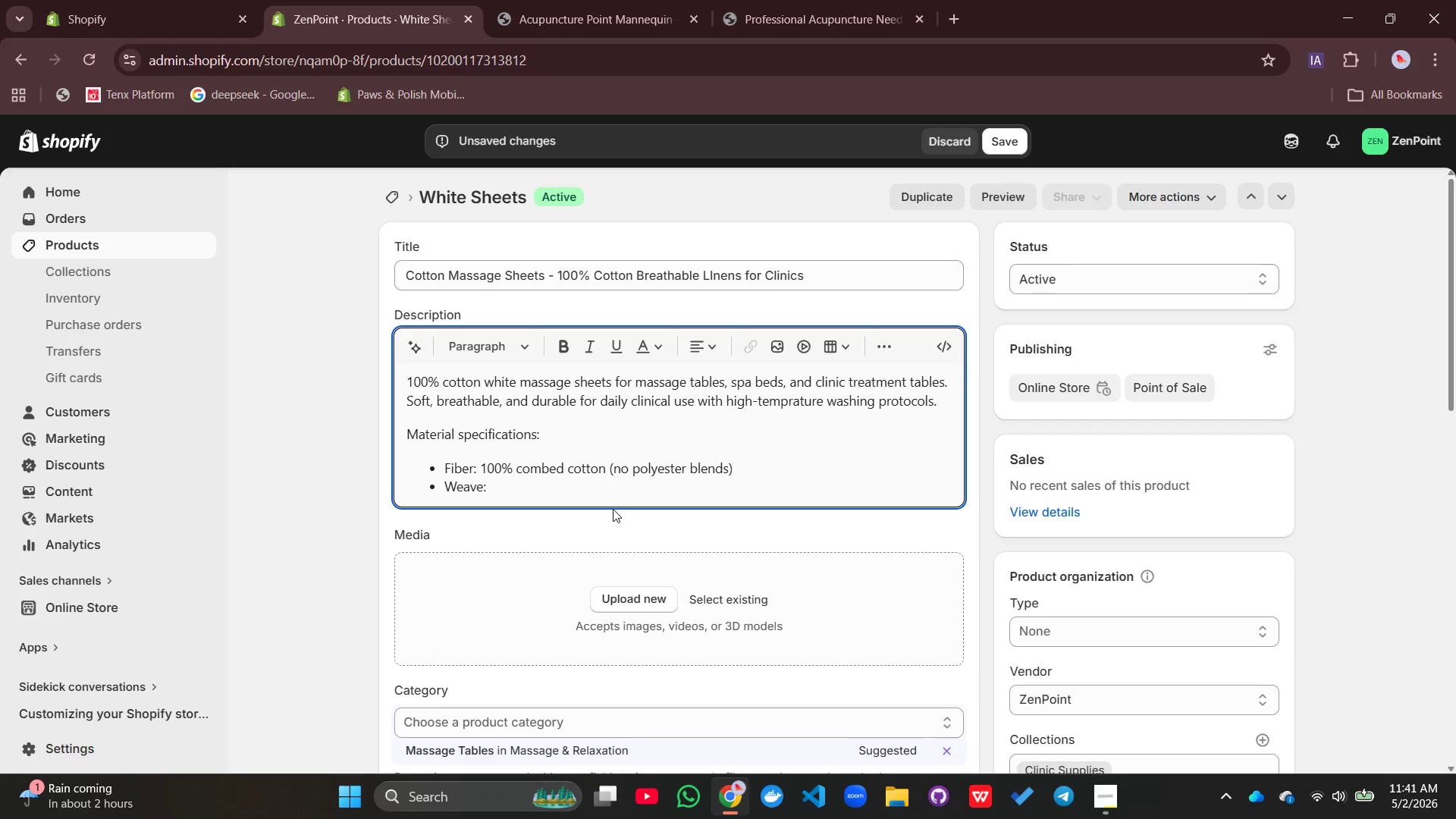 
type( Percale (crisp, cool, breathable))
 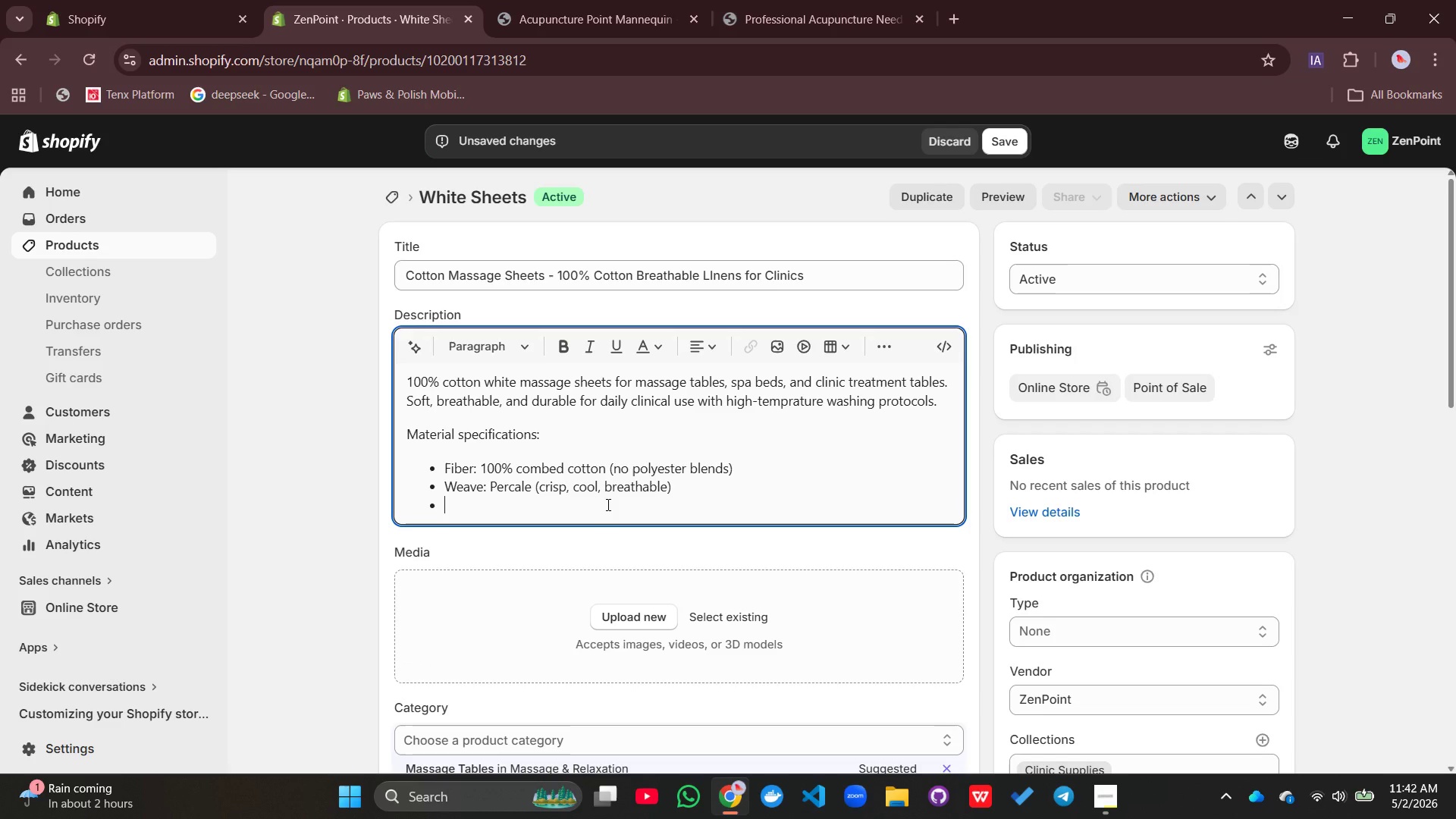 
 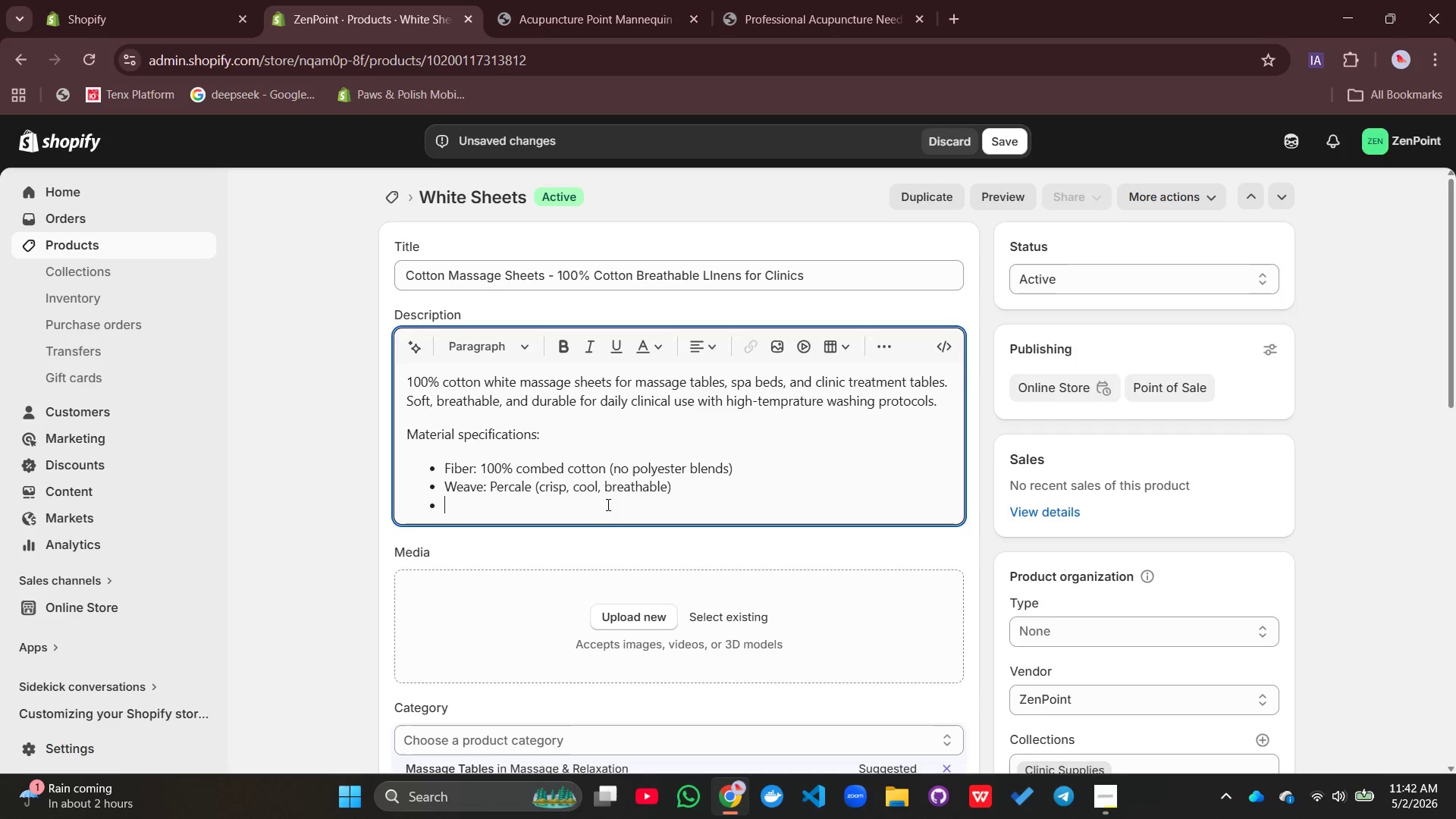 
key(Enter)
 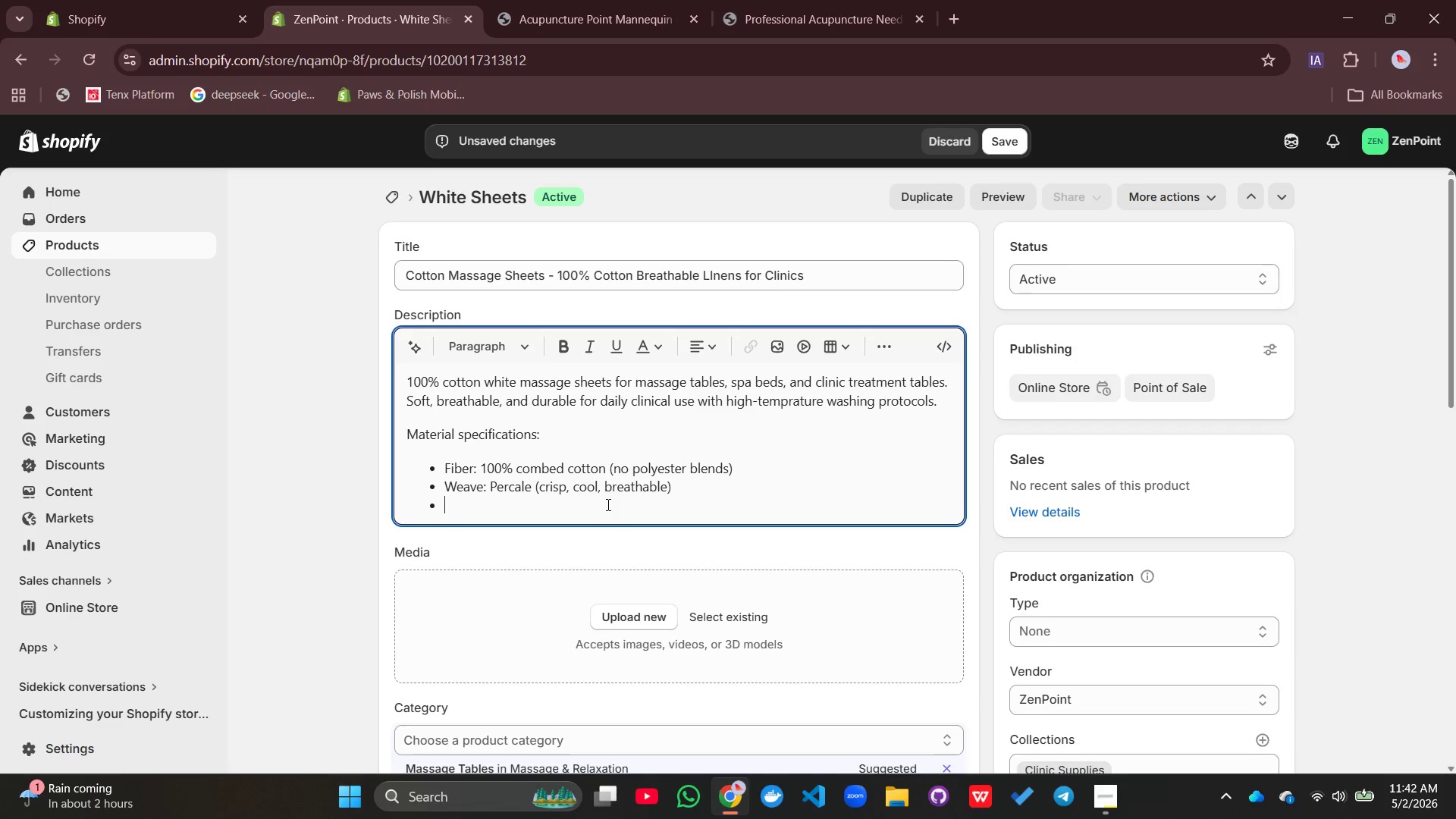 
type(Thread )
 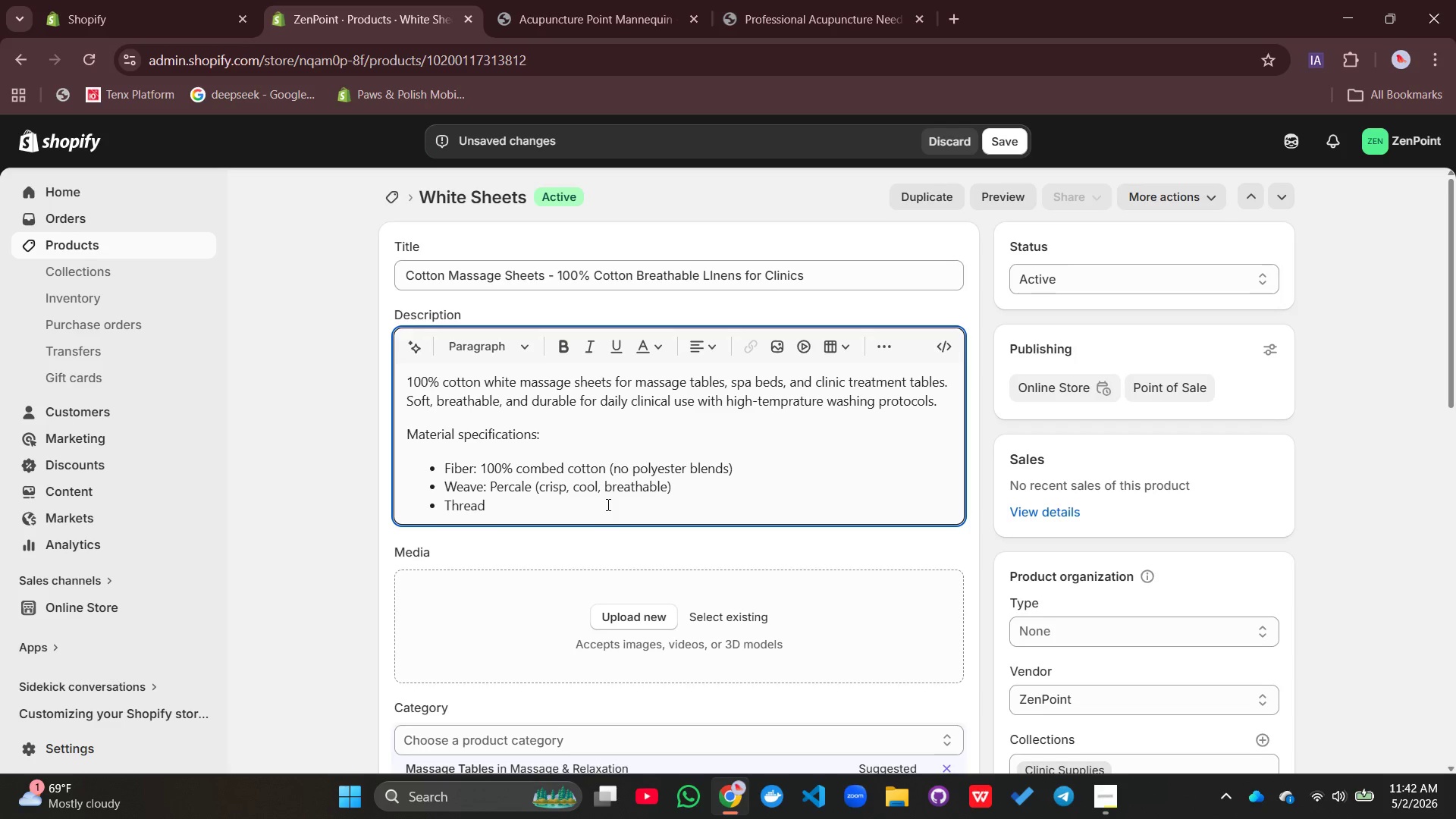 
wait(23.58)
 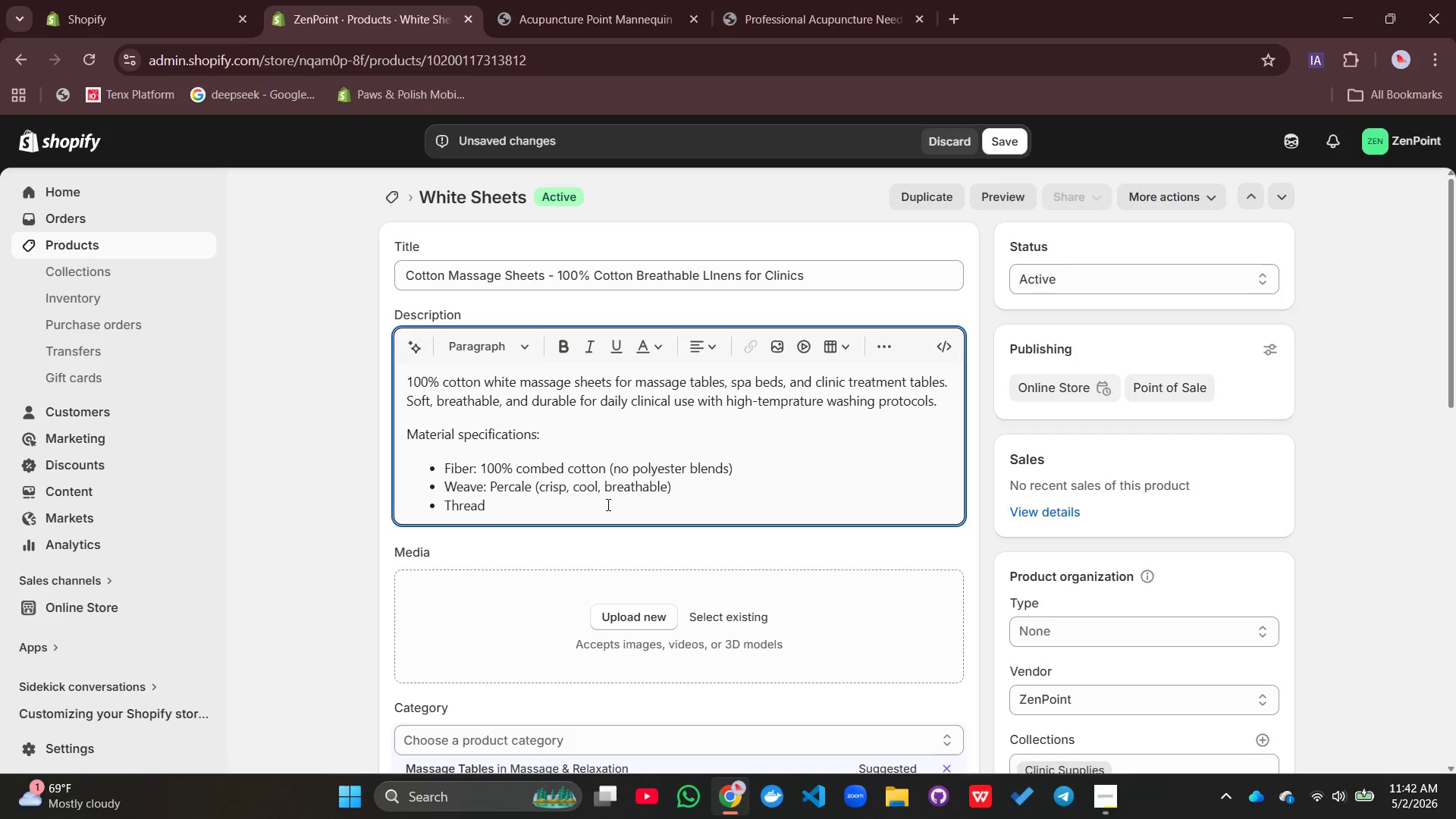 
type(cocunt)
 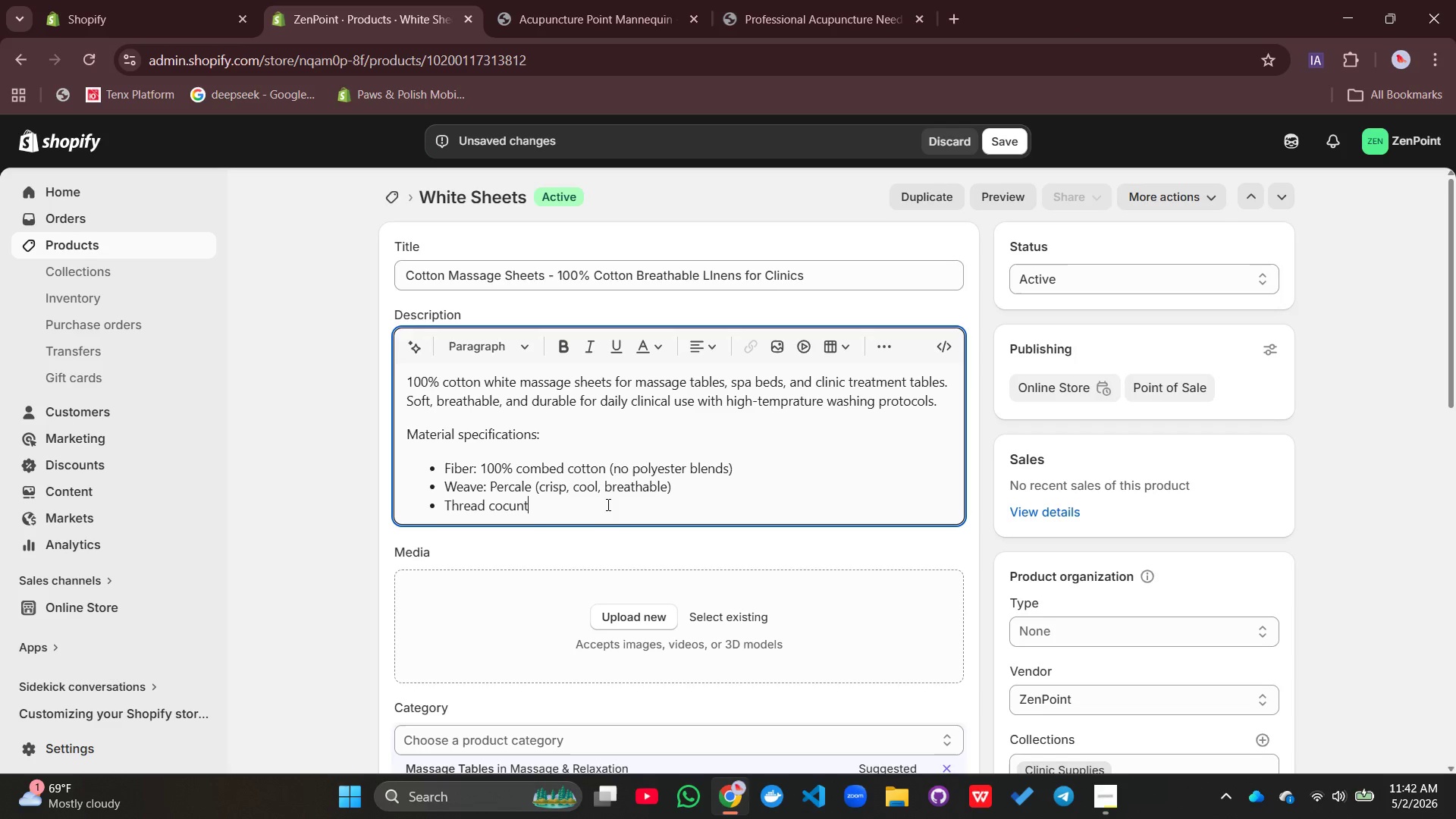 
type(: 300( durable eno)
 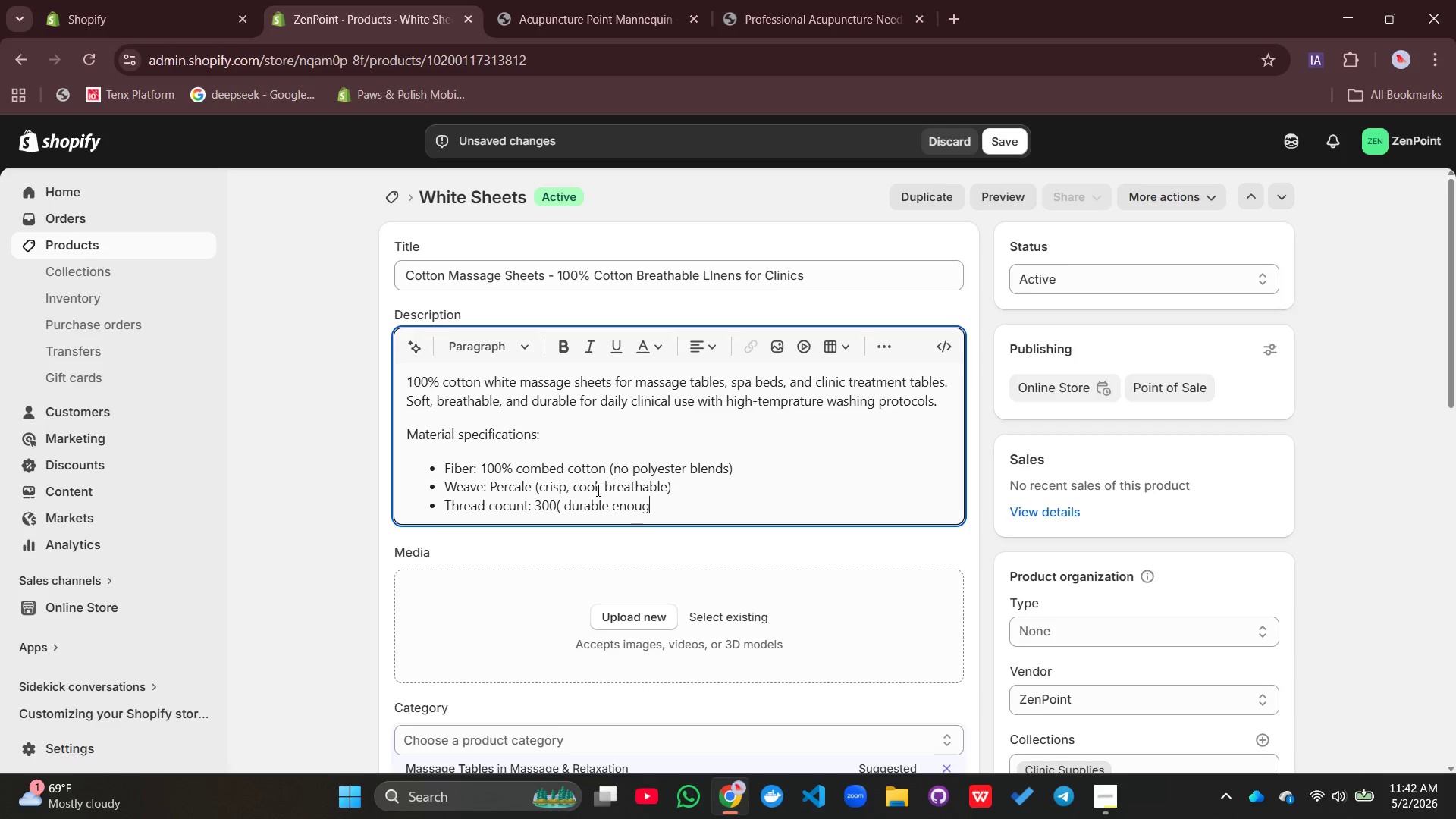 
 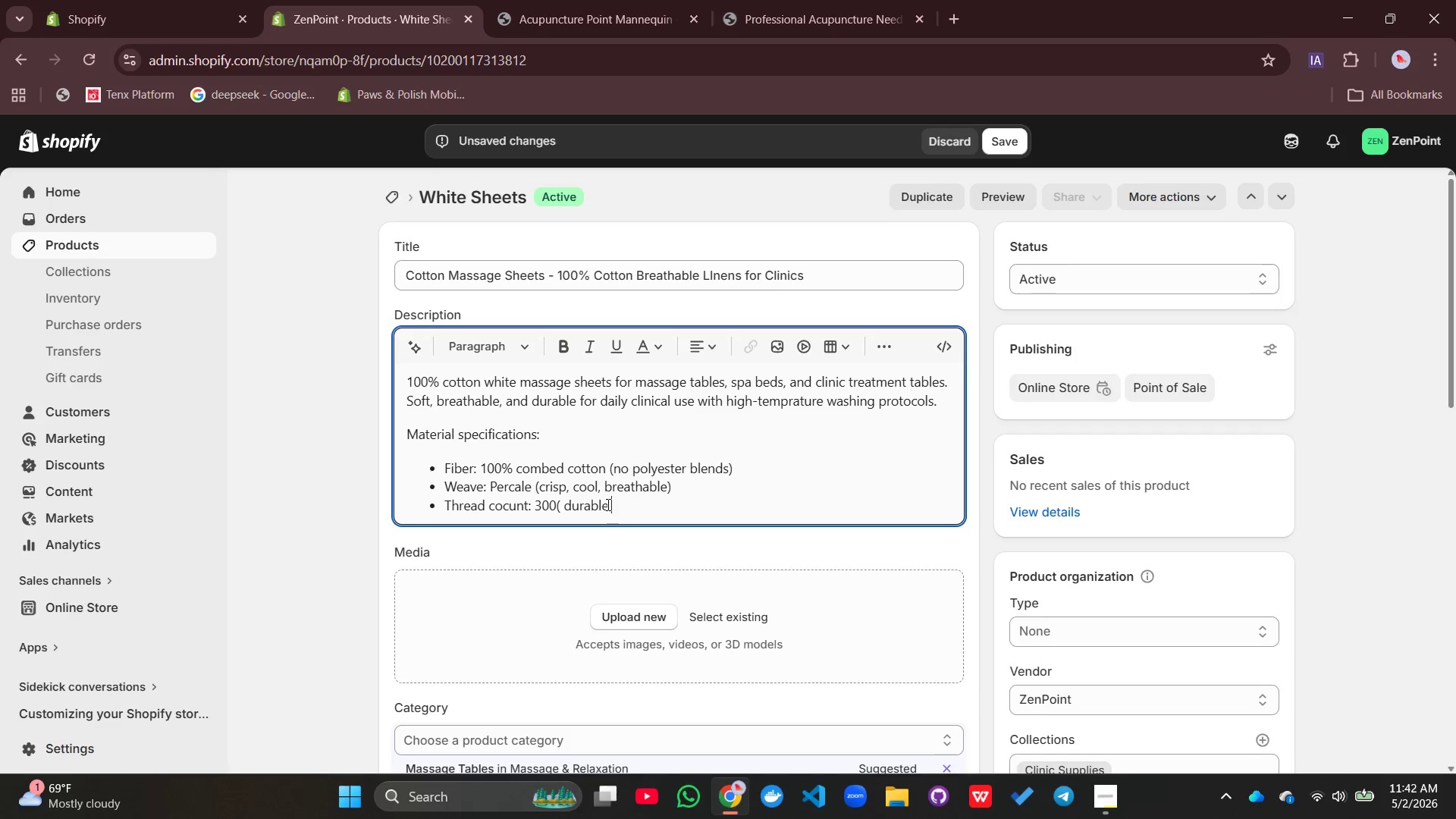 
type(ugh)
 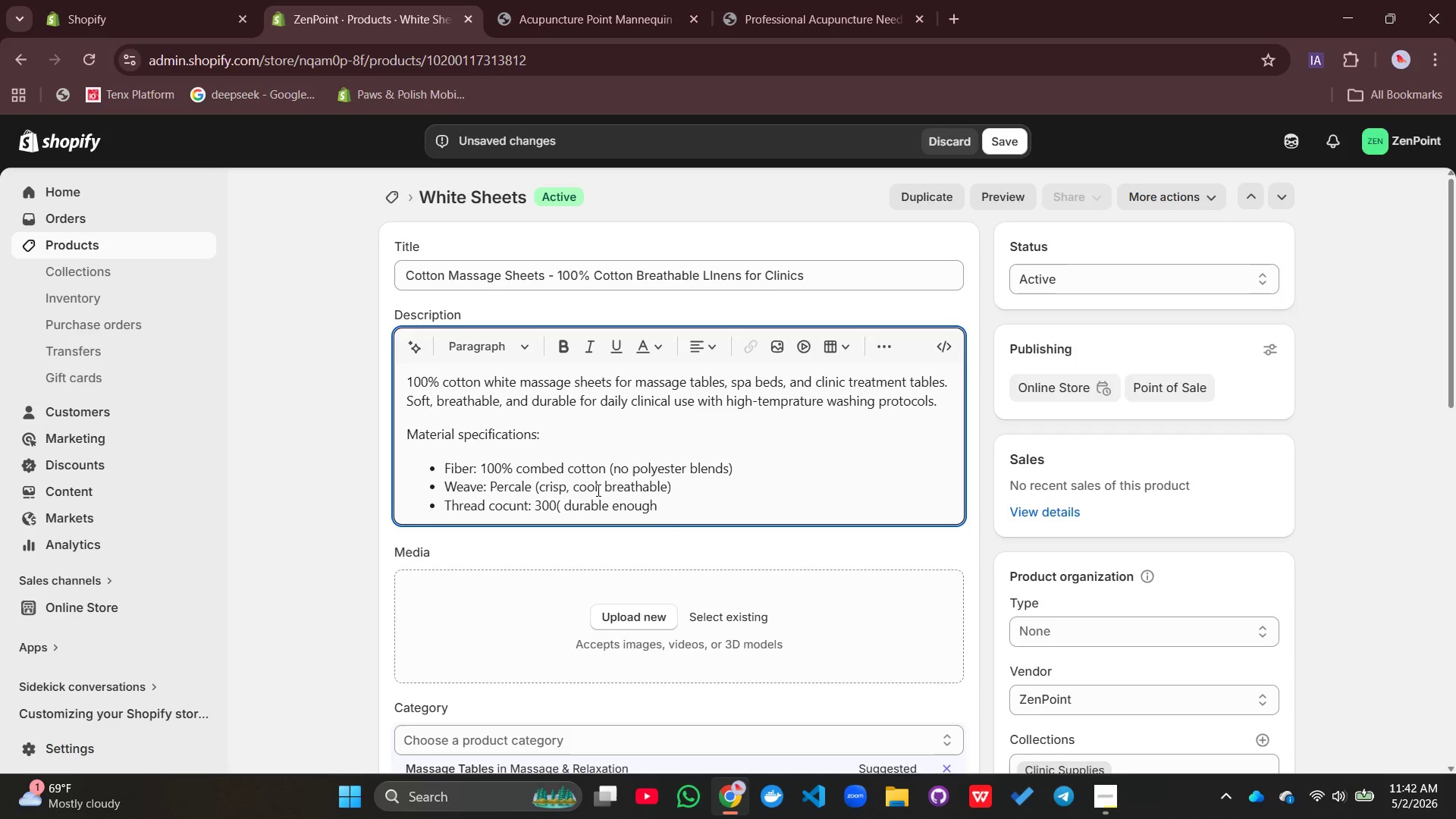 
type( for daily washing)
 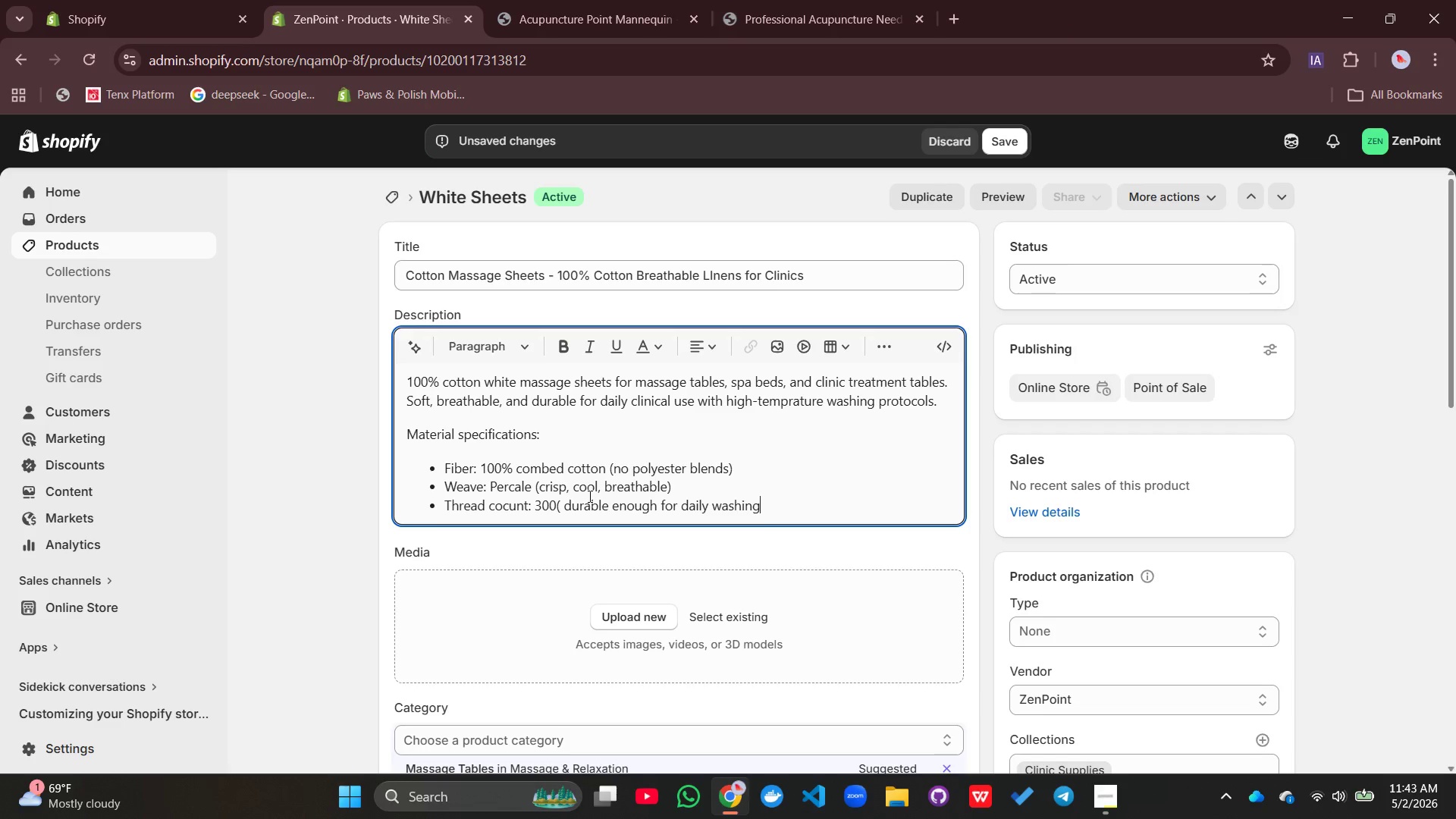 
wait(14.09)
 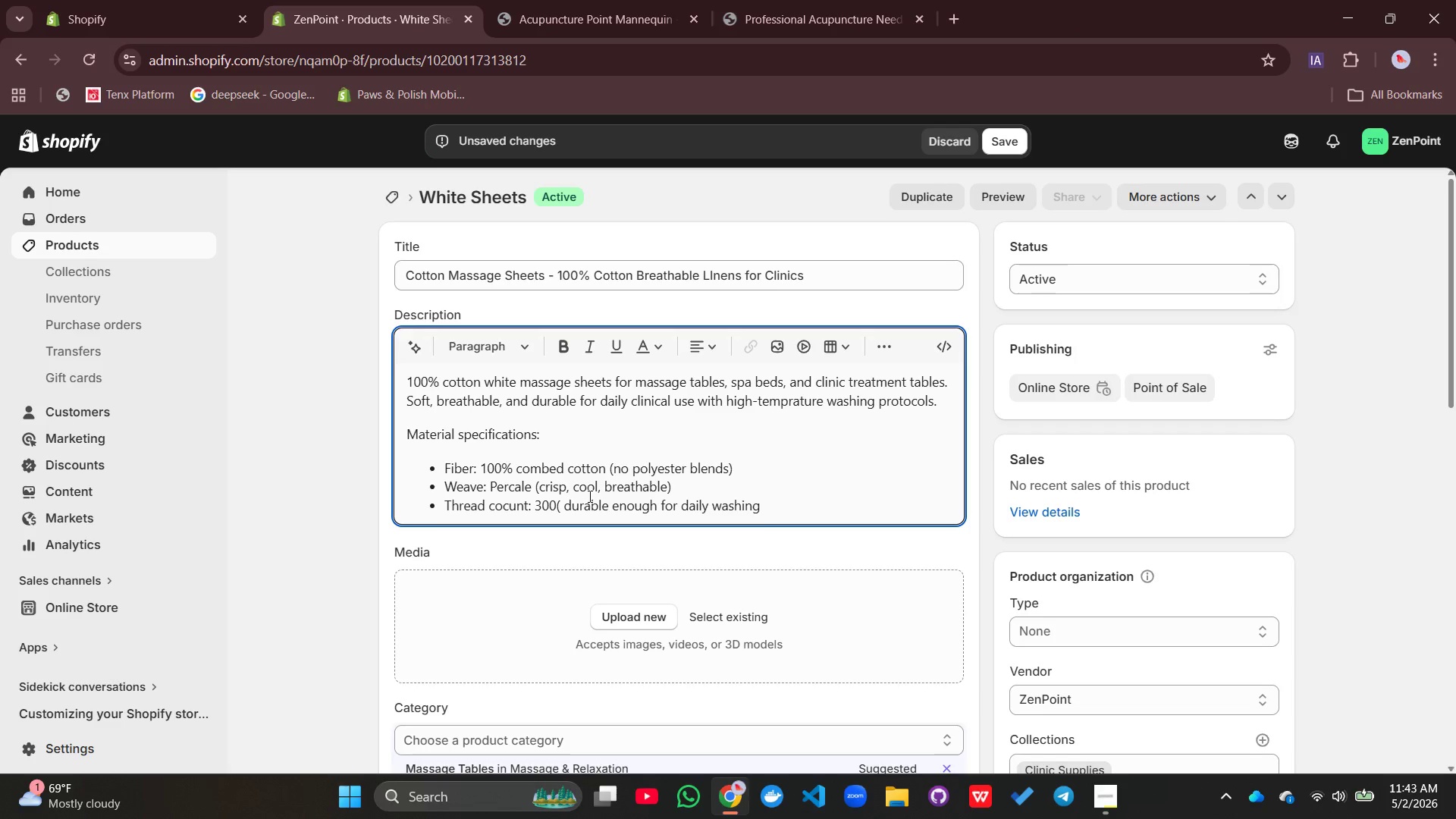 
key(Shift+0)
 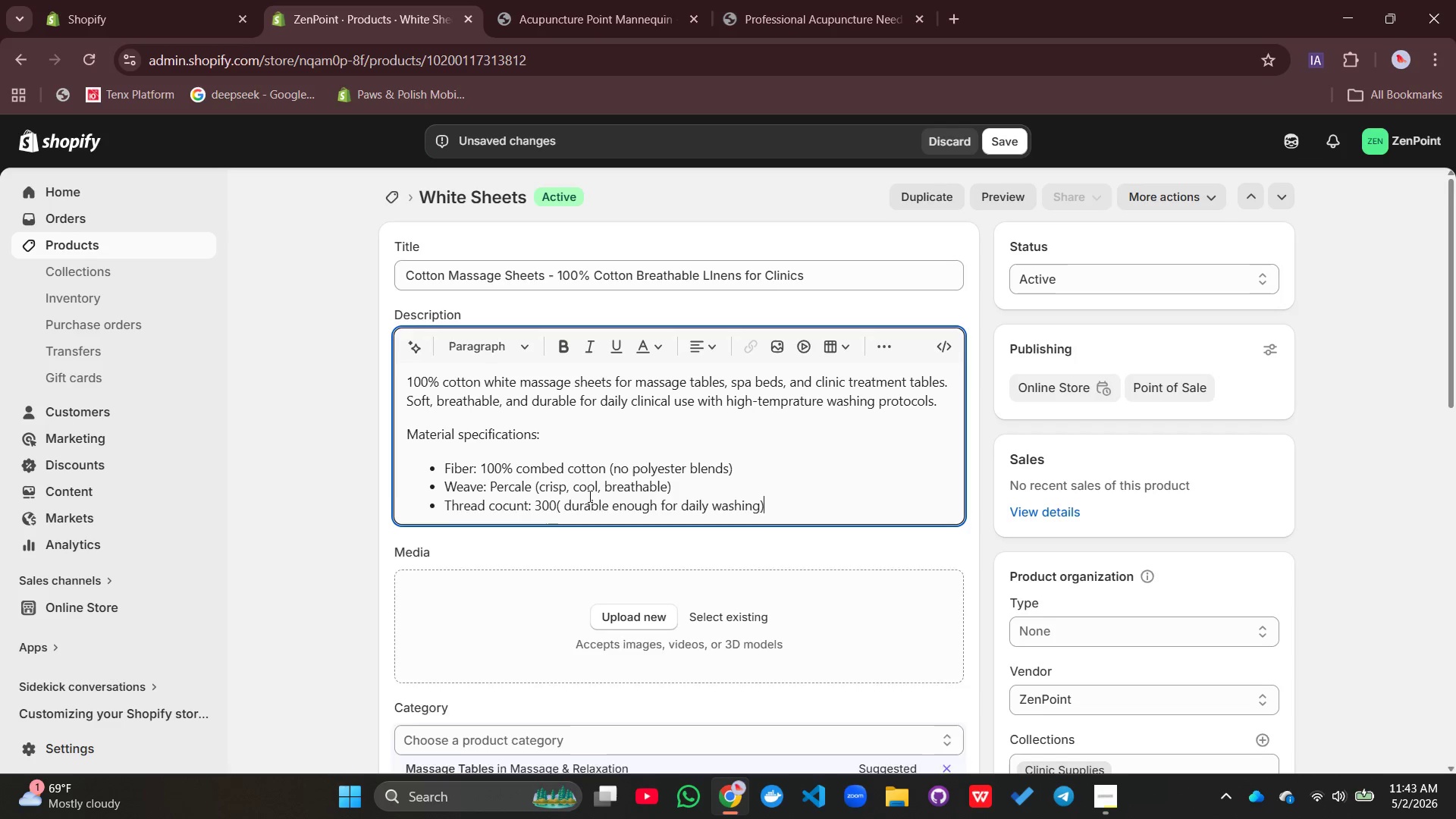 
key(Enter)
 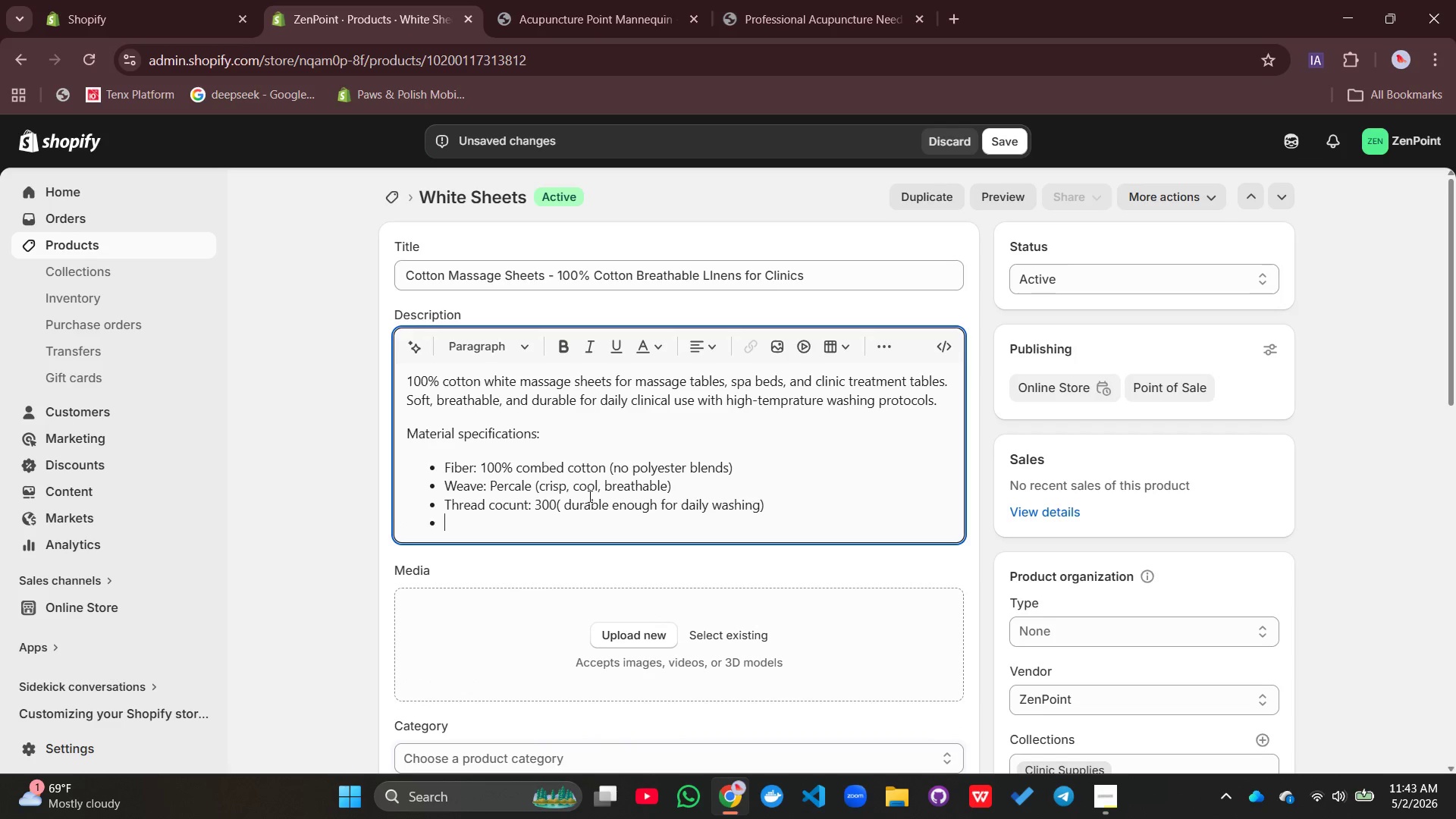 
type(Weight: 4.5 oz per square yard)
 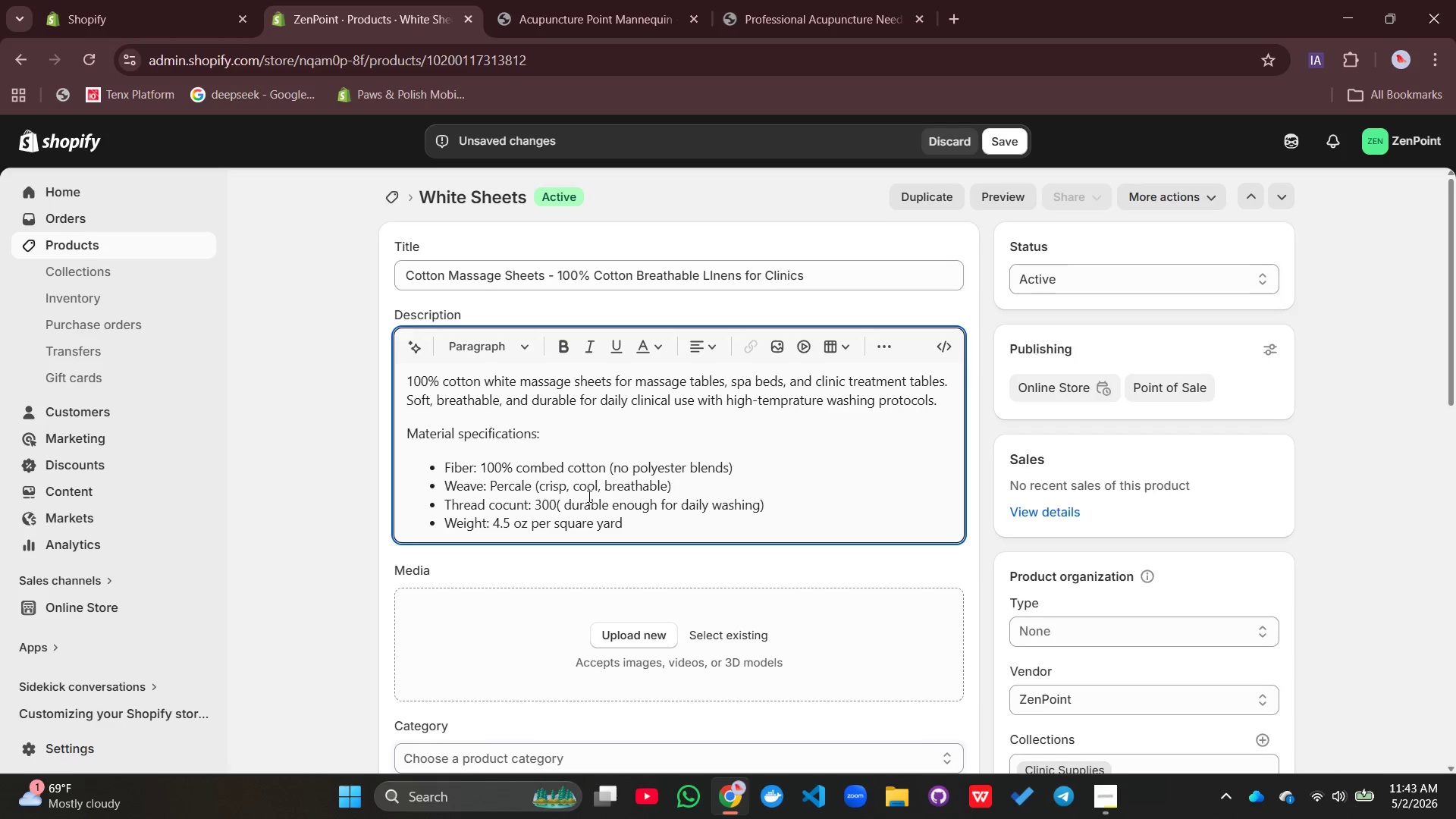 
key(Enter)
 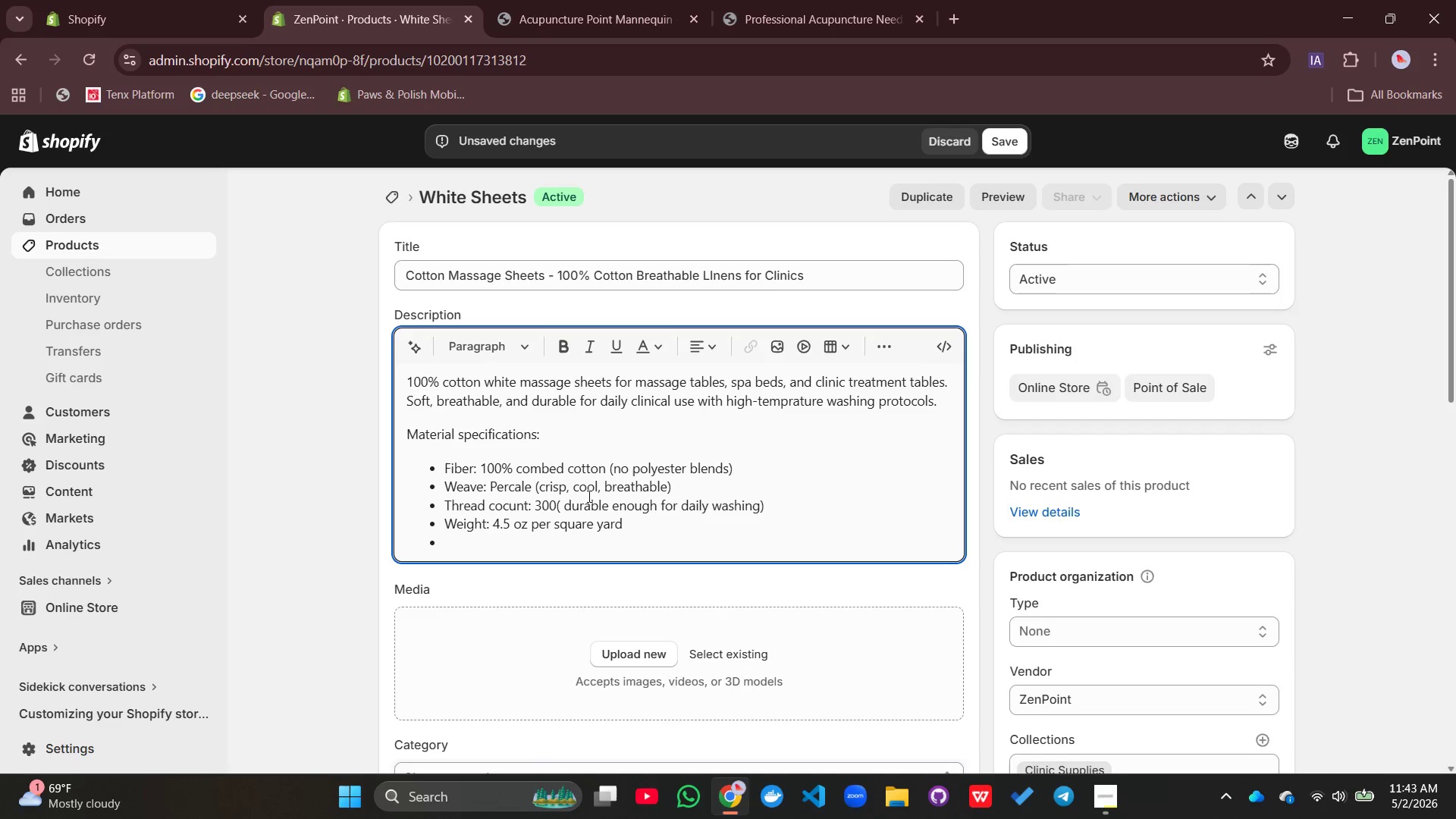 
type(Color: White)
 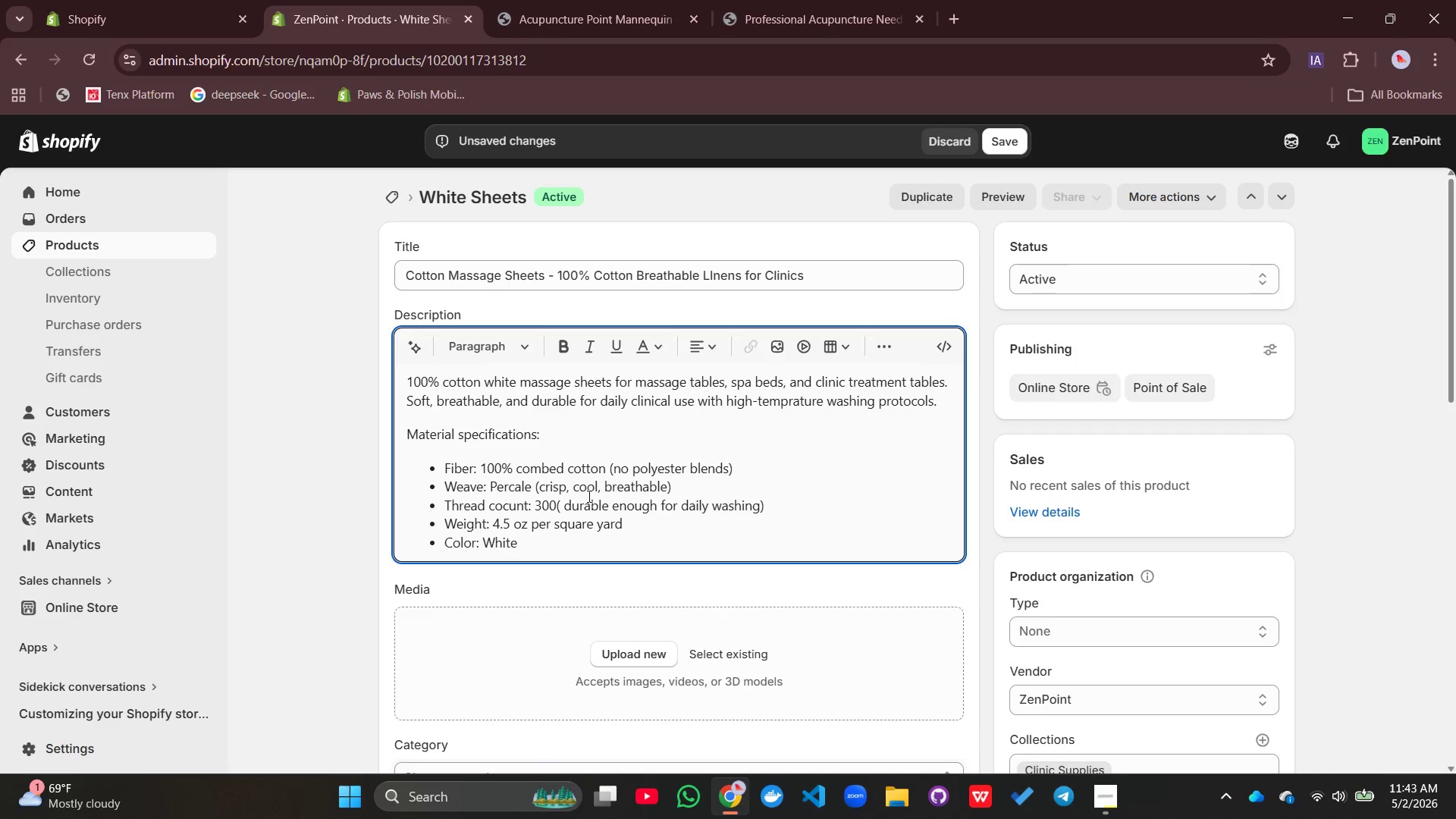 
wait(22.23)
 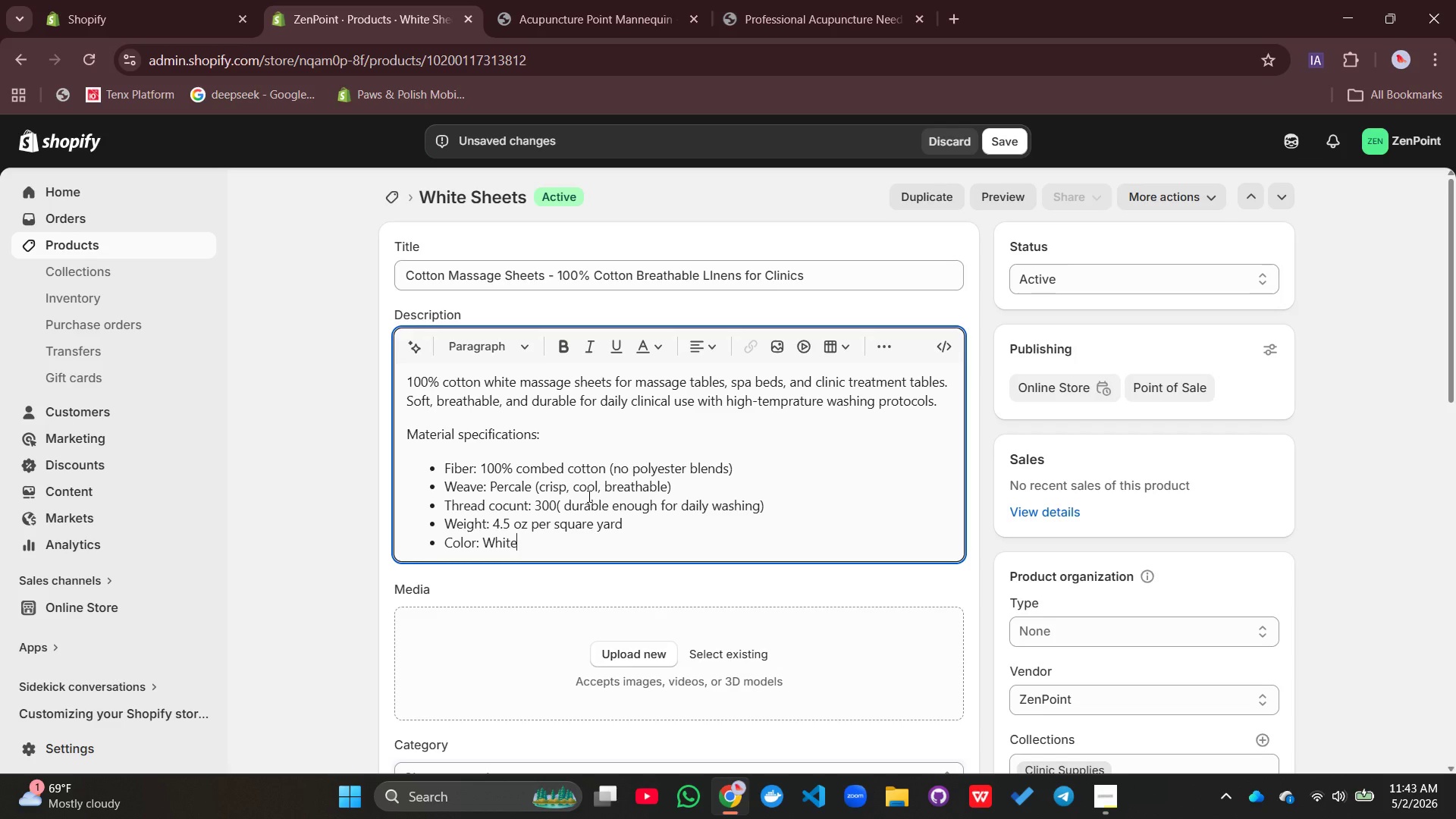 
key(Enter)
 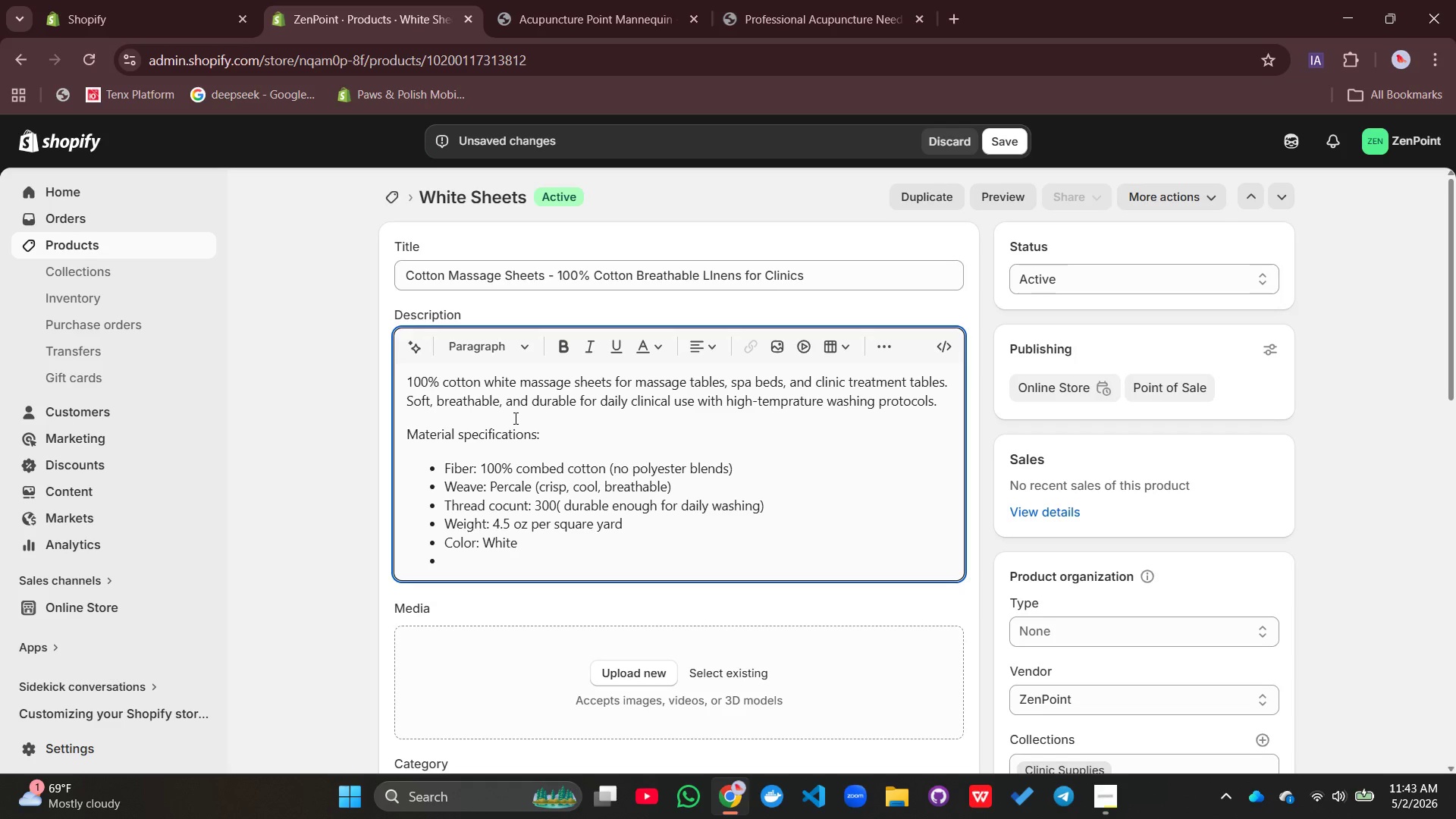 
wait(5.2)
 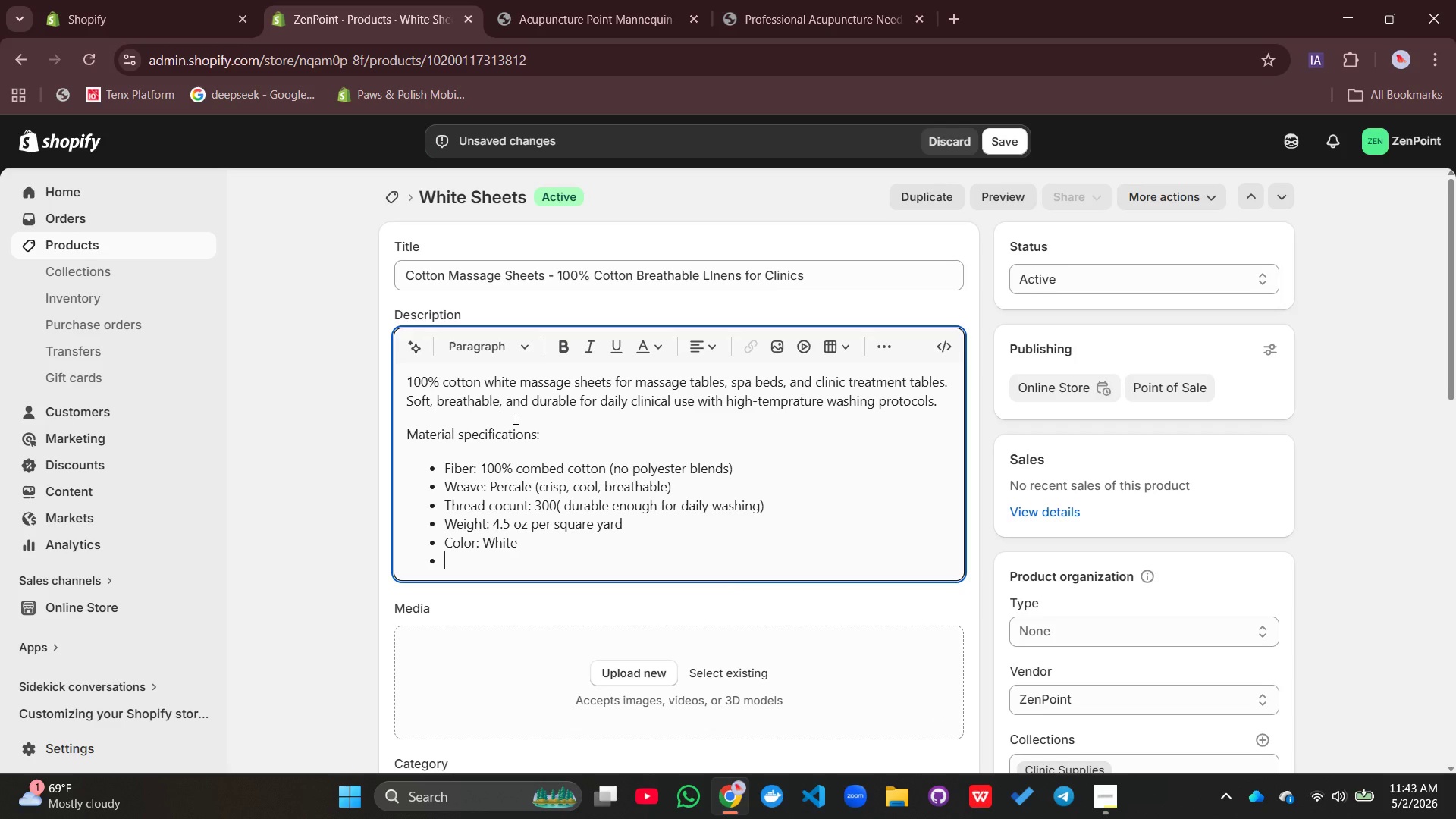 
type(Why cotton over)
 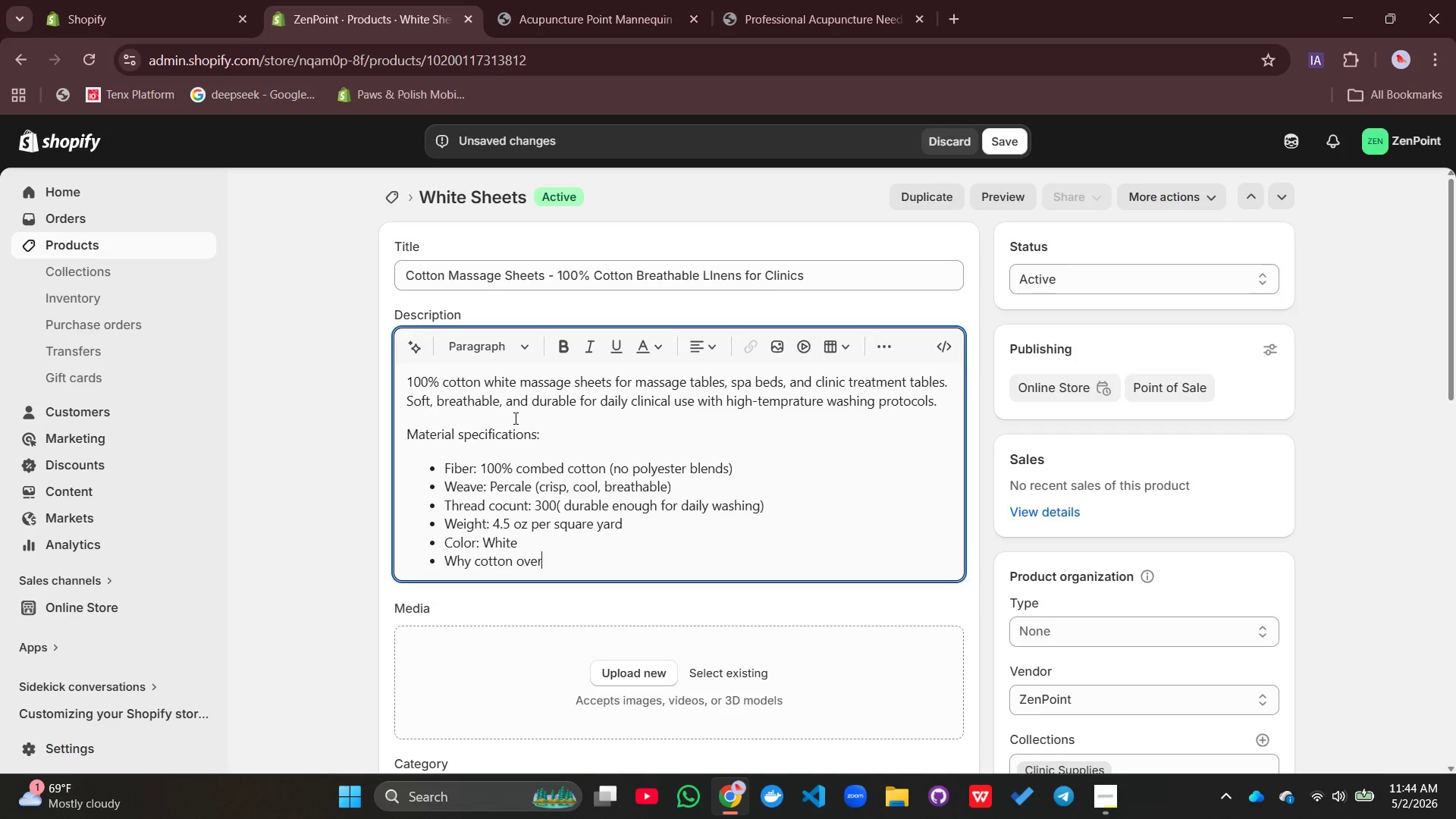 
wait(8.28)
 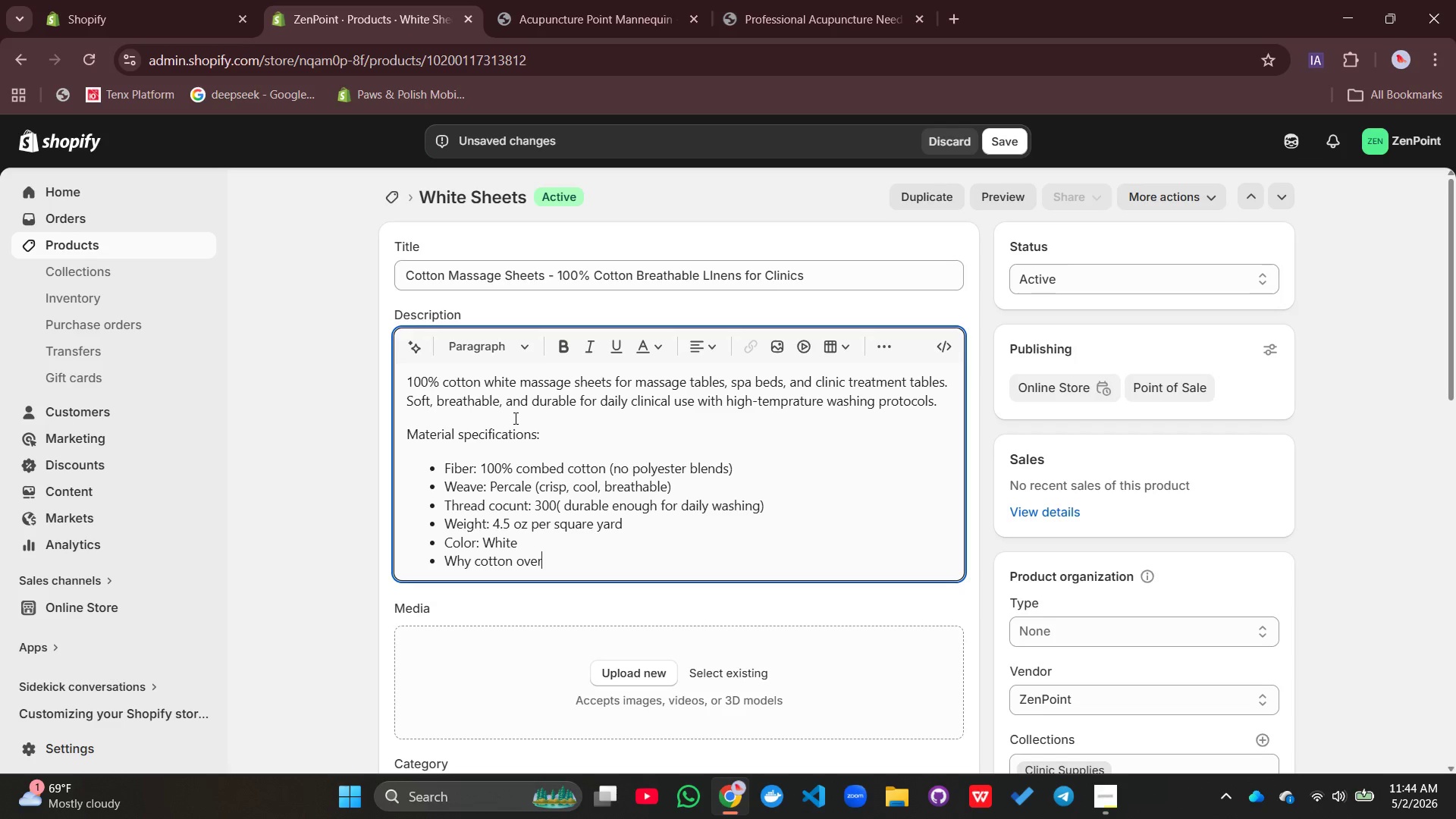 
type( microfiber:)
 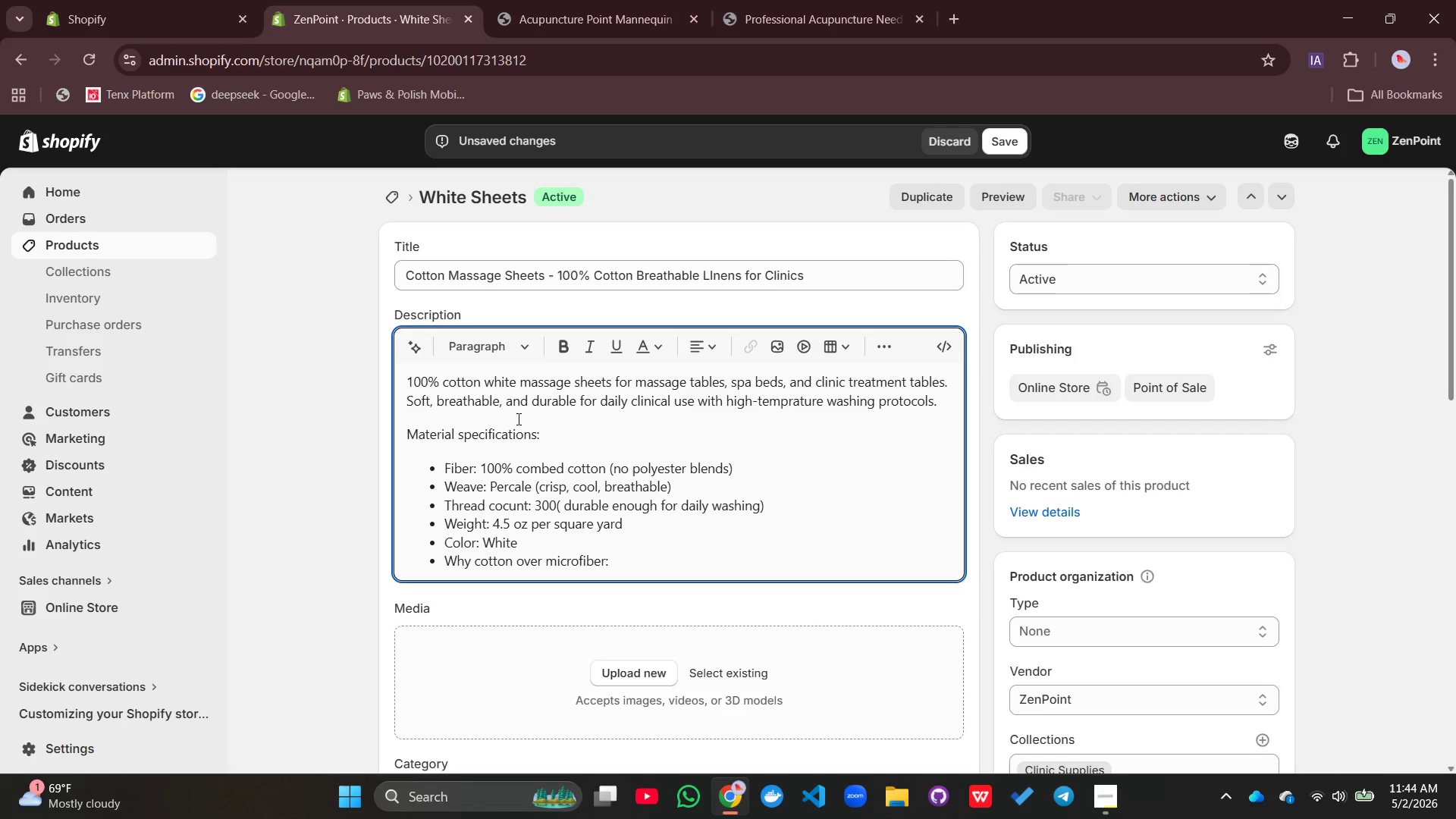 
left_click([879, 344])
 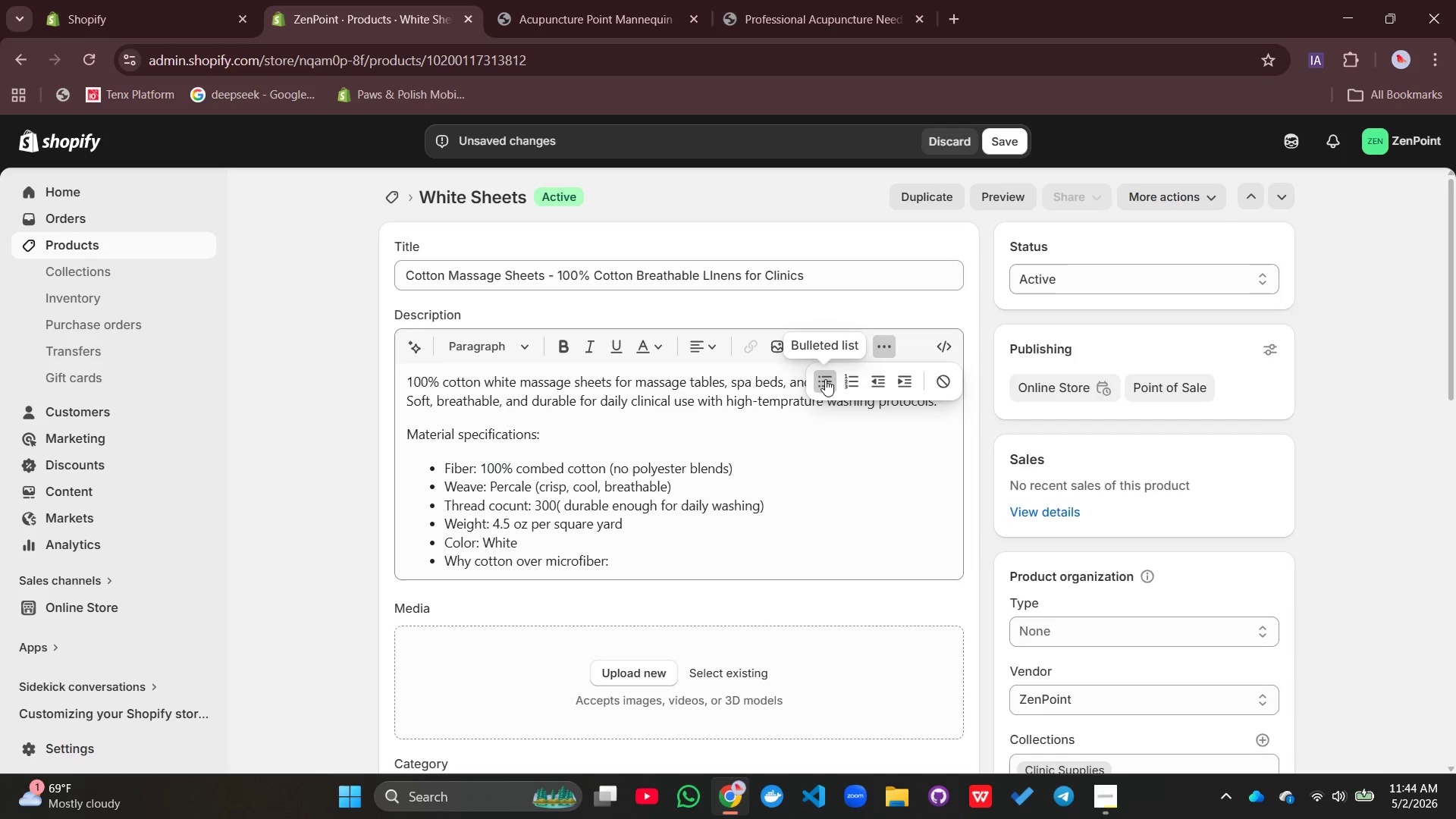 
left_click([820, 383])
 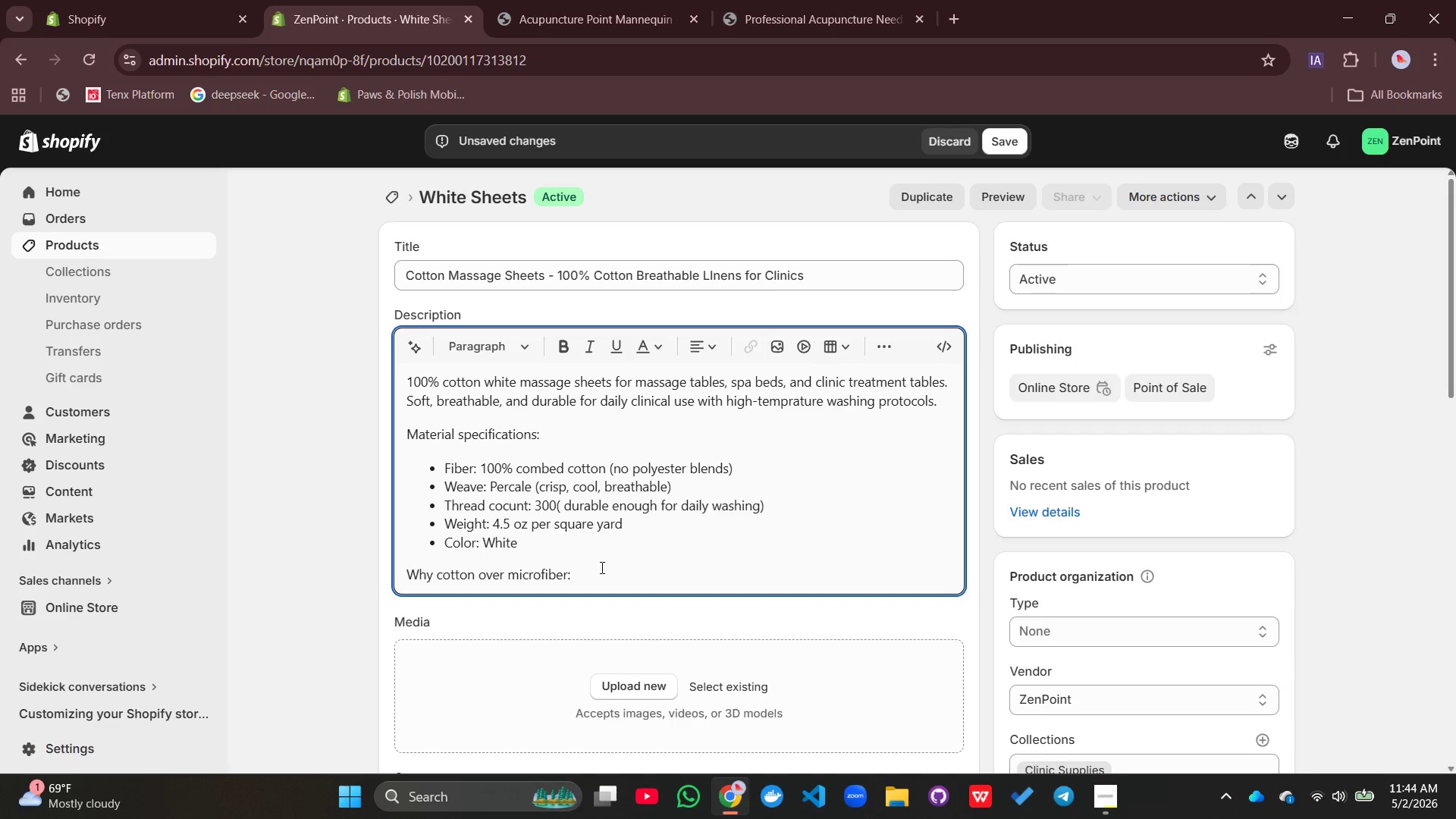 
key(Enter)
 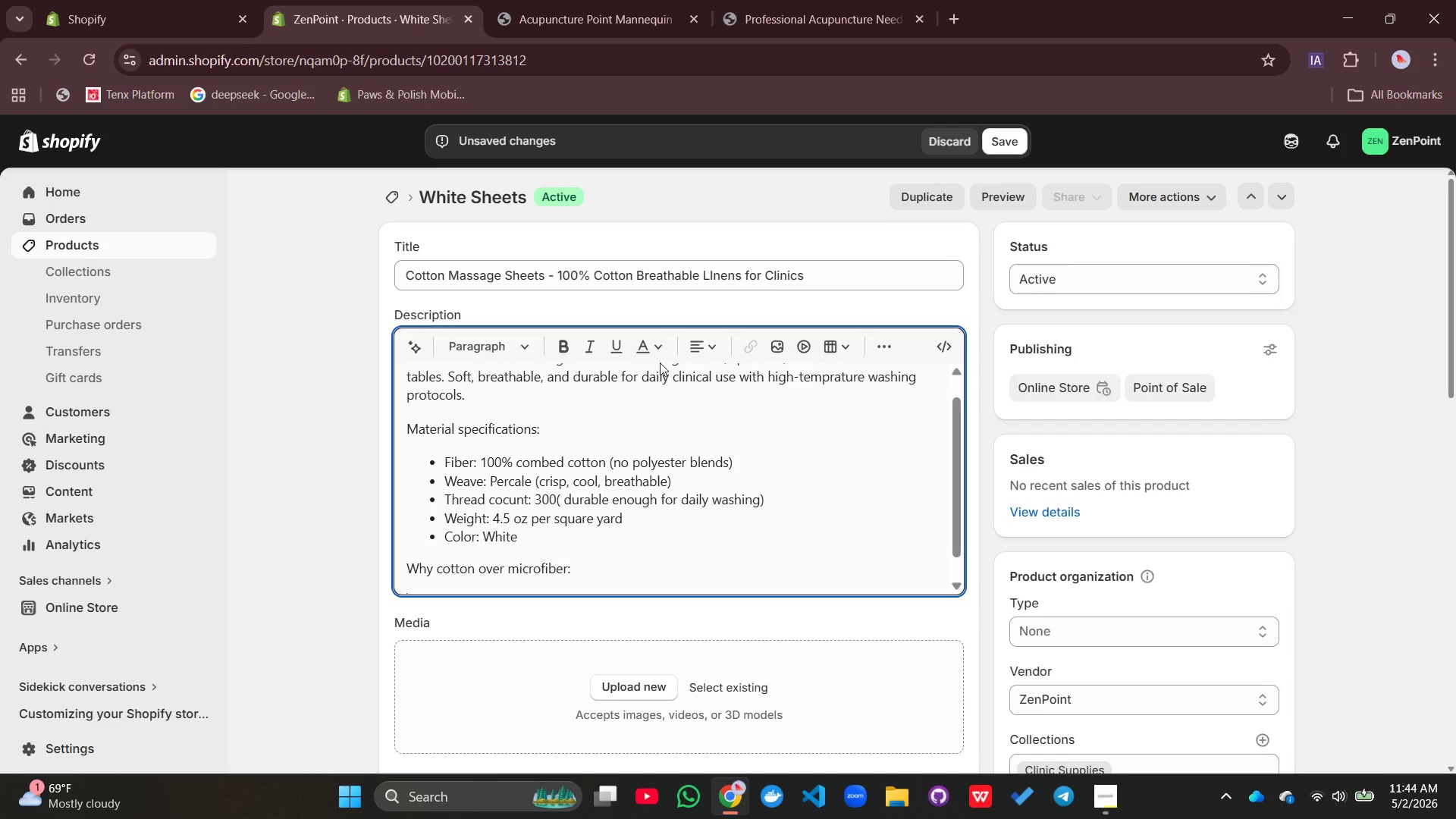 
left_click([881, 347])
 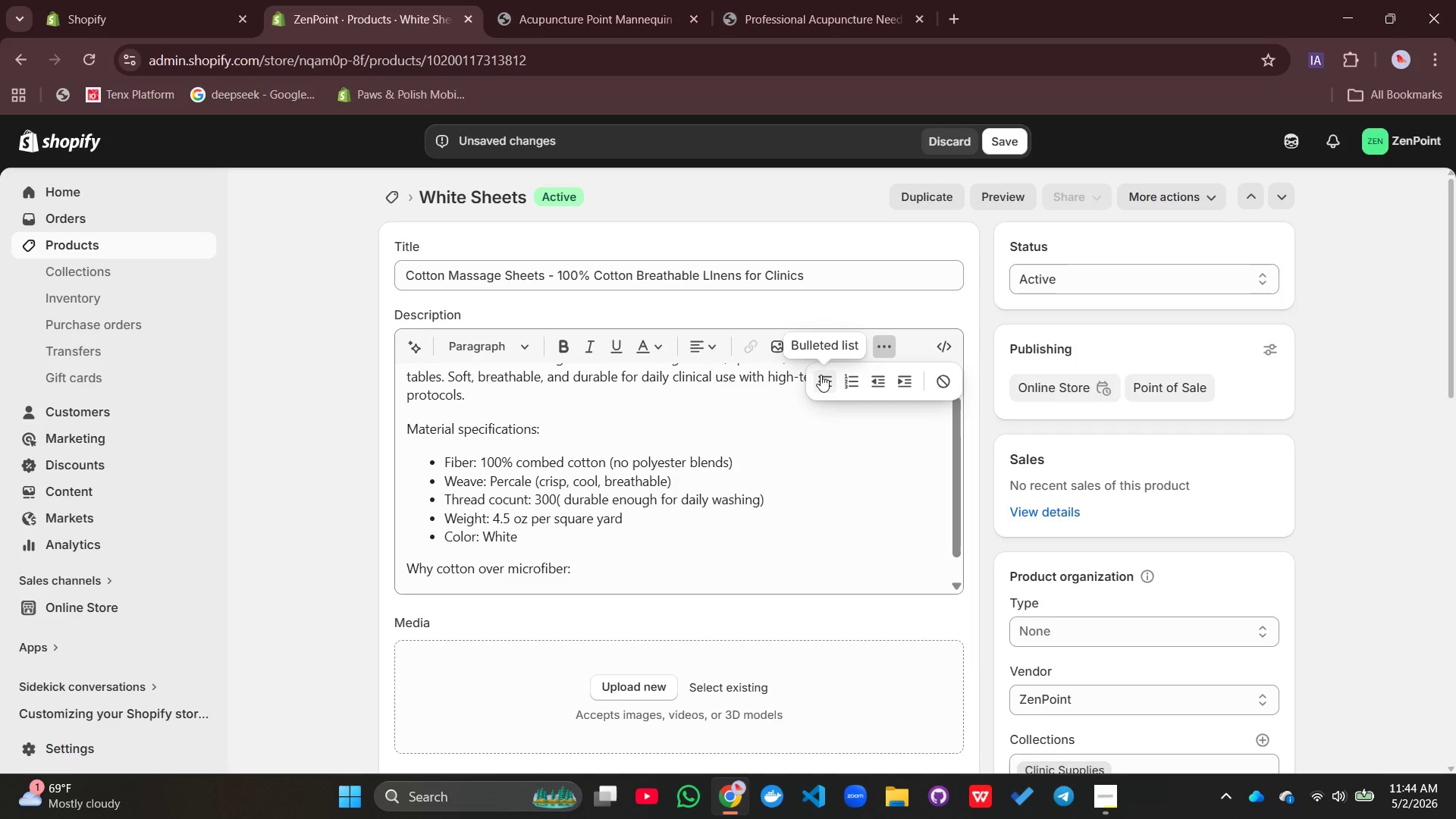 
left_click([819, 375])
 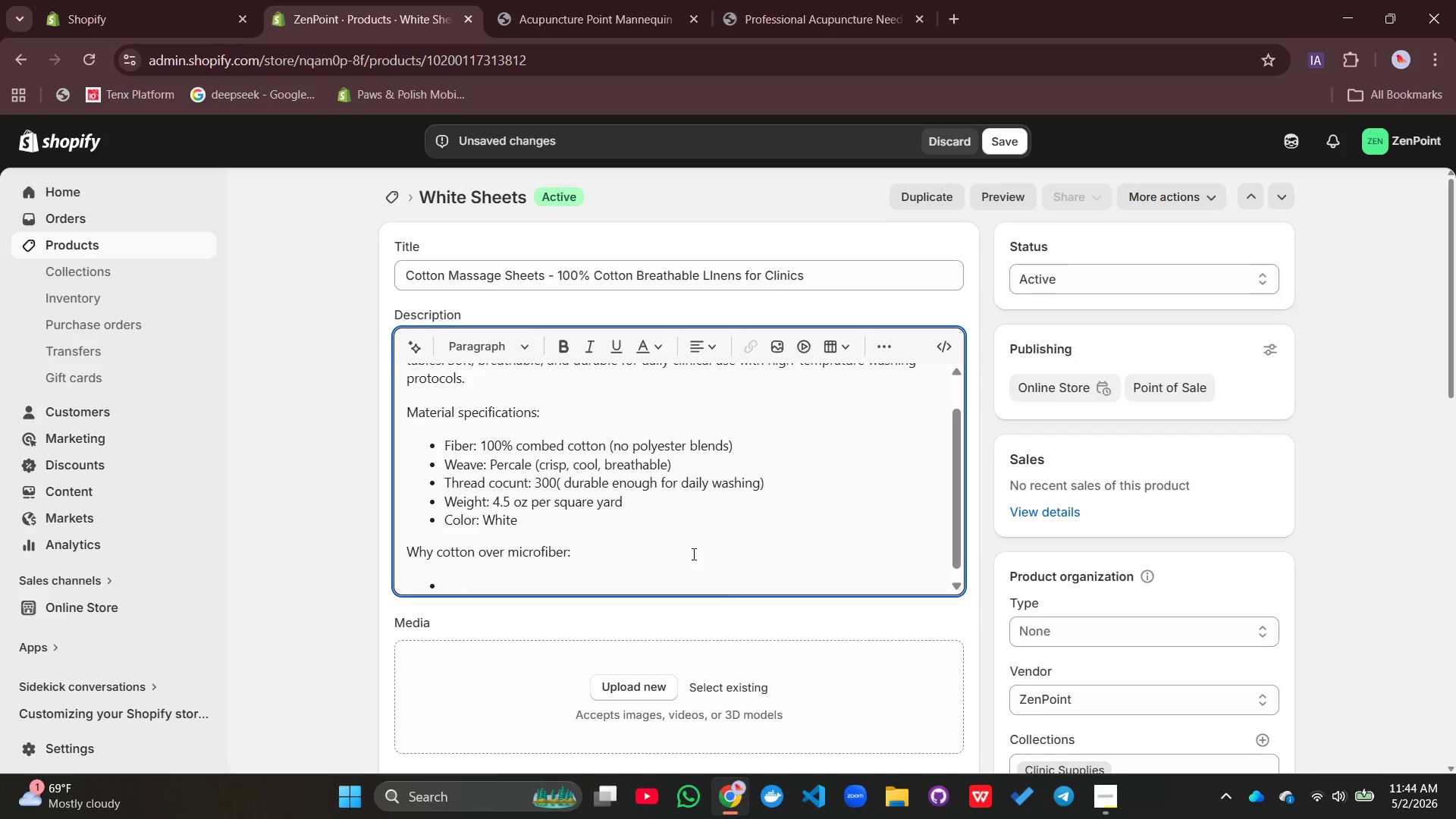 
type(Natural fiber)
 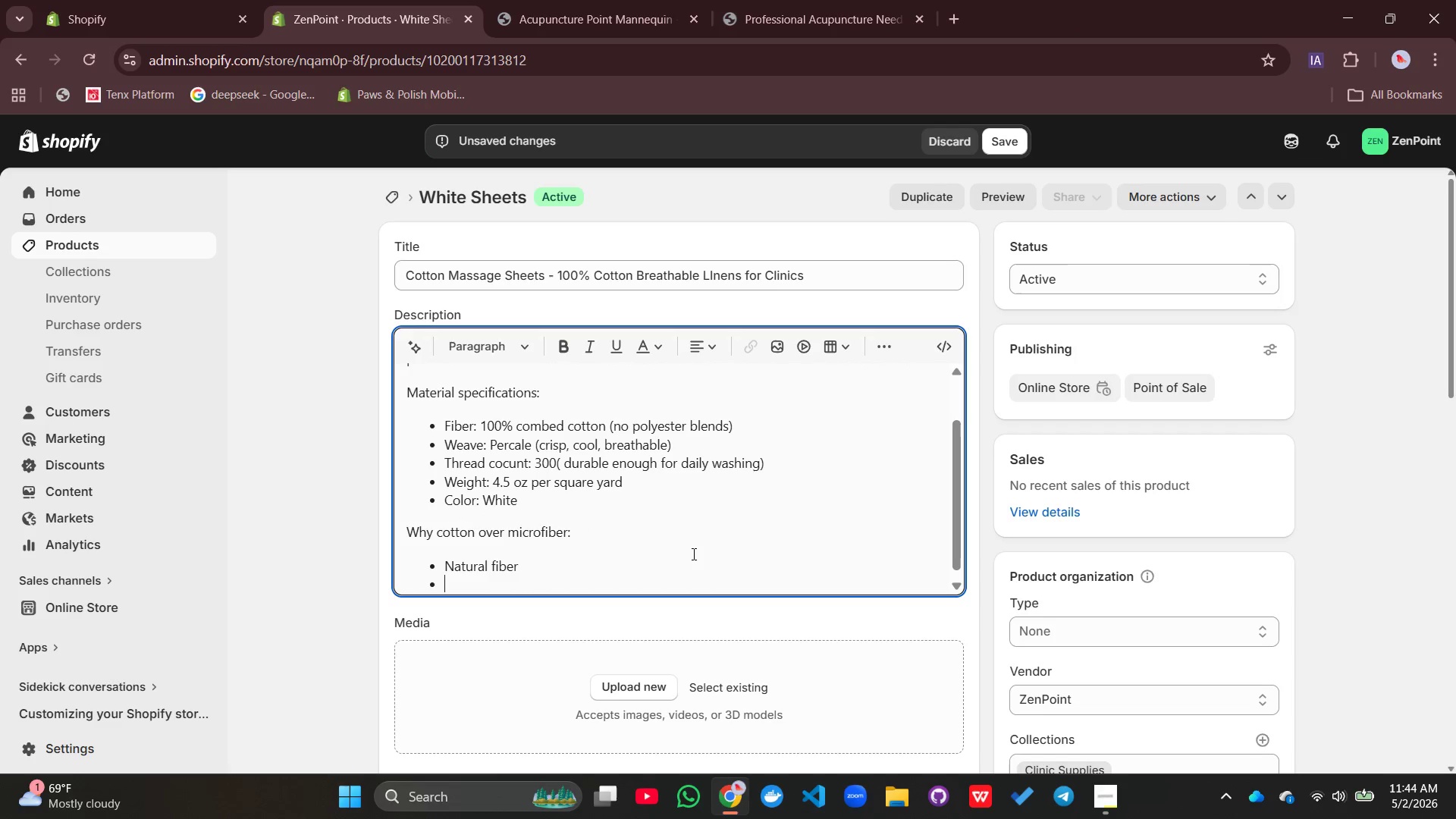 
key(Enter)
 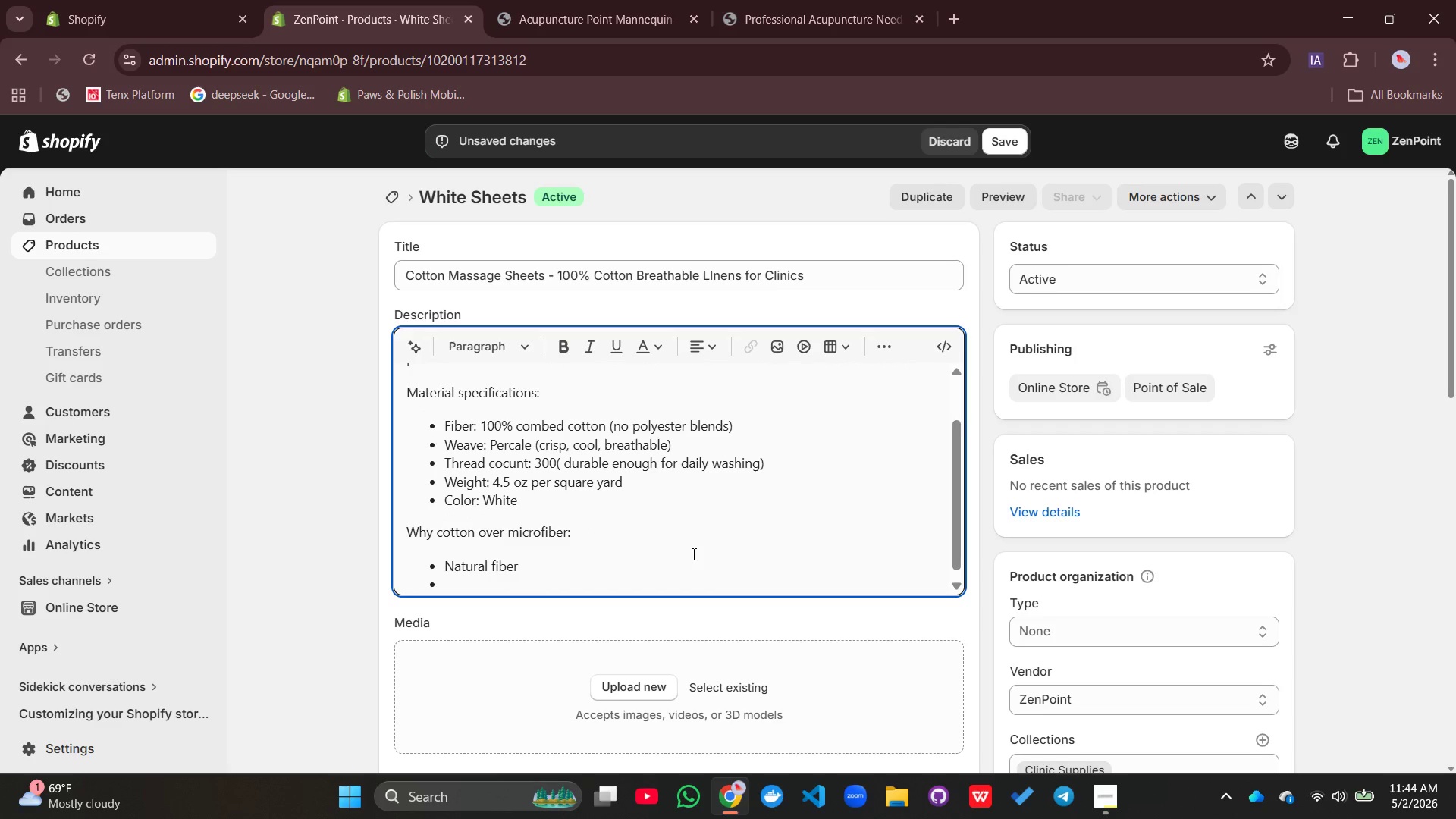 
type(More breathable)
 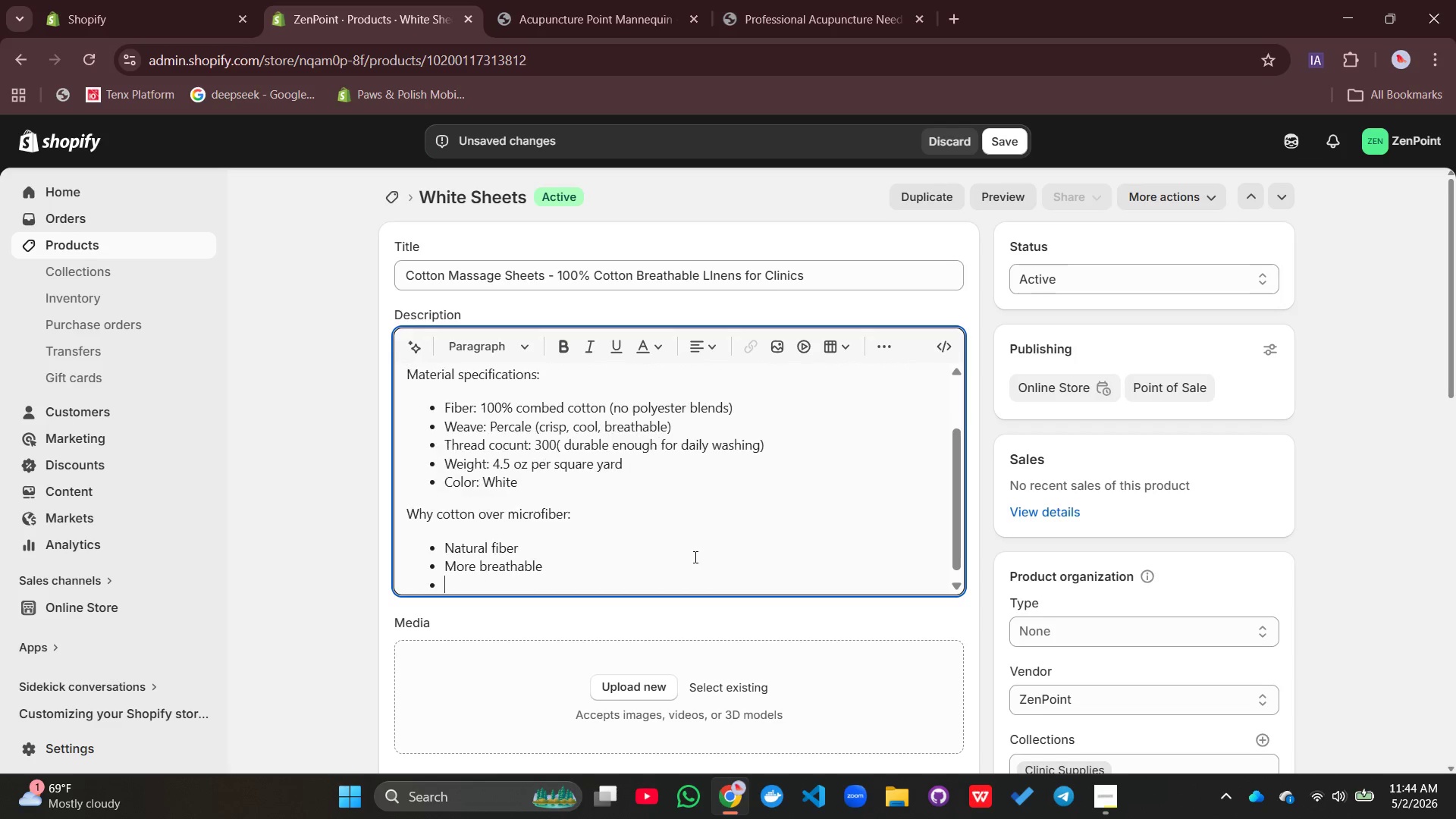 
key(Enter)
 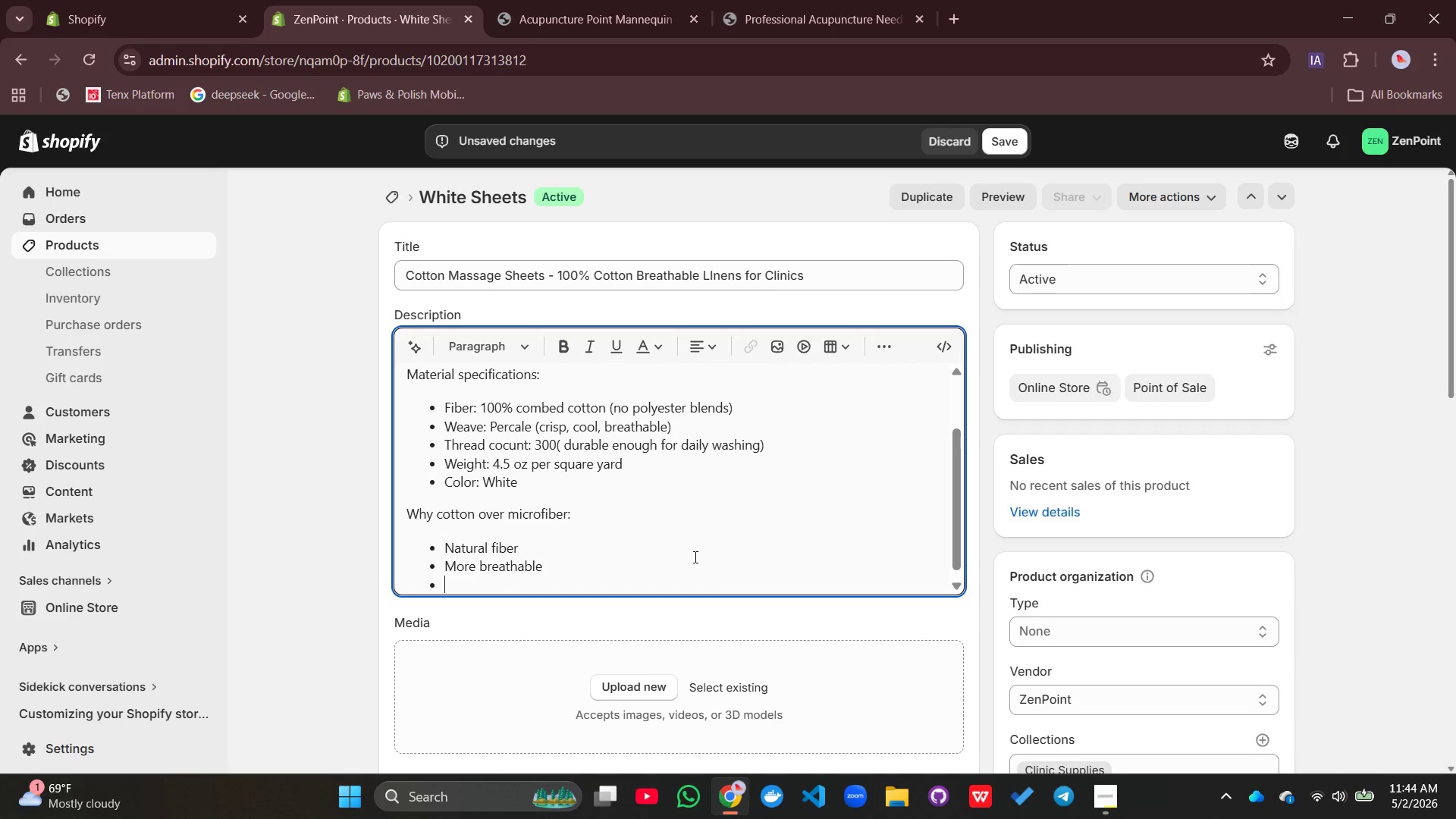 
type(More absorne)
key(Backspace)
key(Backspace)
type(bent)
 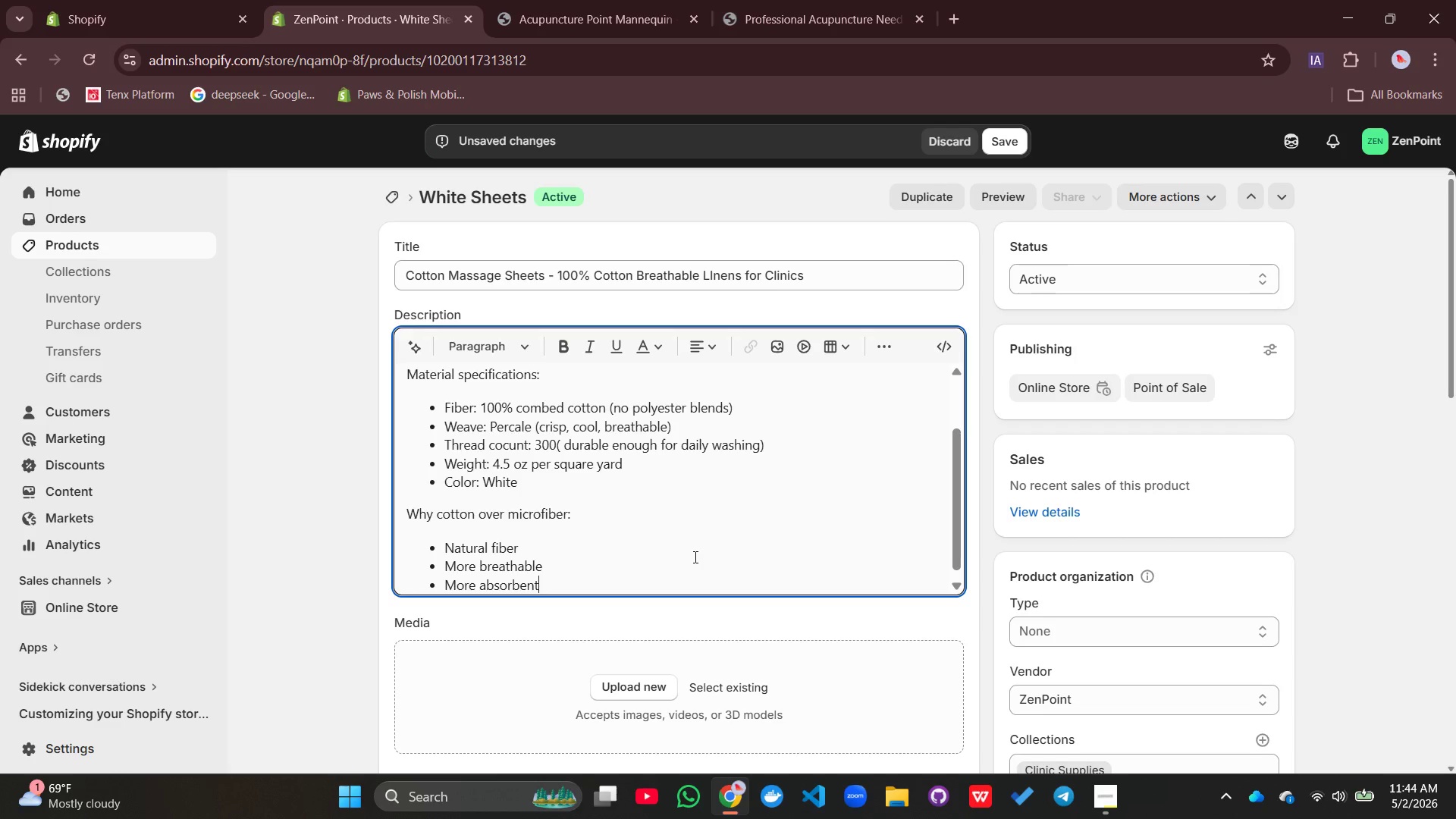 
key(Enter)
 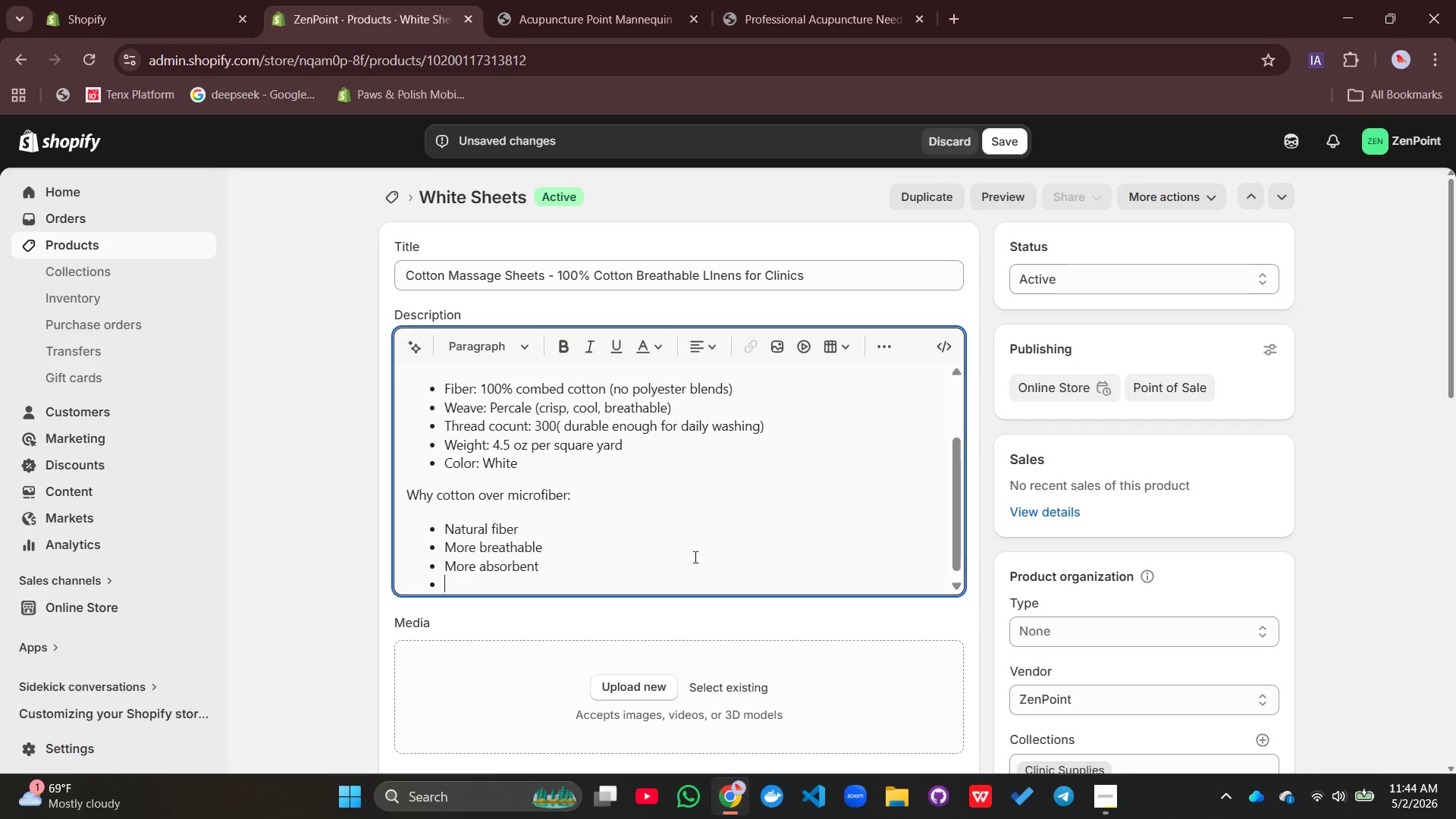 
type(Hypoallergenic)
 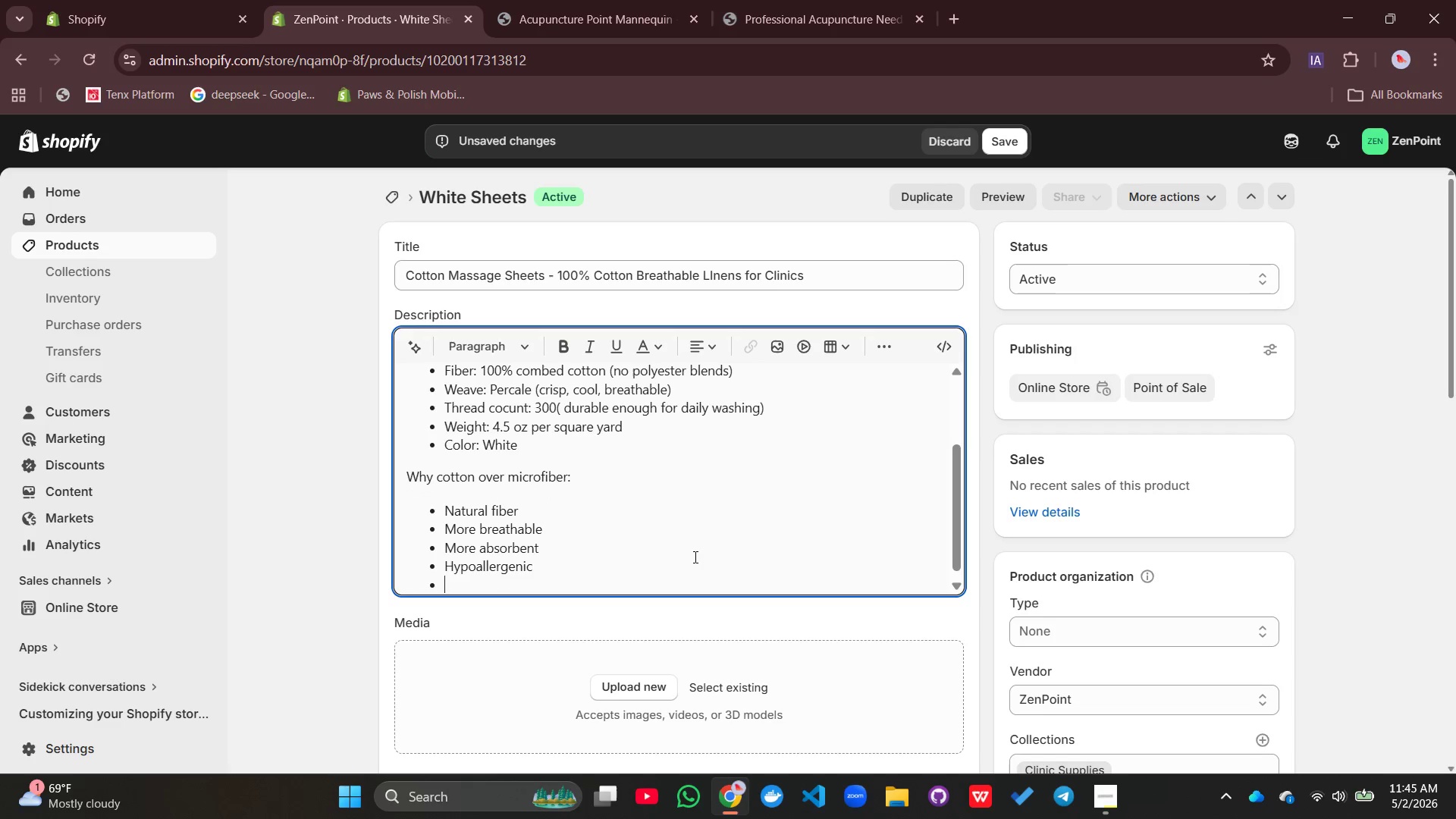 
key(Enter)
 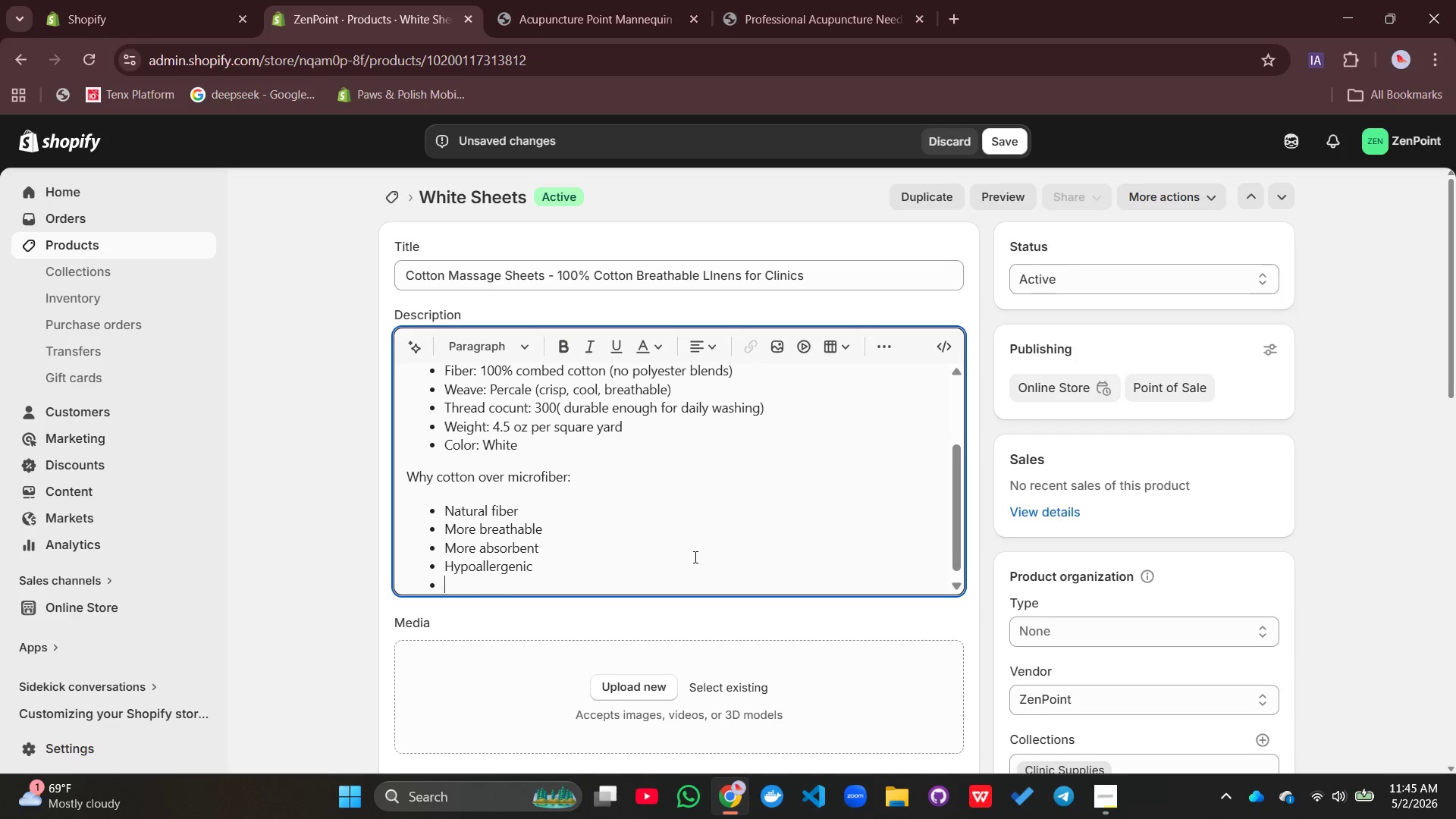 
type(Professional apperance)
 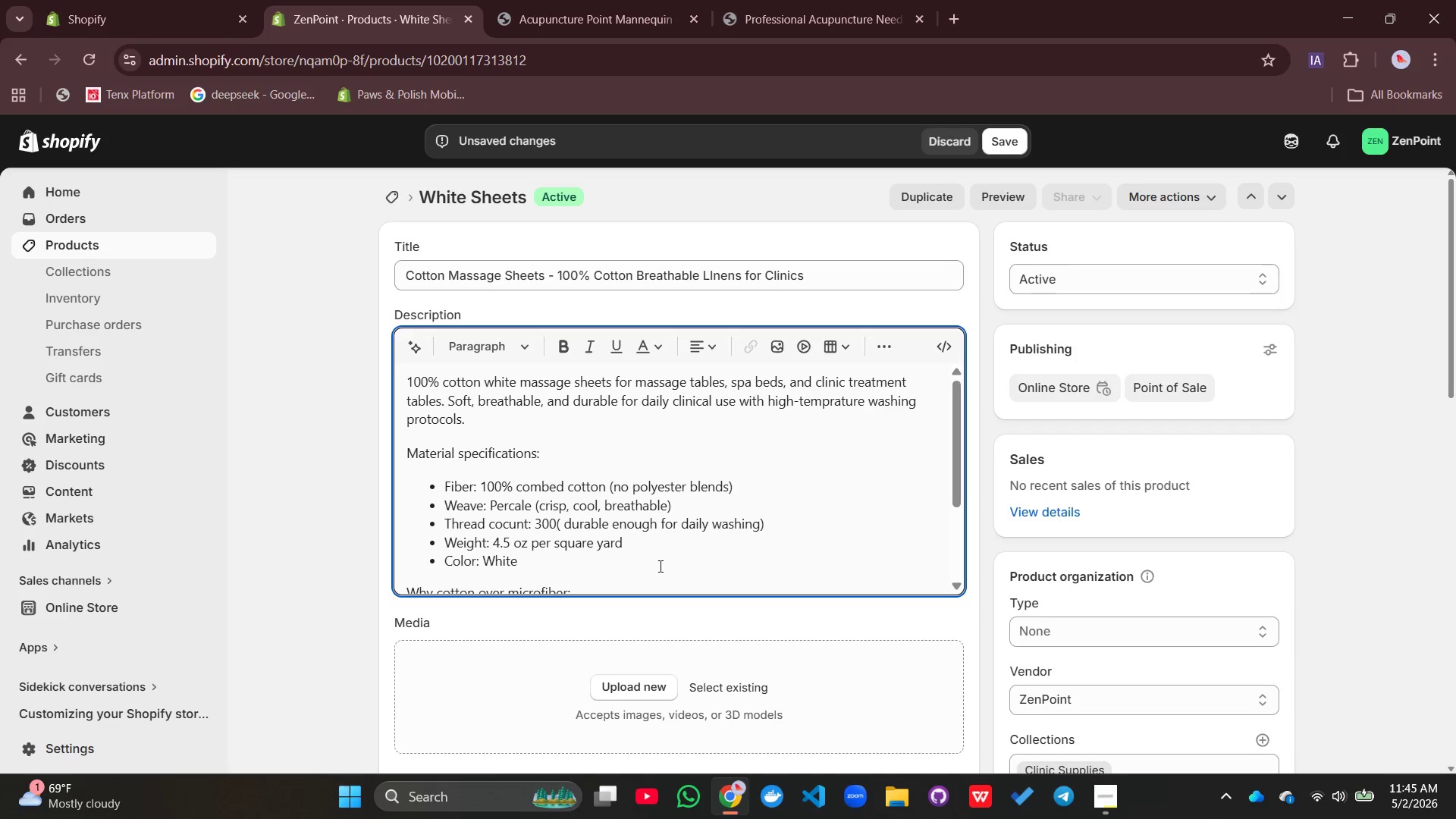 
double_click([495, 450])
 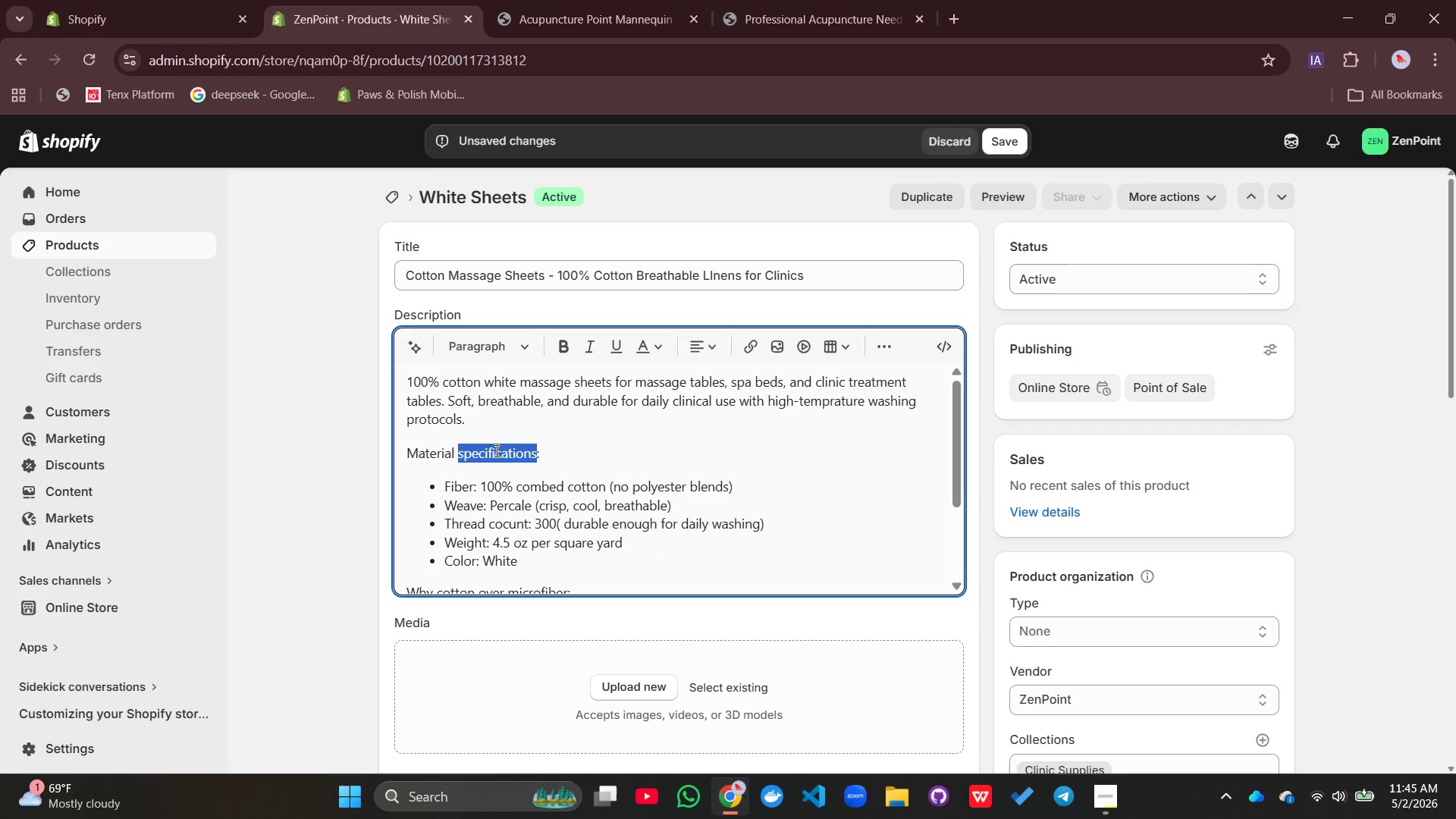 
triple_click([495, 450])
 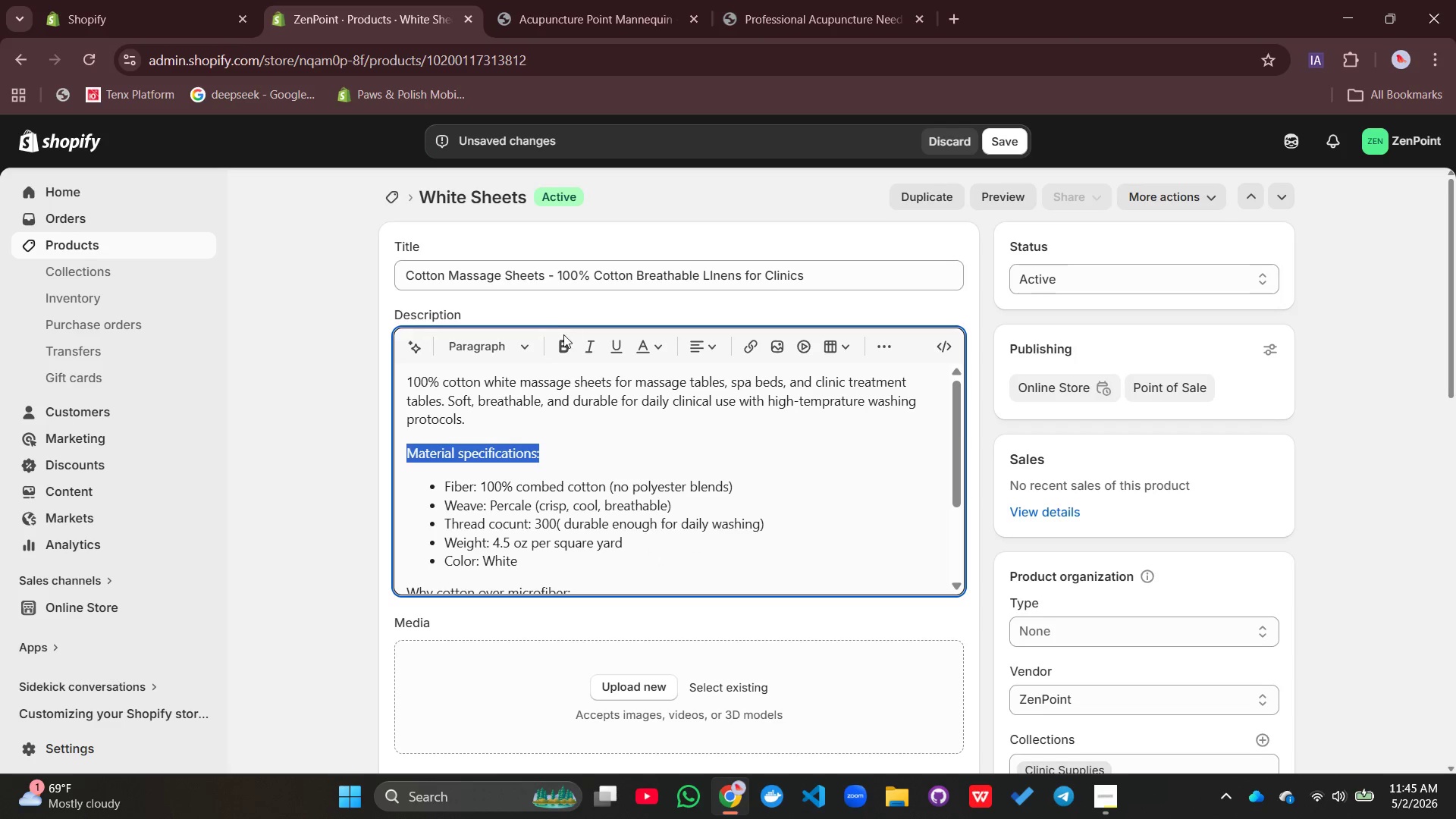 
left_click([560, 339])
 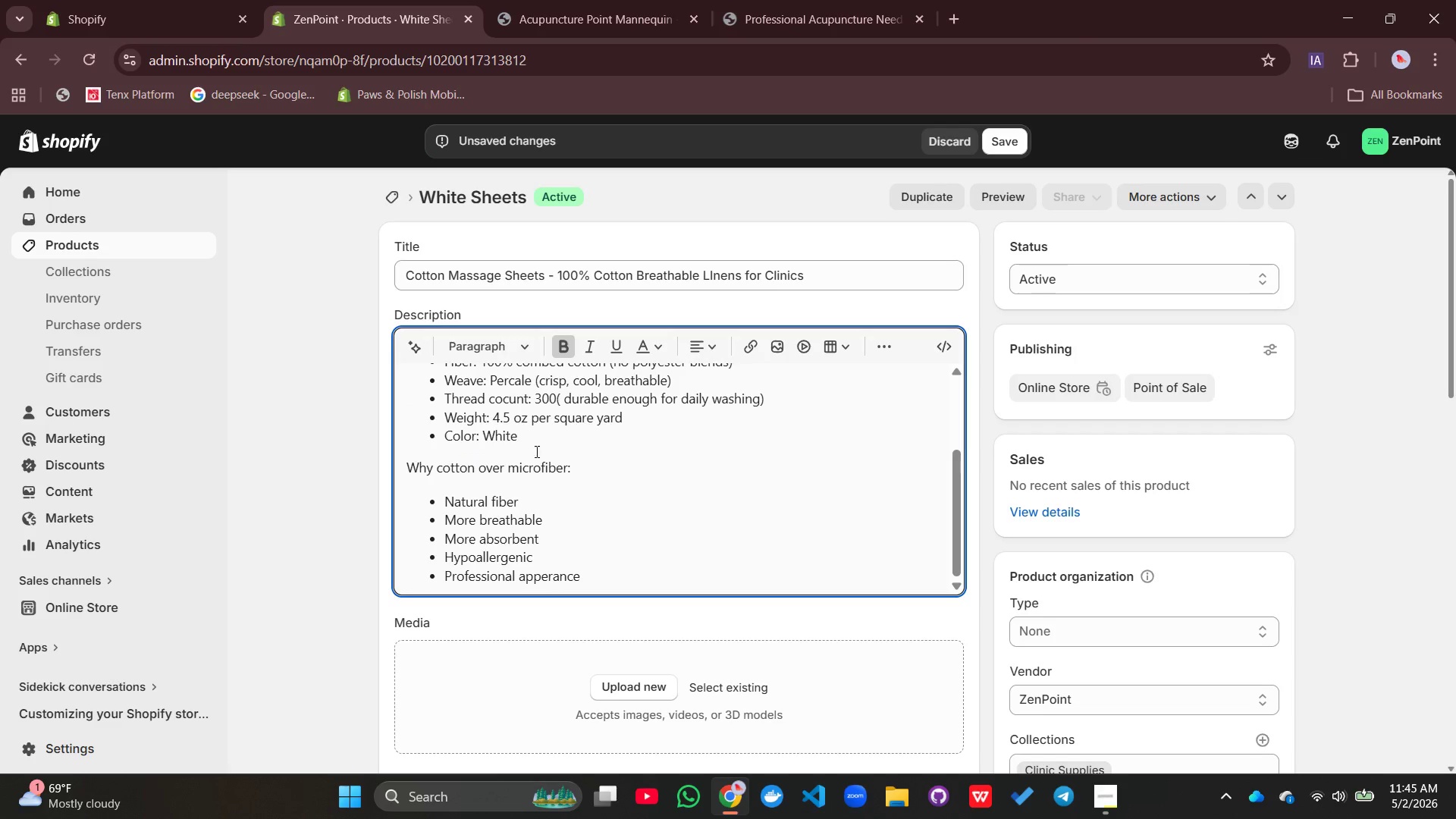 
double_click([514, 470])
 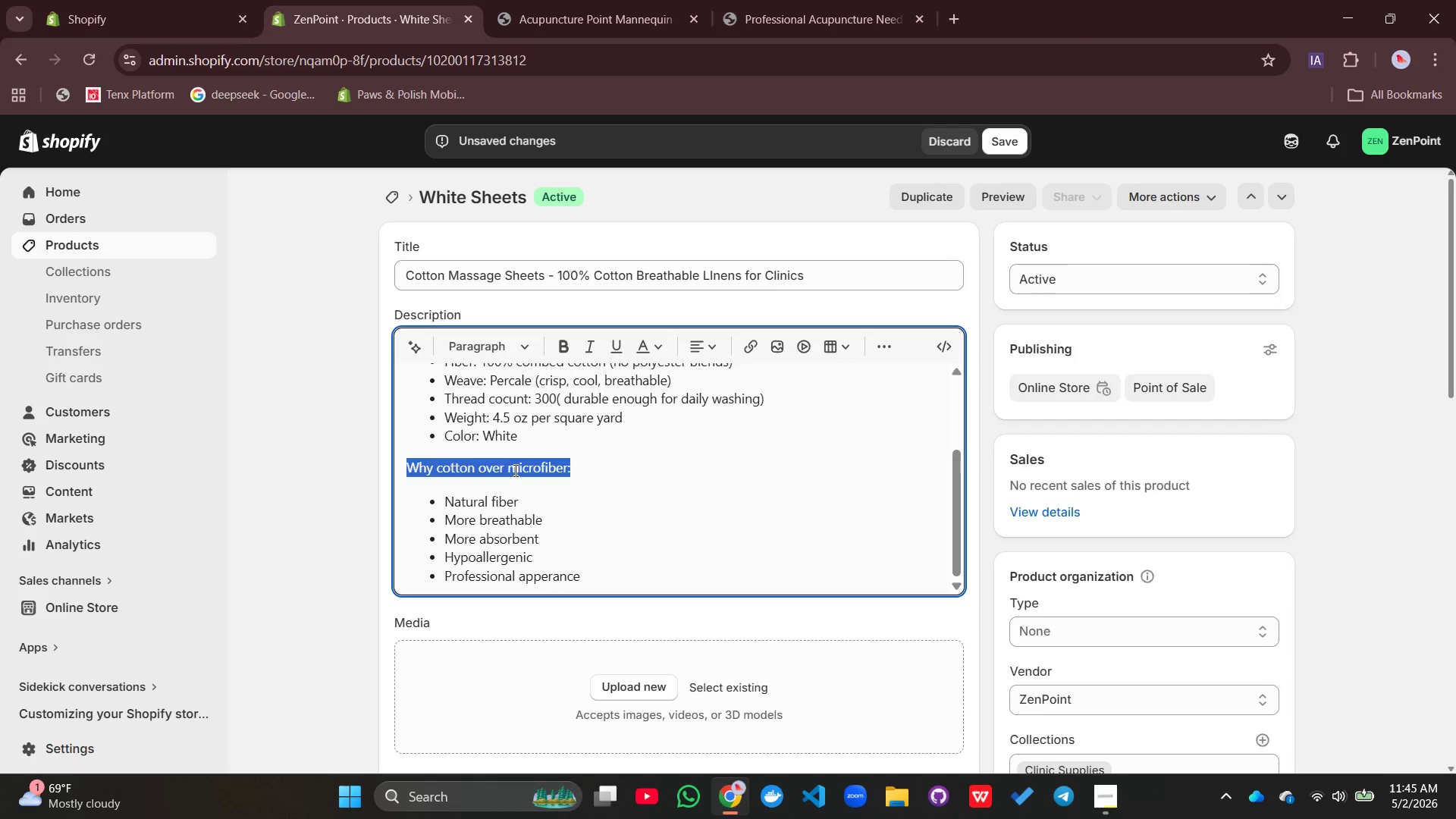 
triple_click([514, 470])
 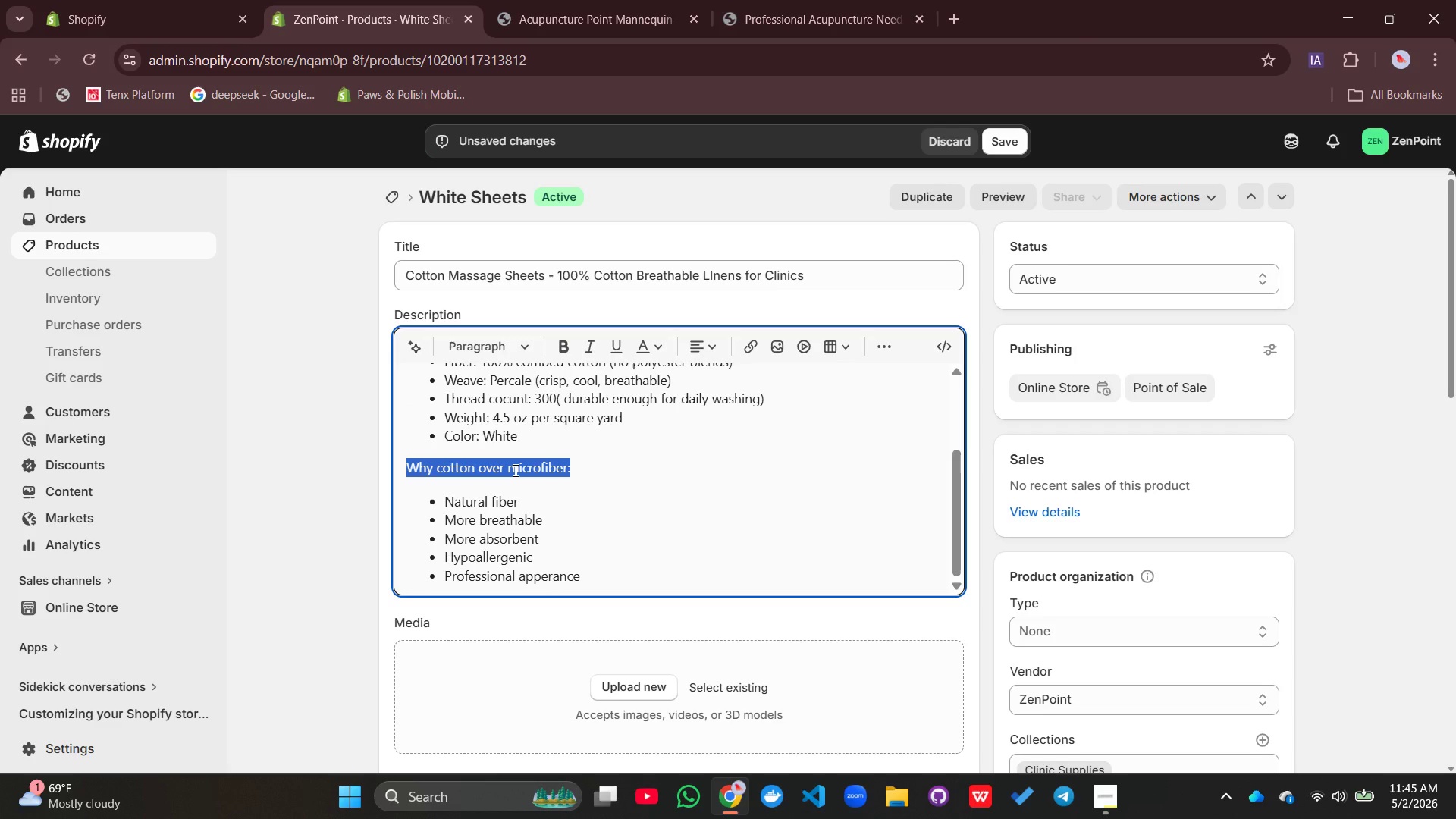 
triple_click([514, 470])
 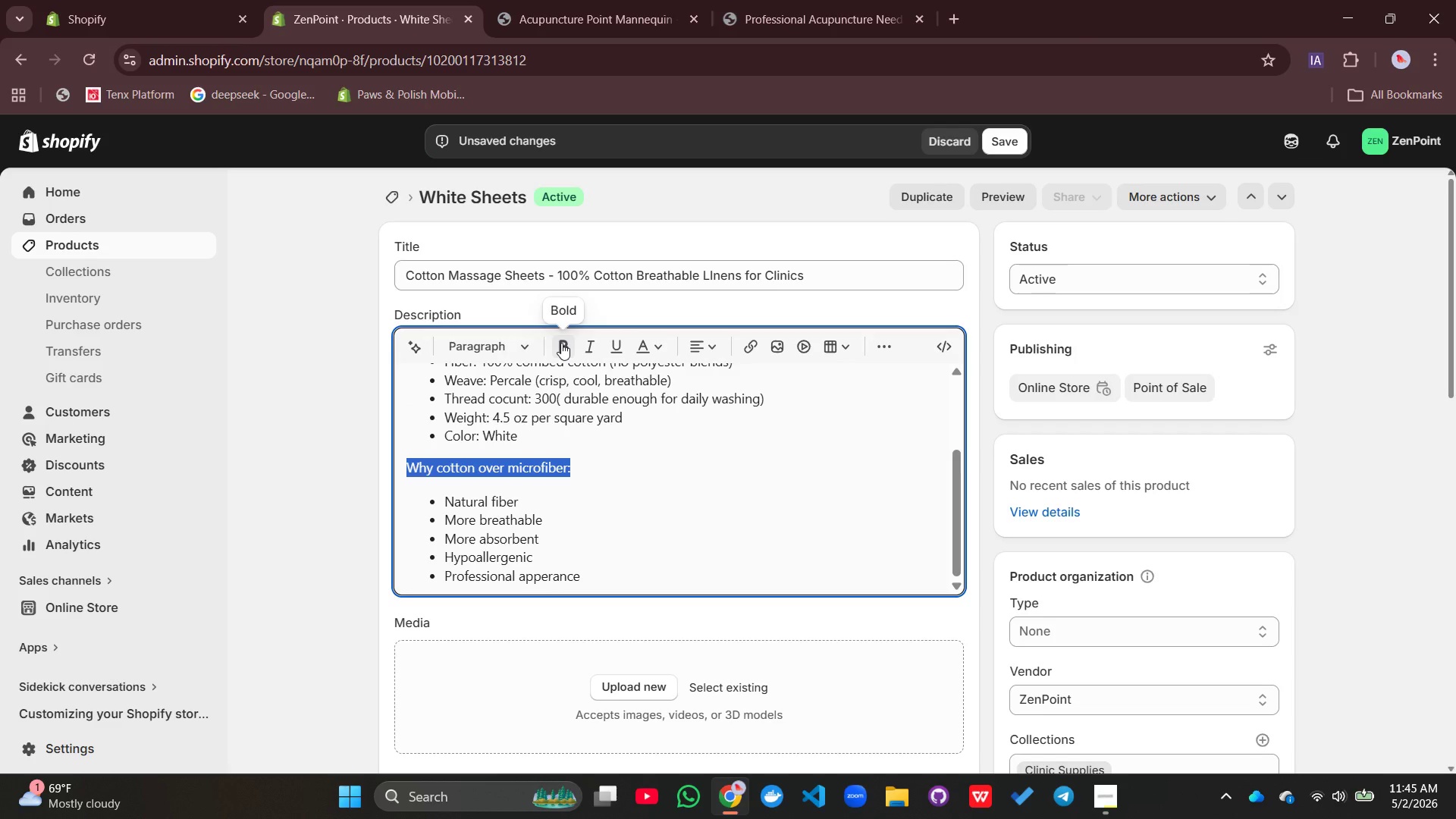 
left_click([561, 343])
 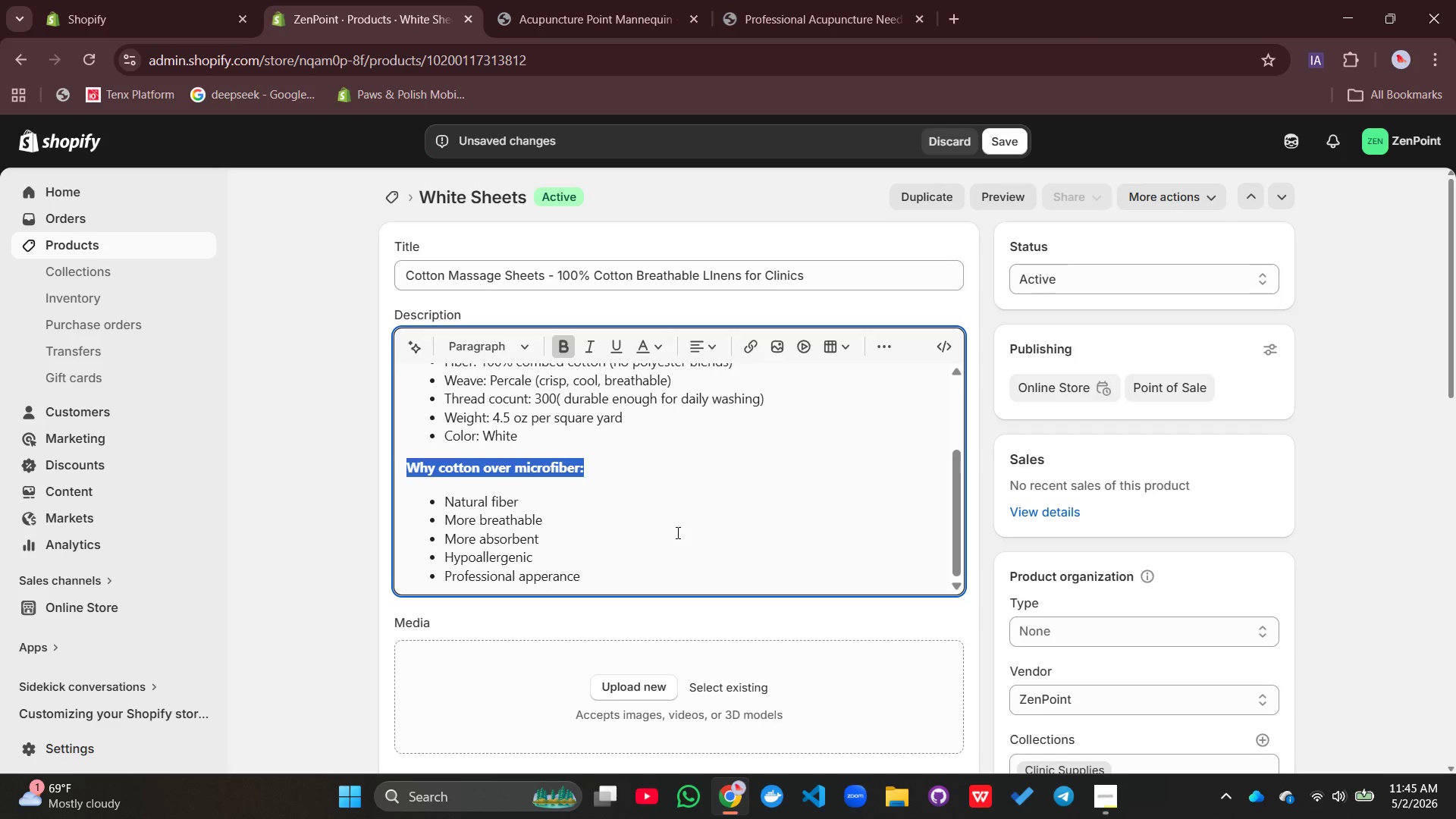 
left_click([676, 532])
 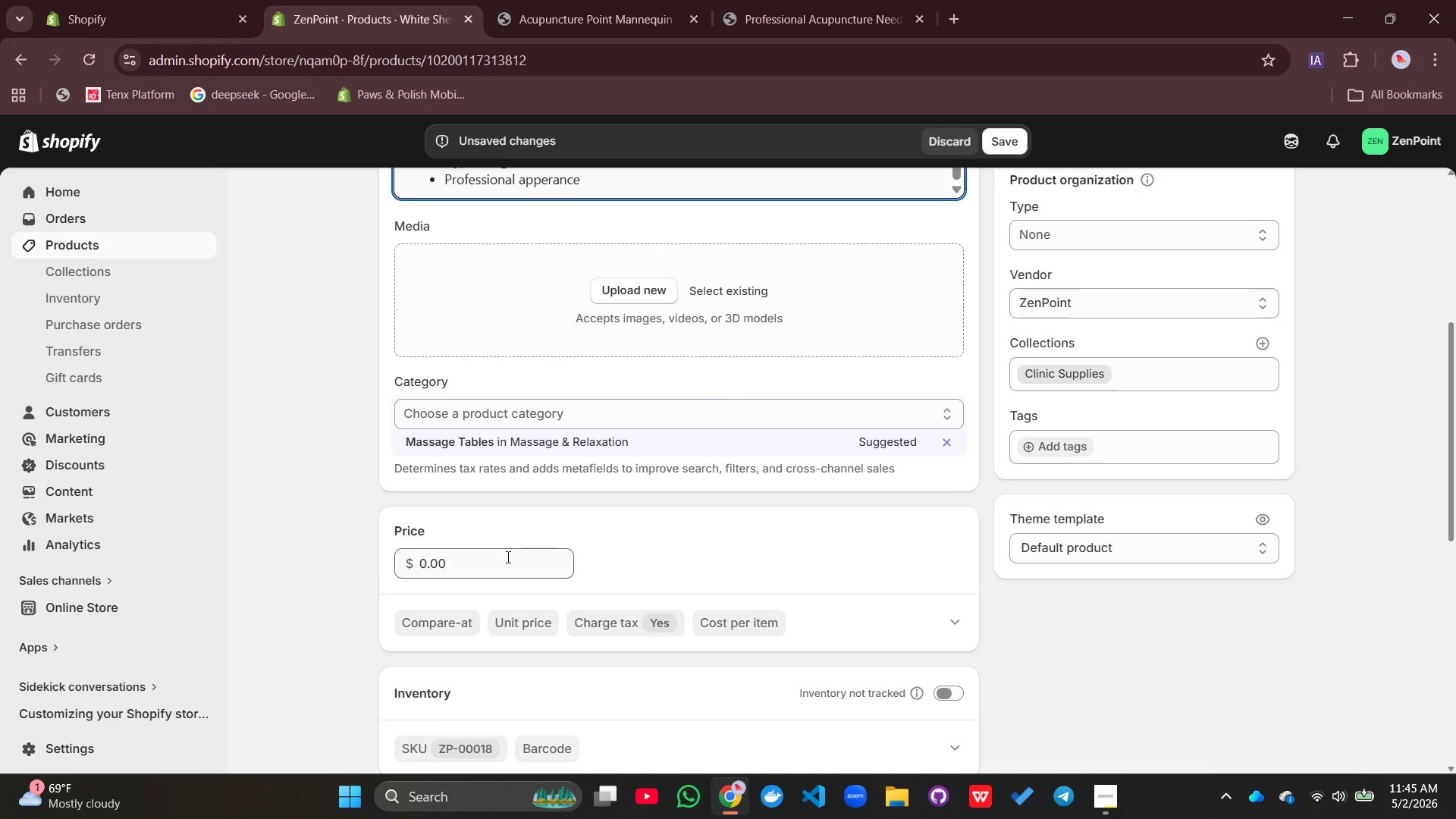 
wait(7.73)
 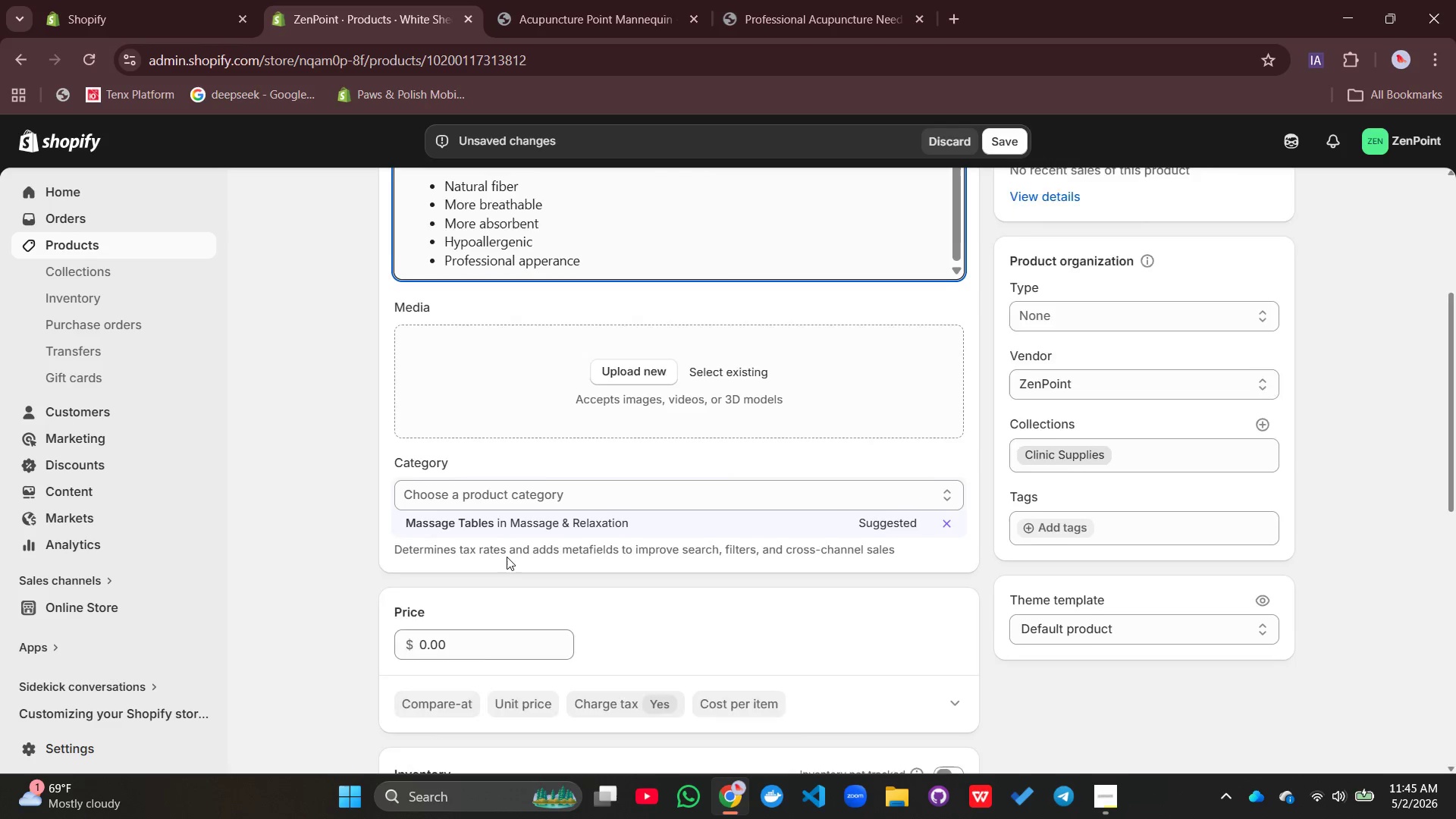 
left_click_drag(start_coordinate=[454, 565], to_coordinate=[413, 565])
 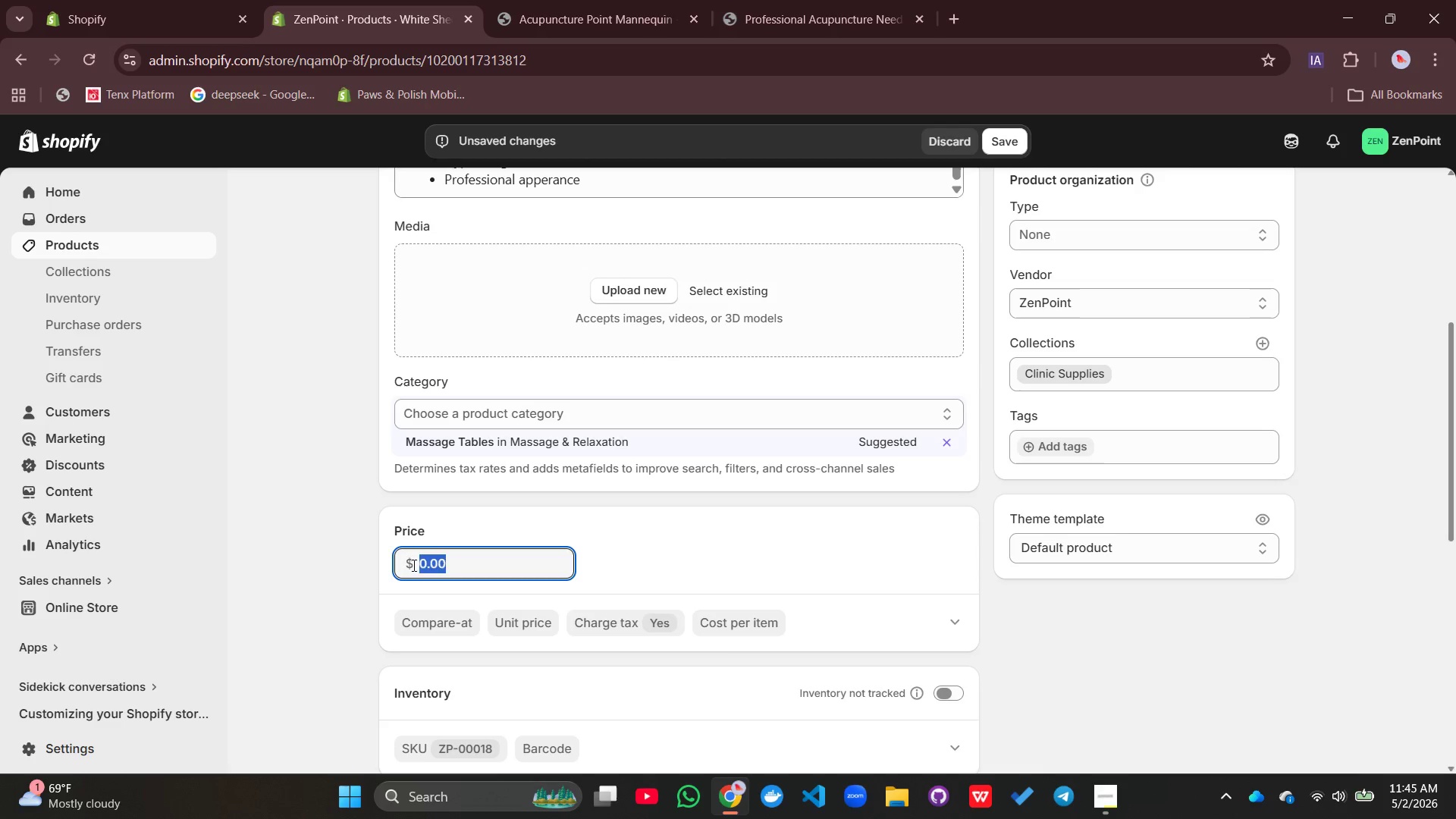 
type(34.99)
 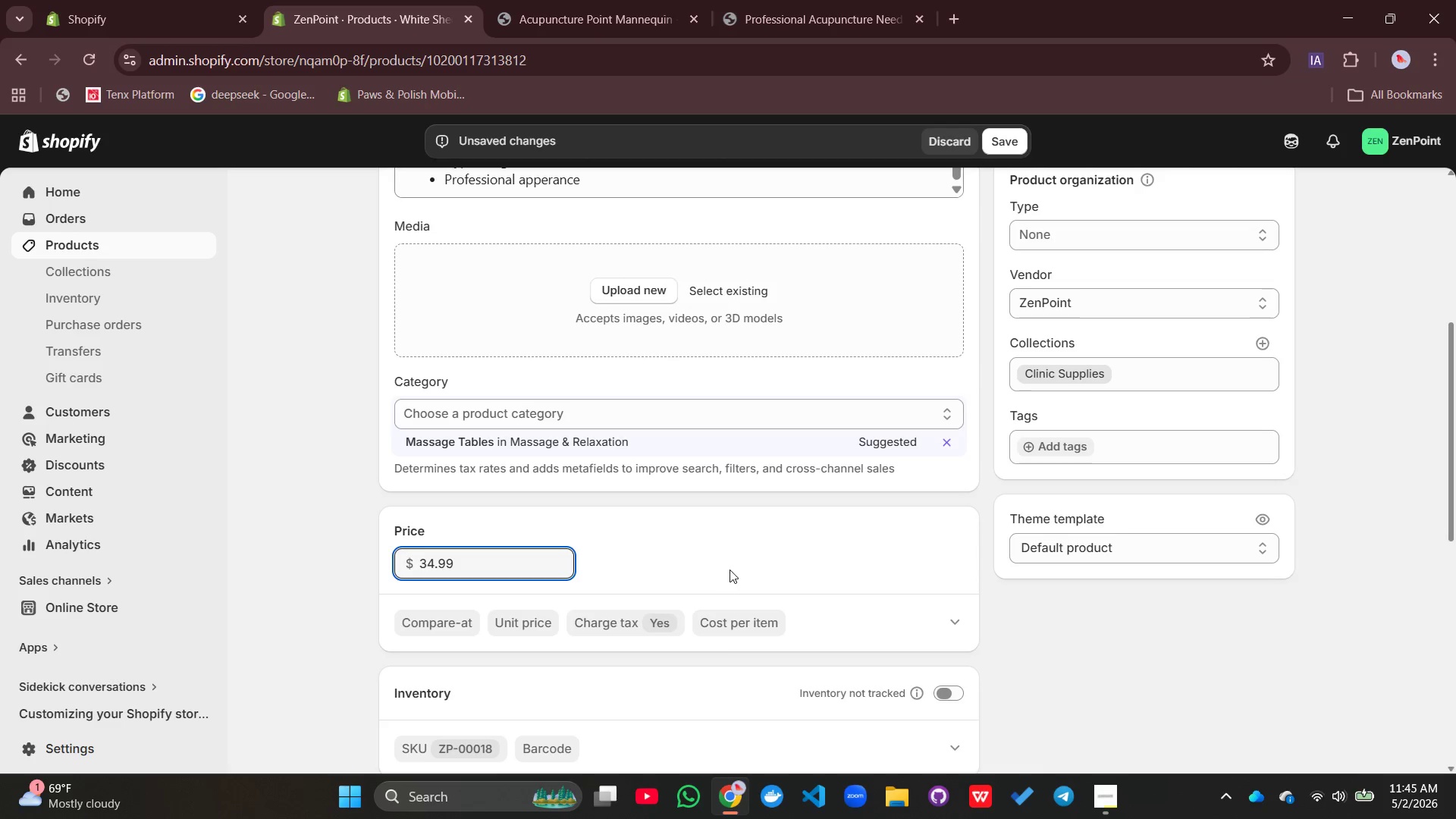 
left_click([730, 570])
 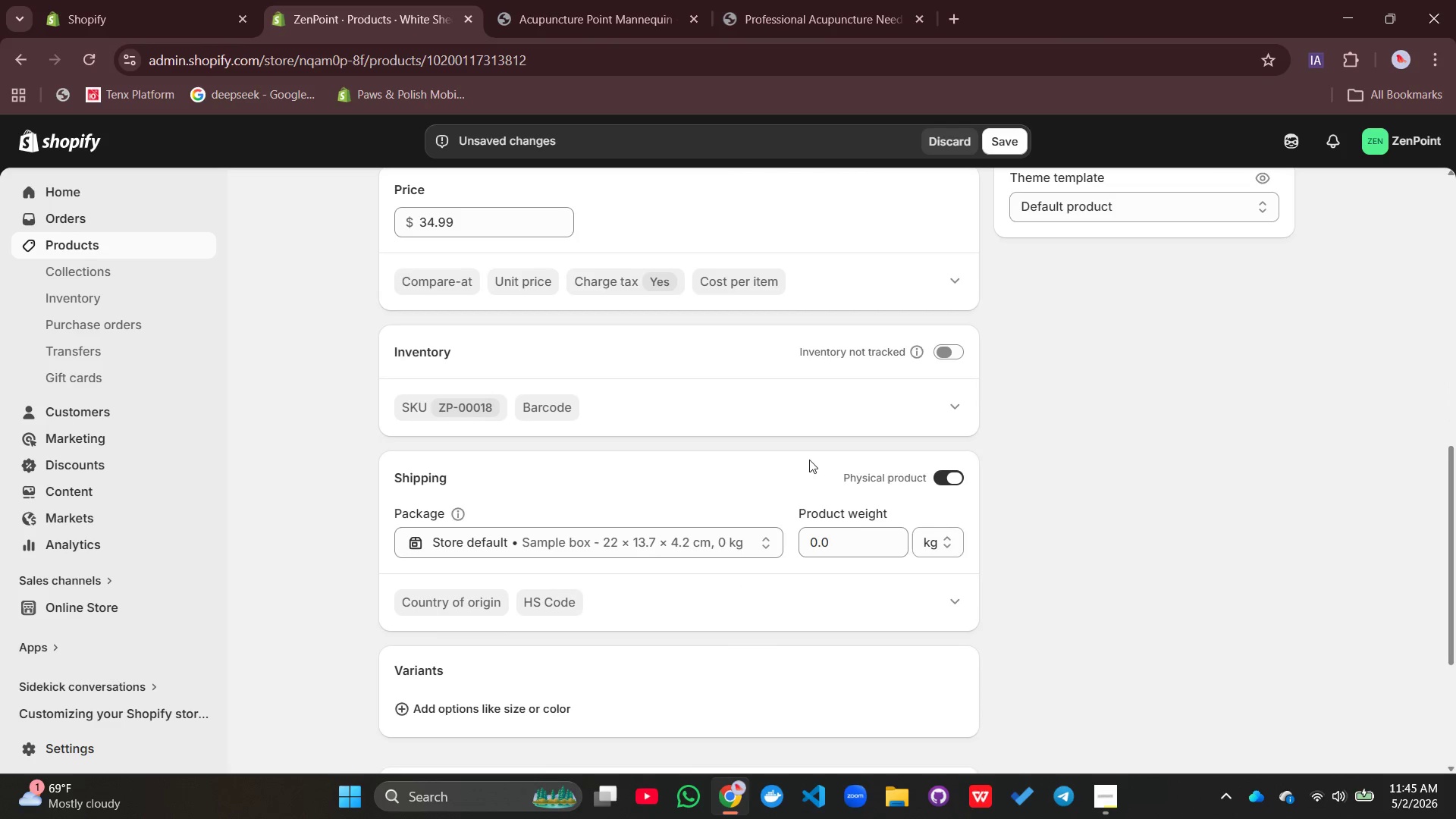 
left_click([943, 353])
 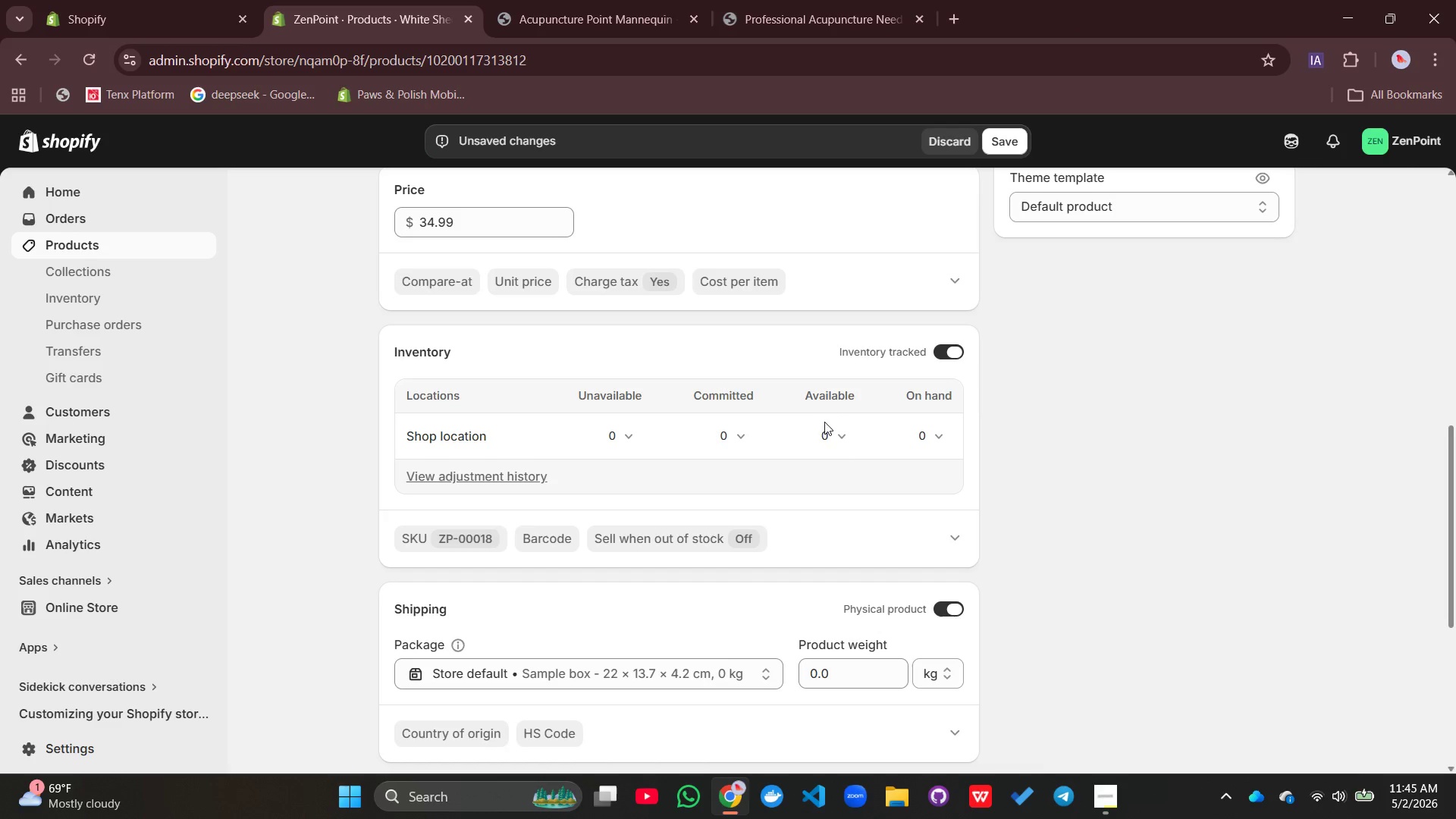 
left_click_drag(start_coordinate=[812, 445], to_coordinate=[819, 439])
 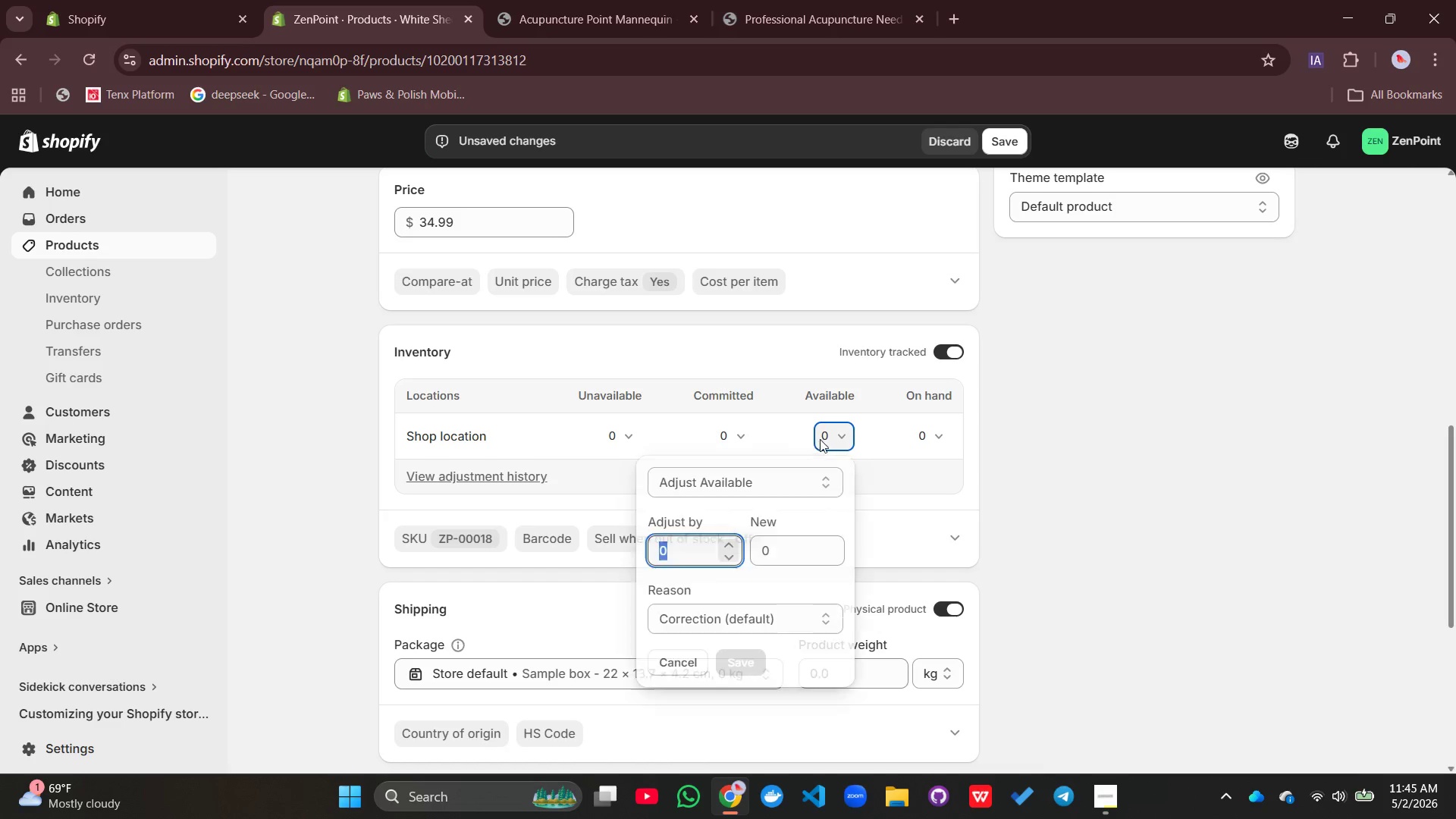 
double_click([820, 439])
 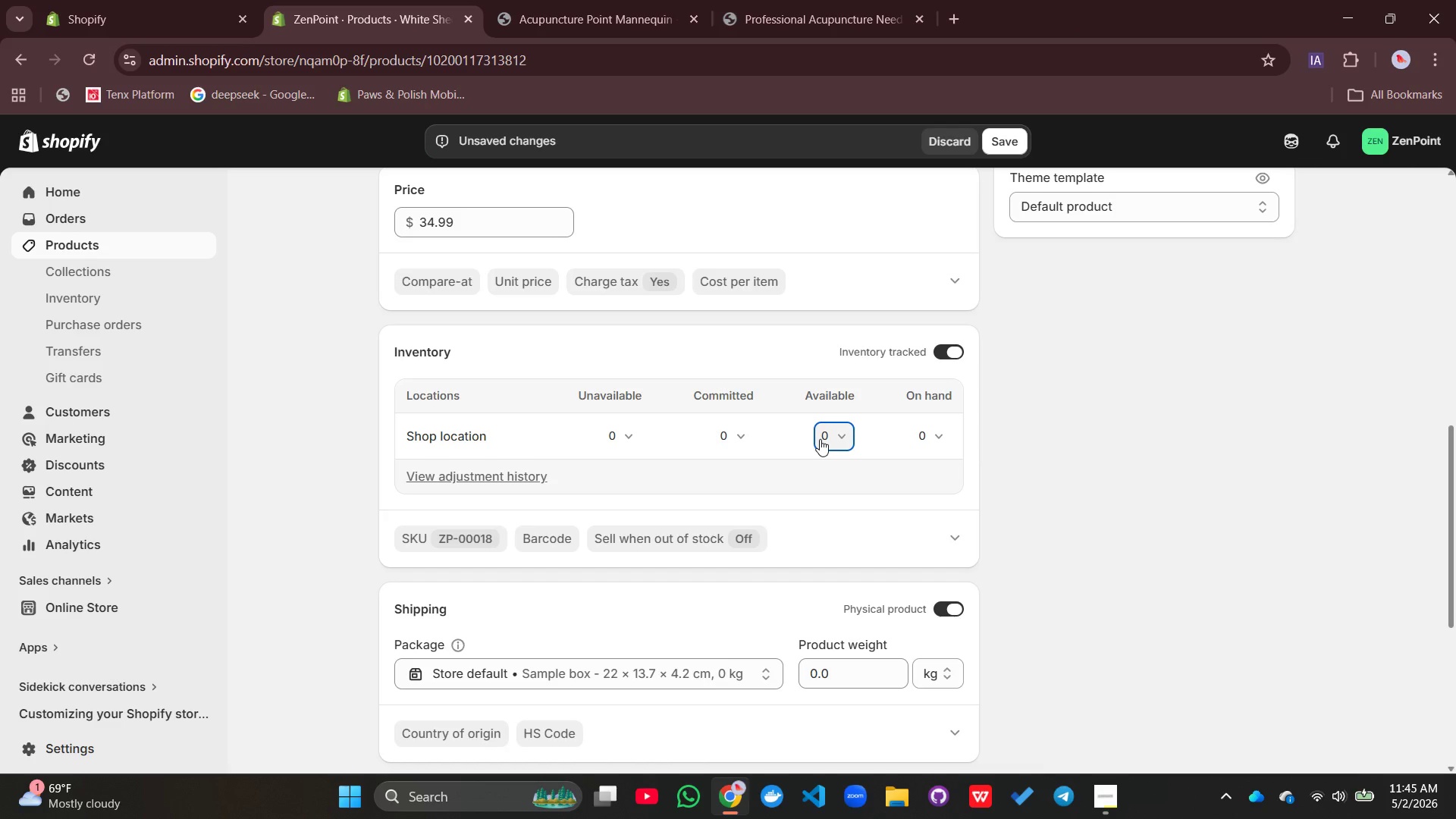 
left_click([820, 439])
 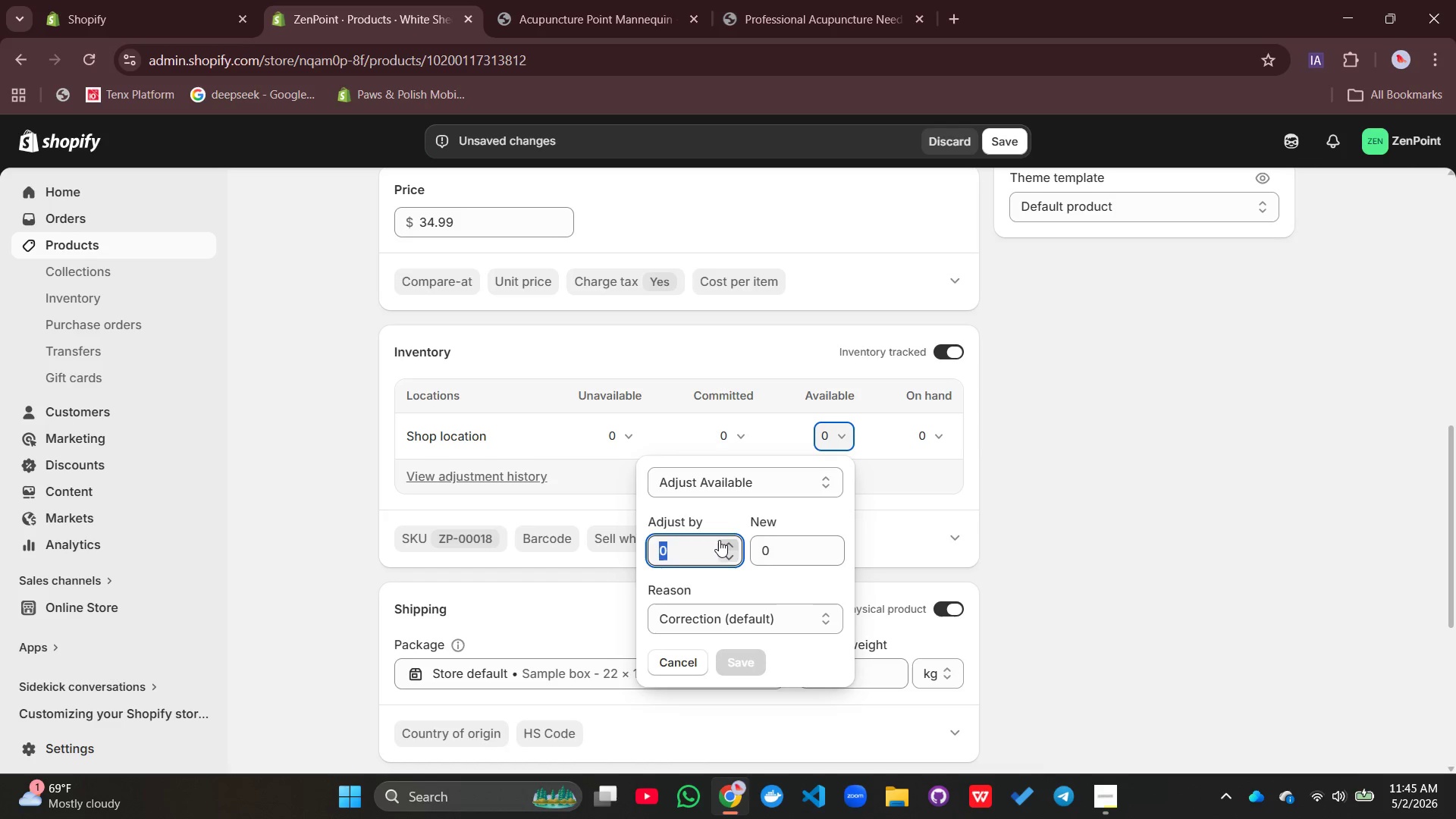 
type(150)
 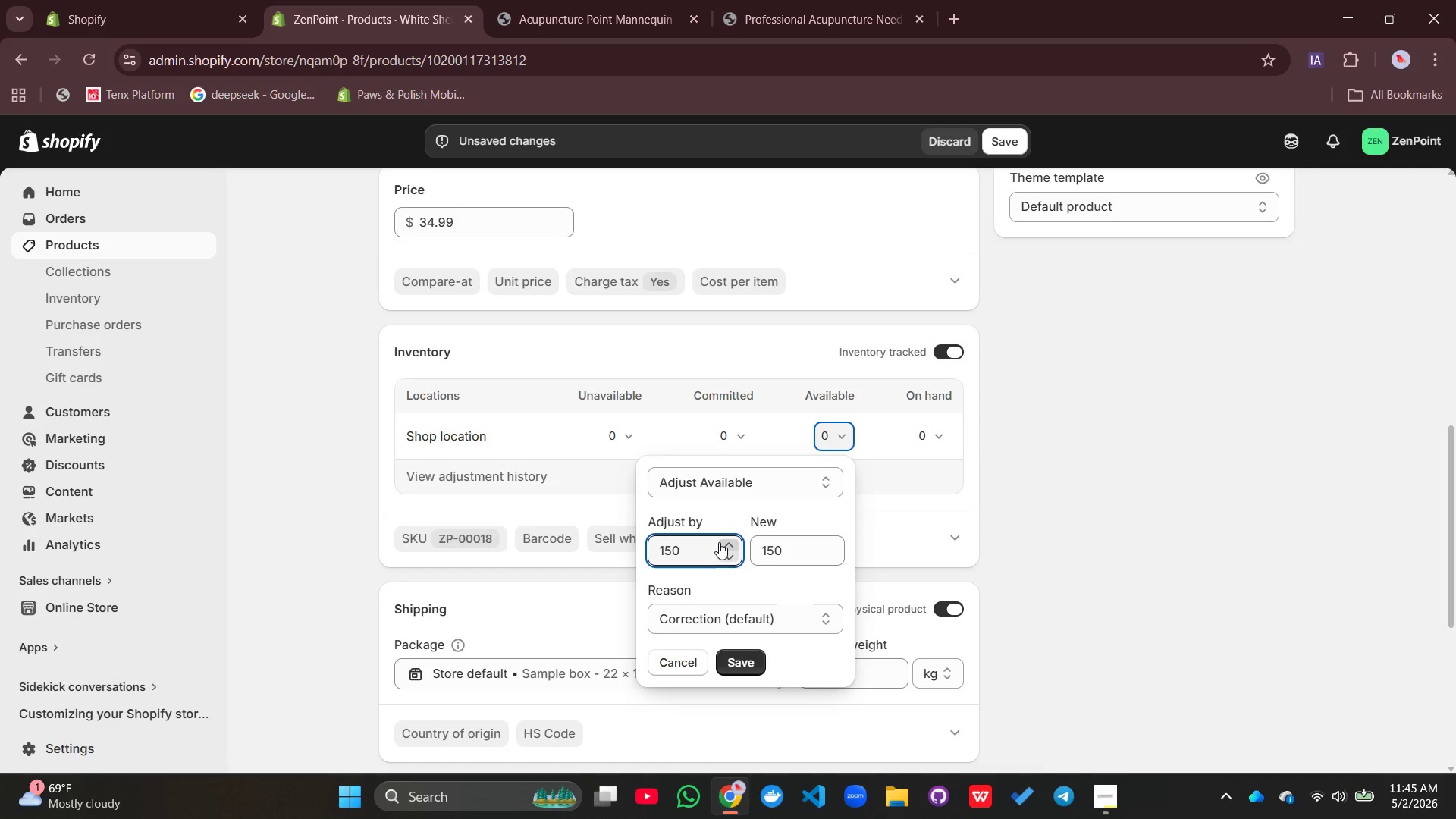 
key(Enter)
 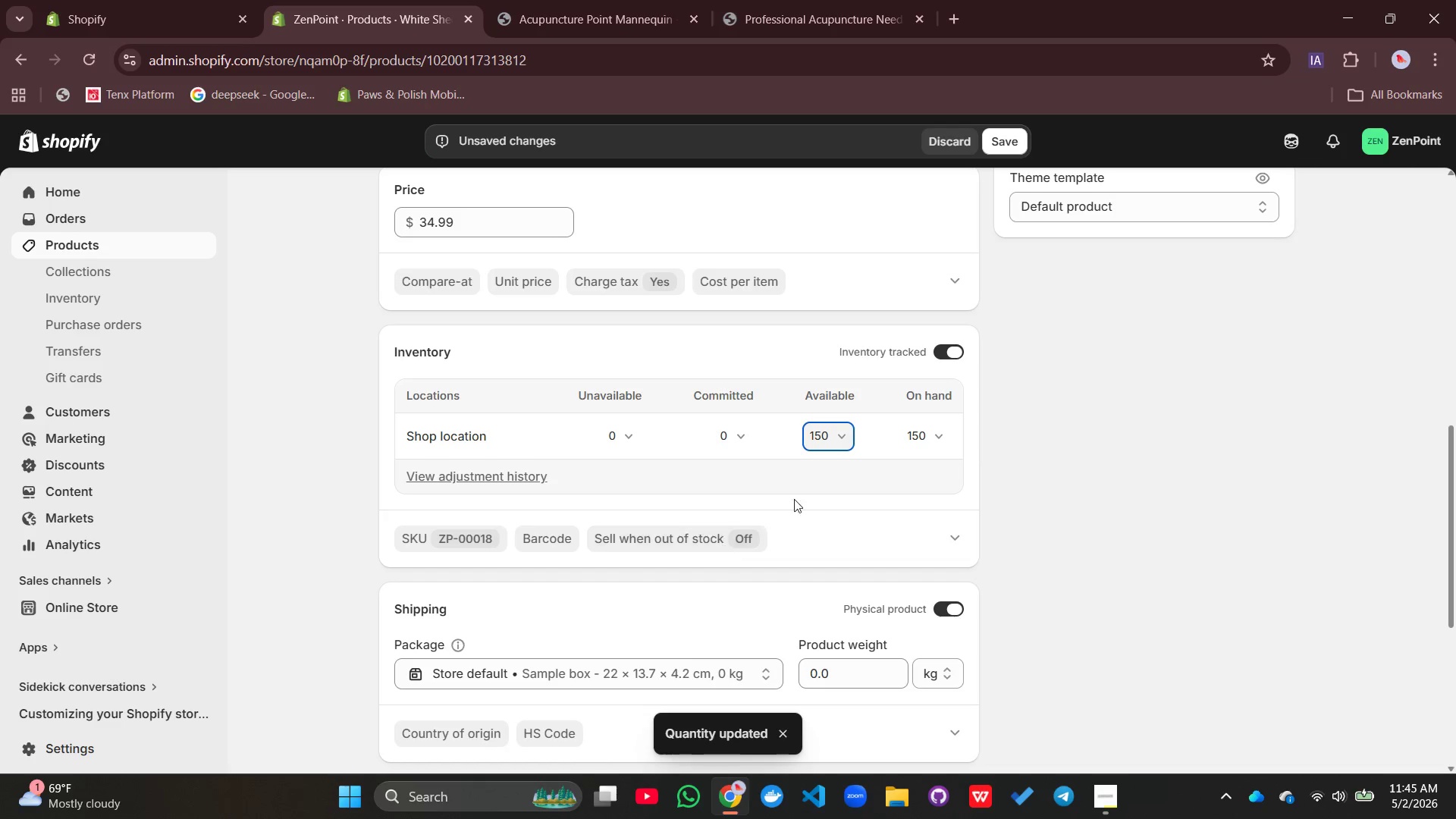 
mouse_move([815, 502])
 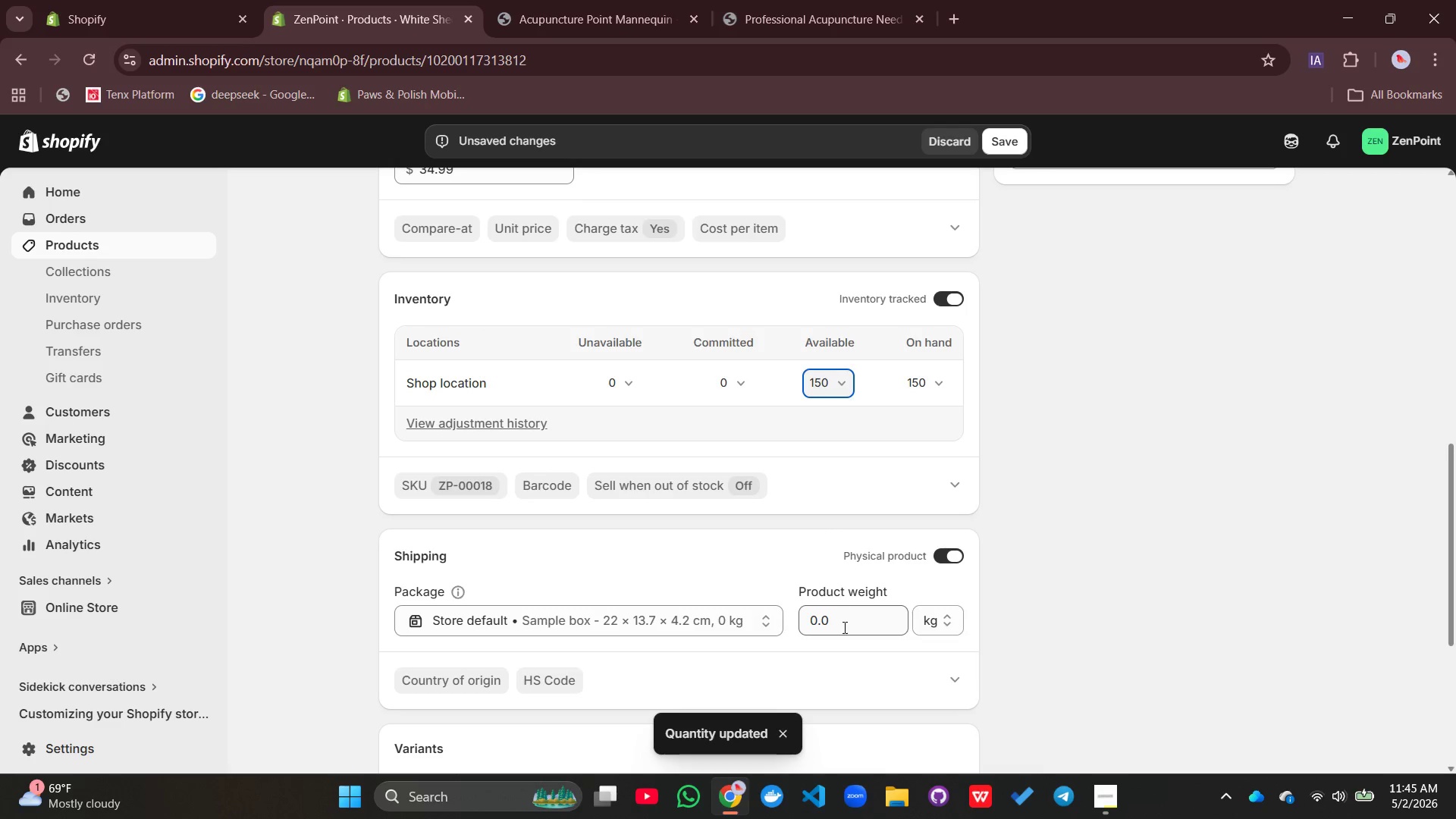 
left_click_drag(start_coordinate=[843, 627], to_coordinate=[779, 624])
 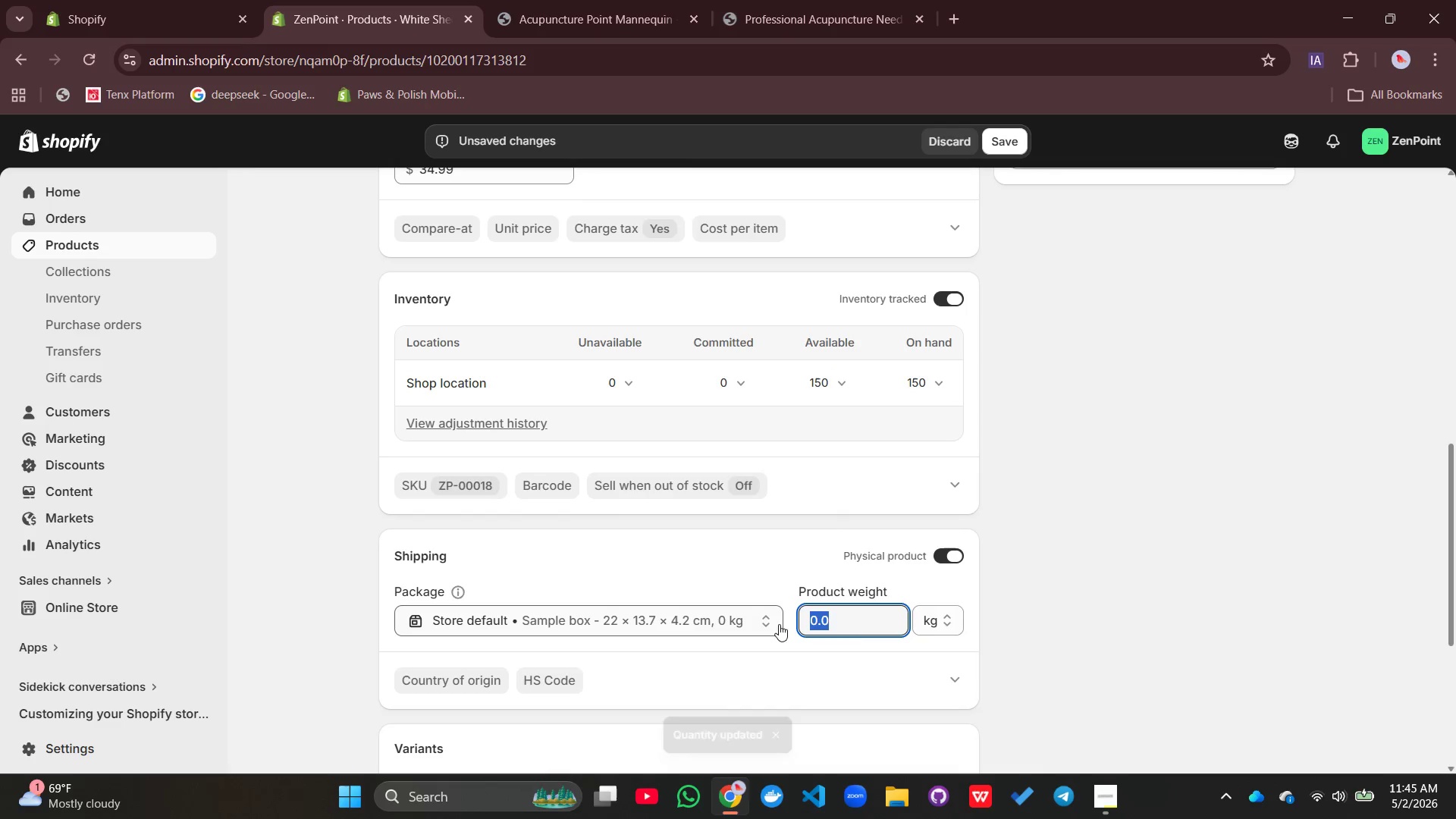 
key(2)
 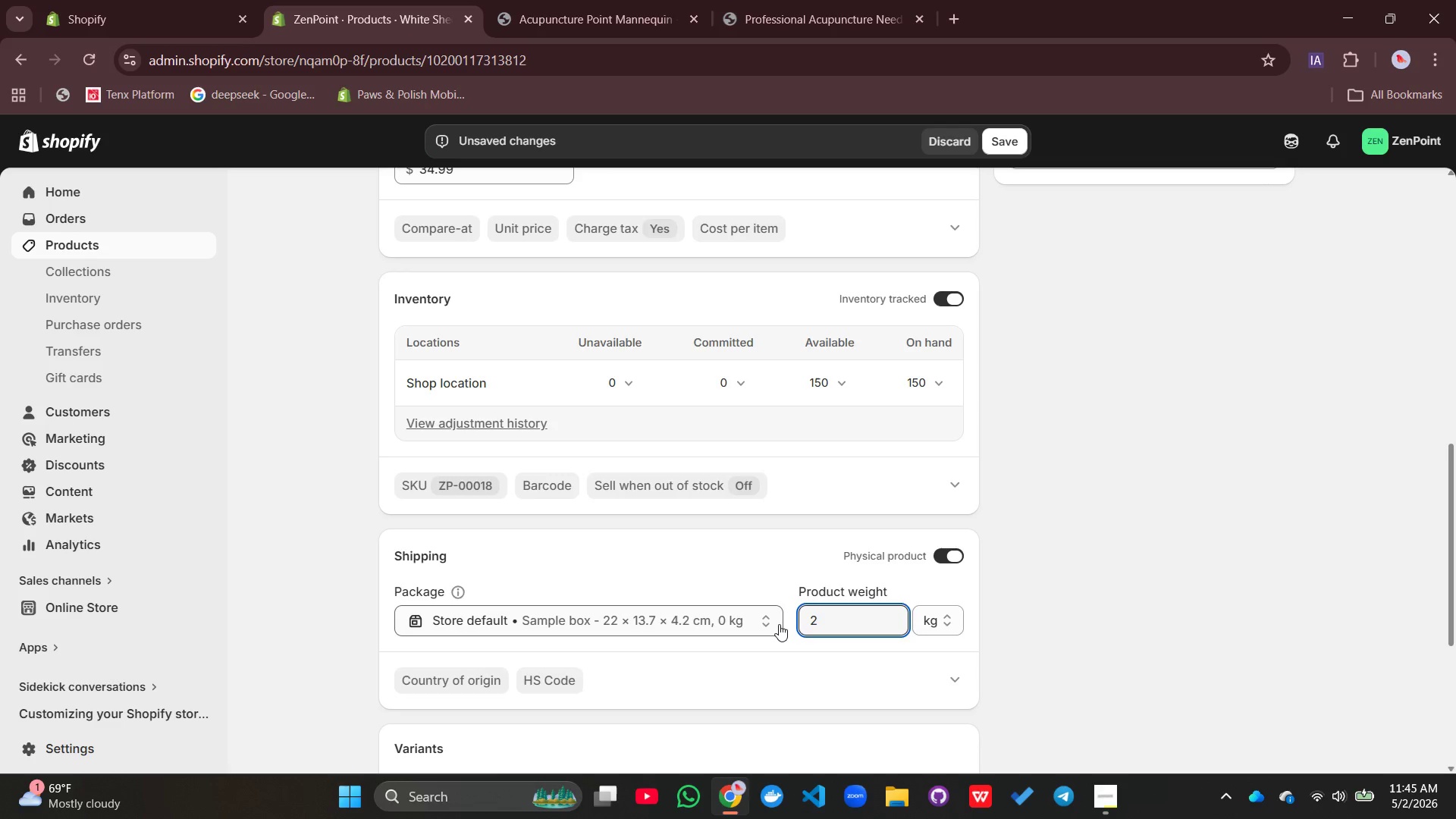 
key(Period)
 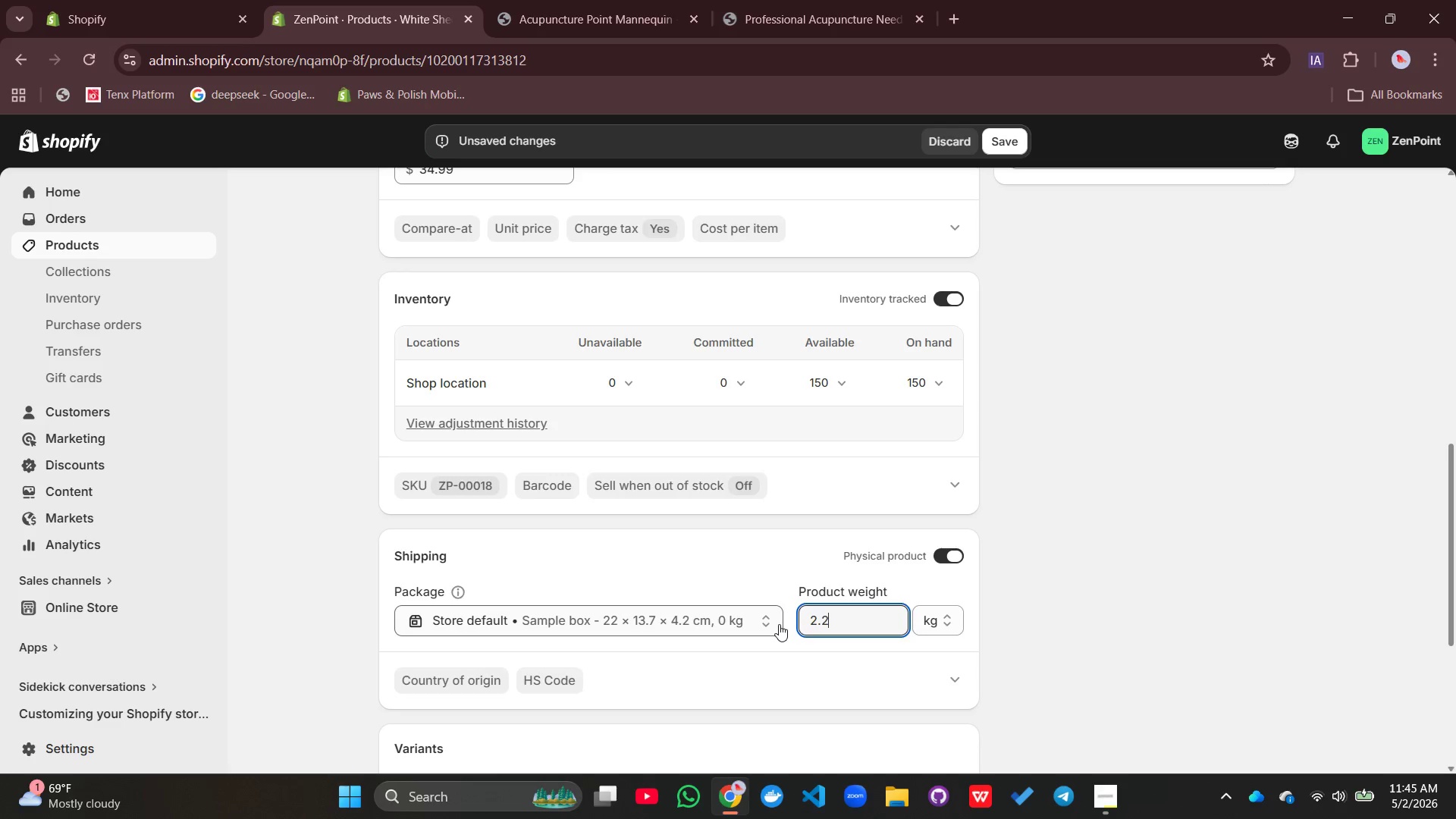 
key(2)
 